 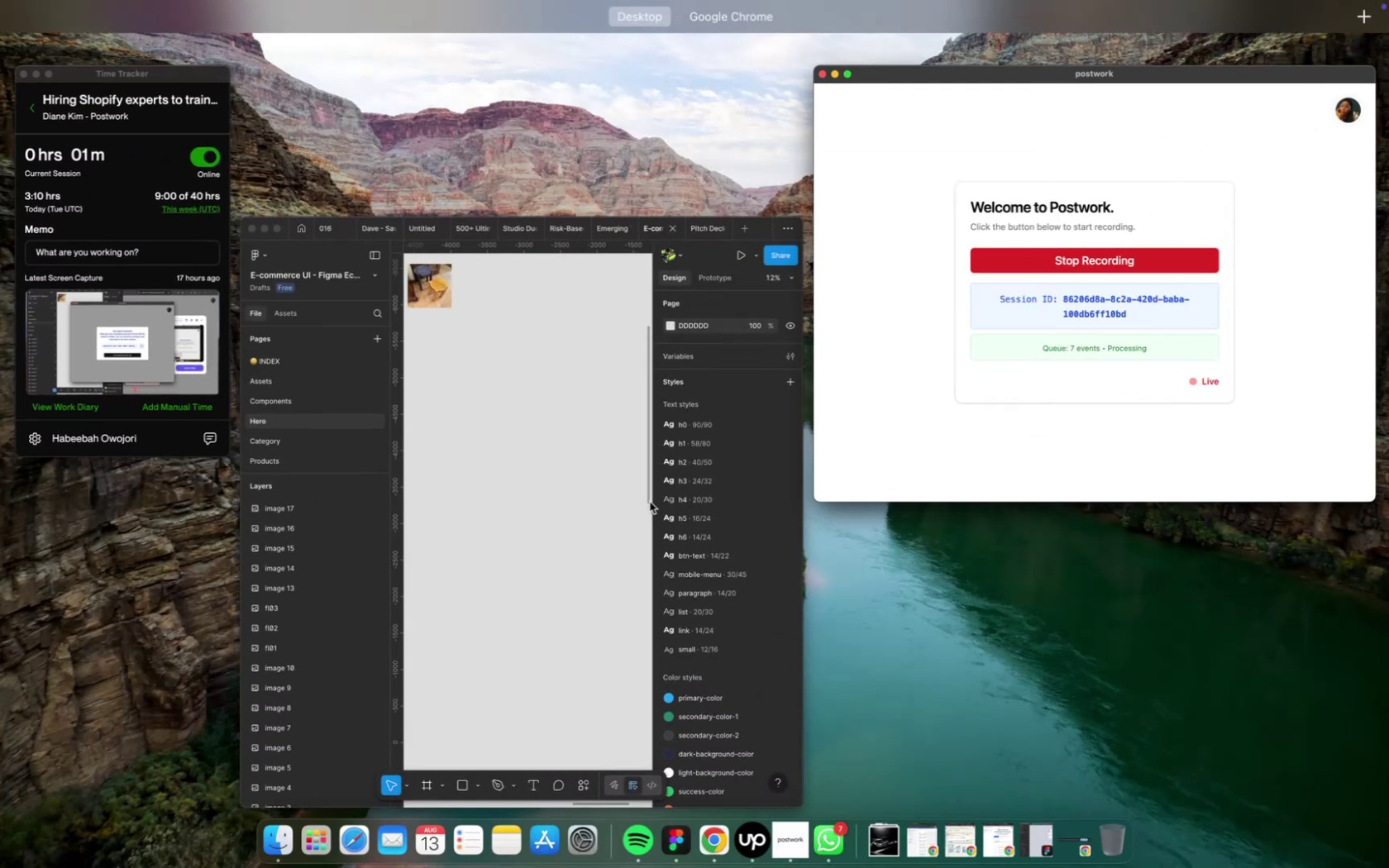 
left_click([754, 73])
 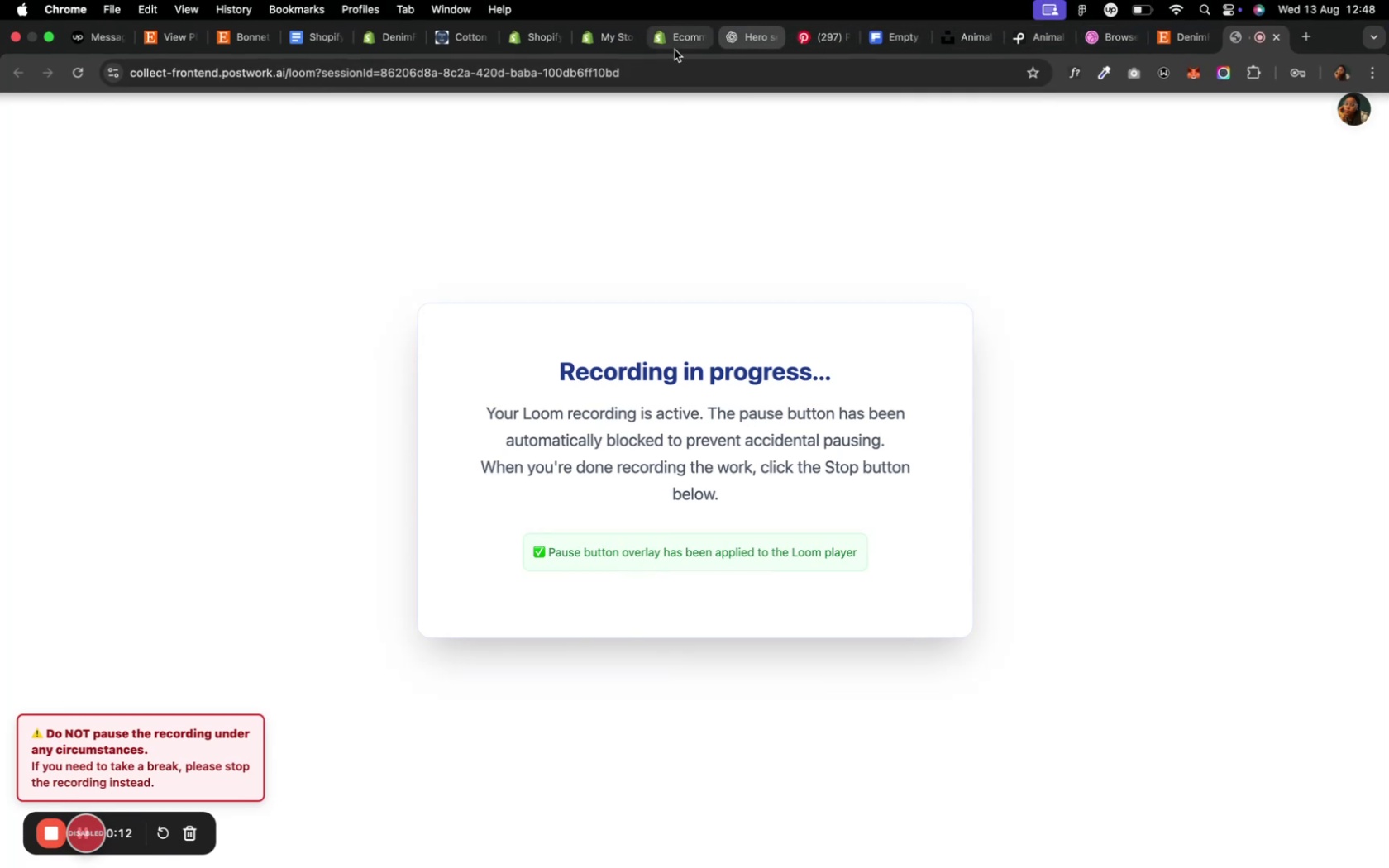 
wait(5.21)
 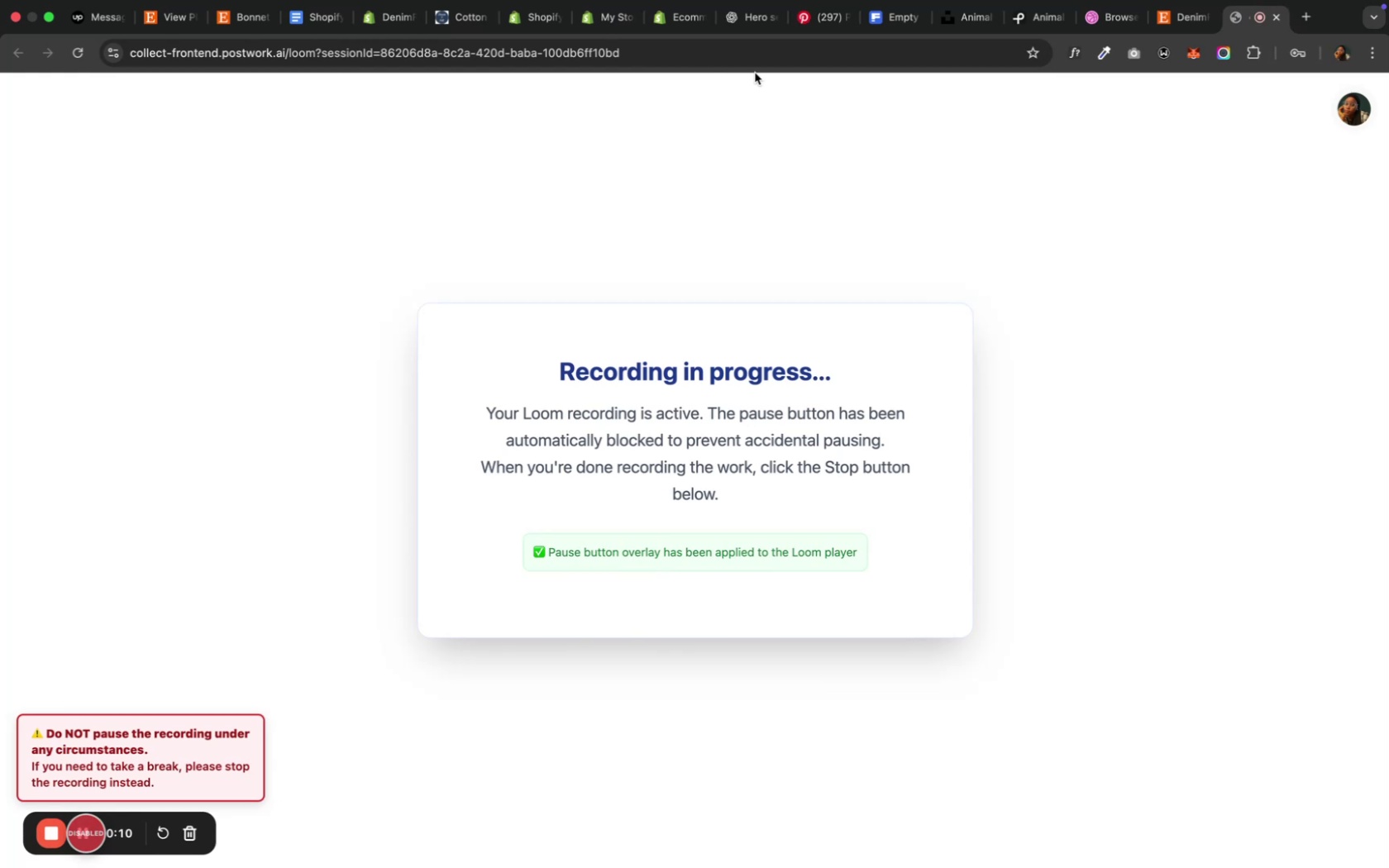 
left_click([528, 47])
 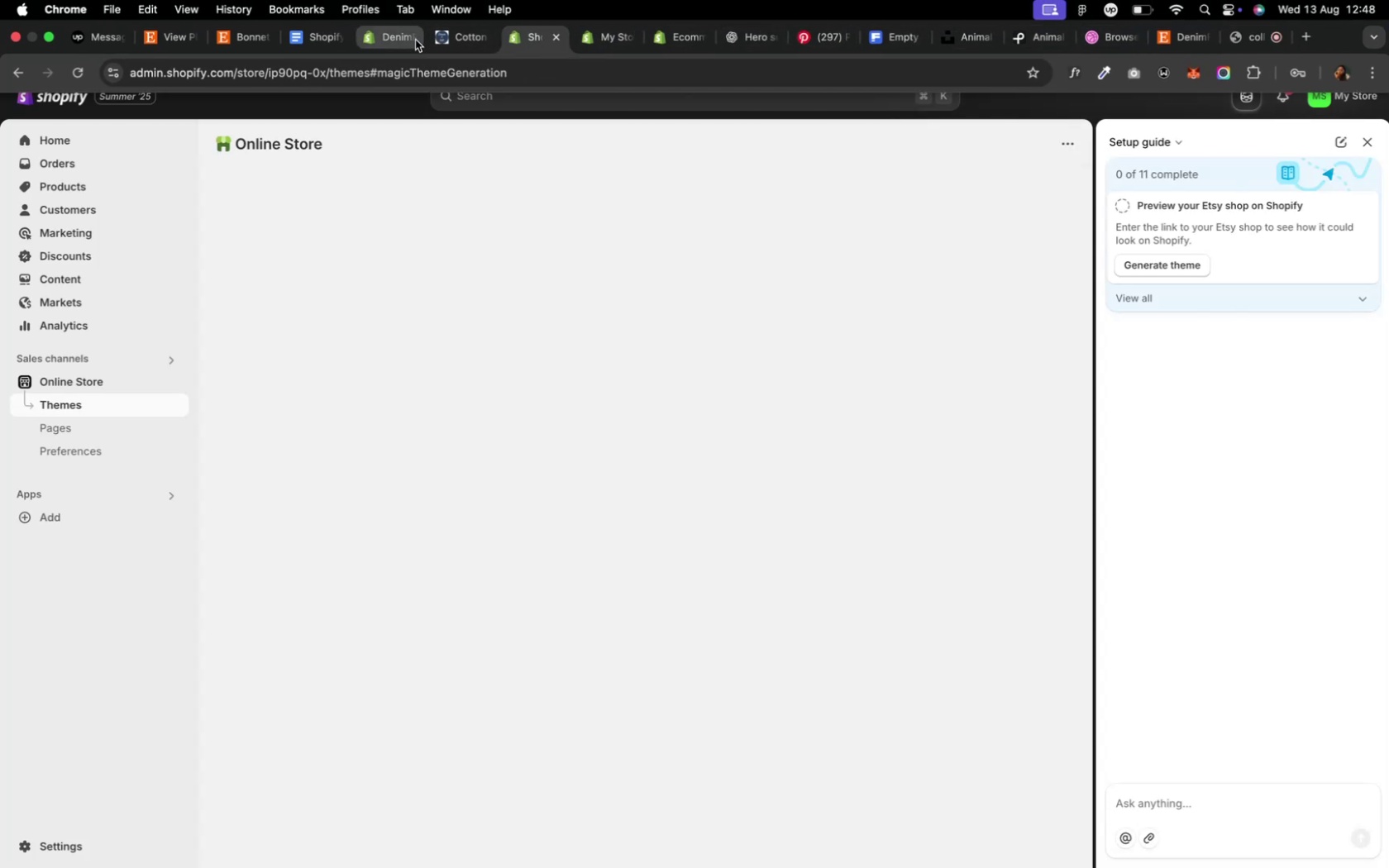 
left_click([410, 41])
 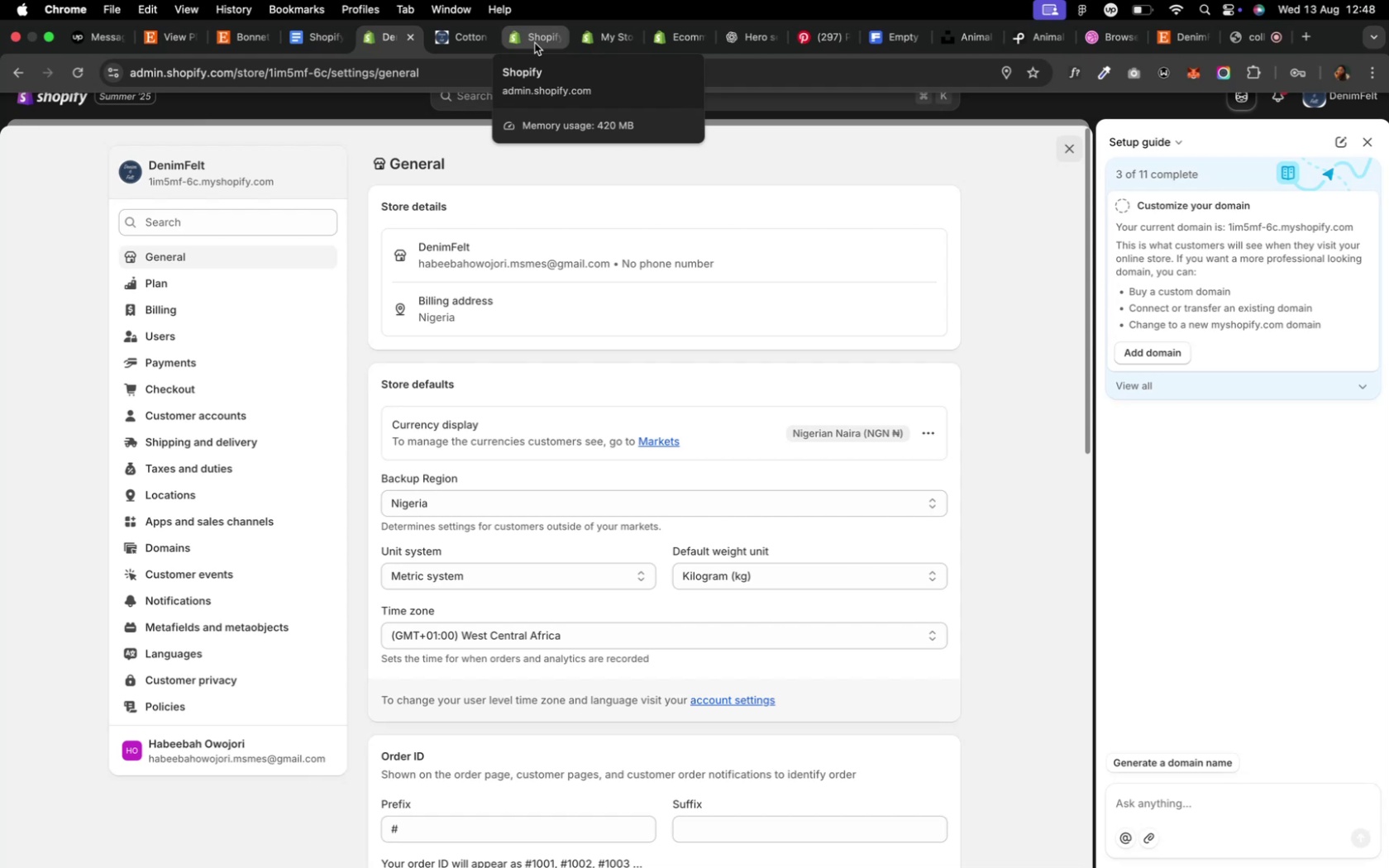 
left_click([528, 43])
 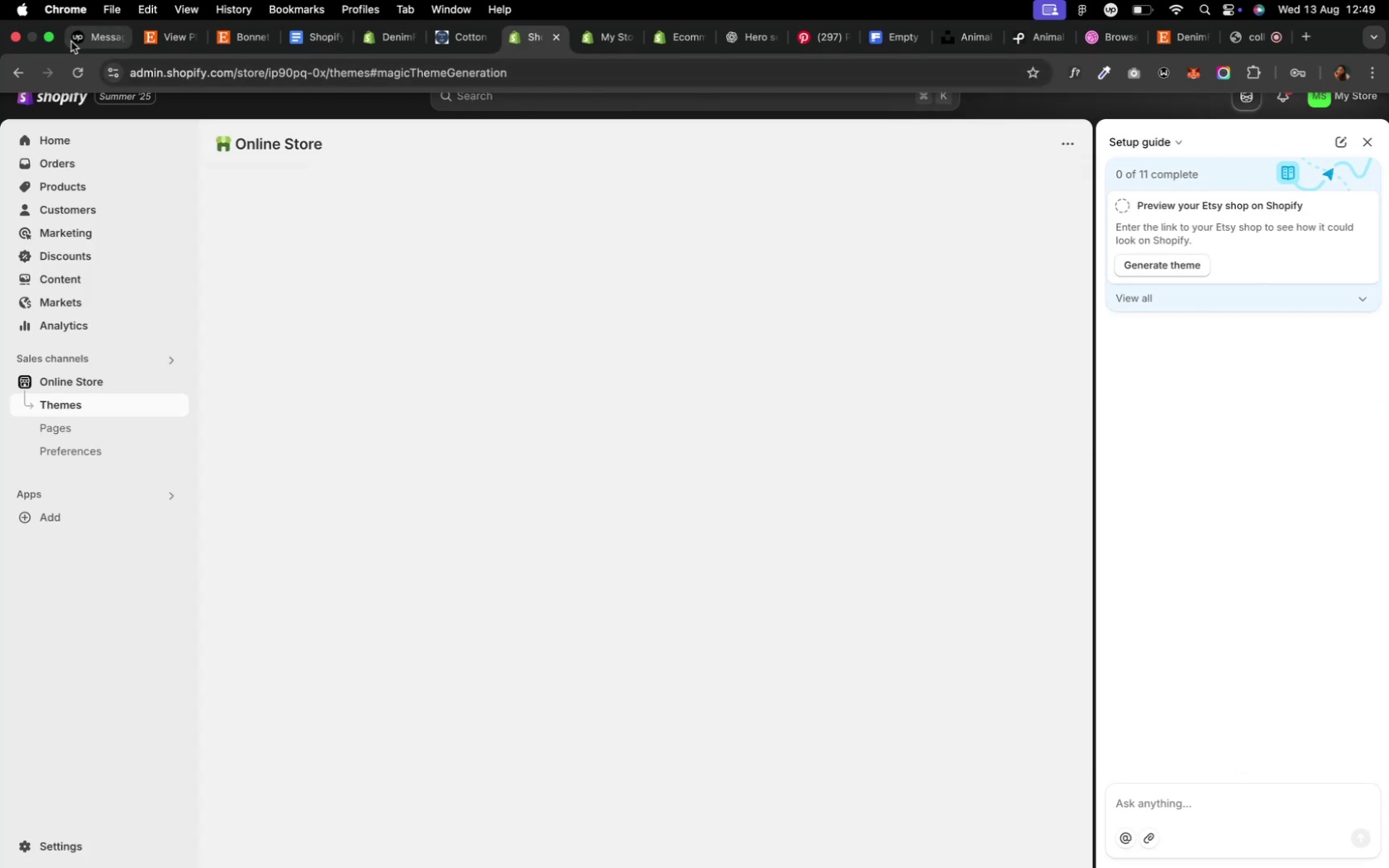 
left_click([75, 74])
 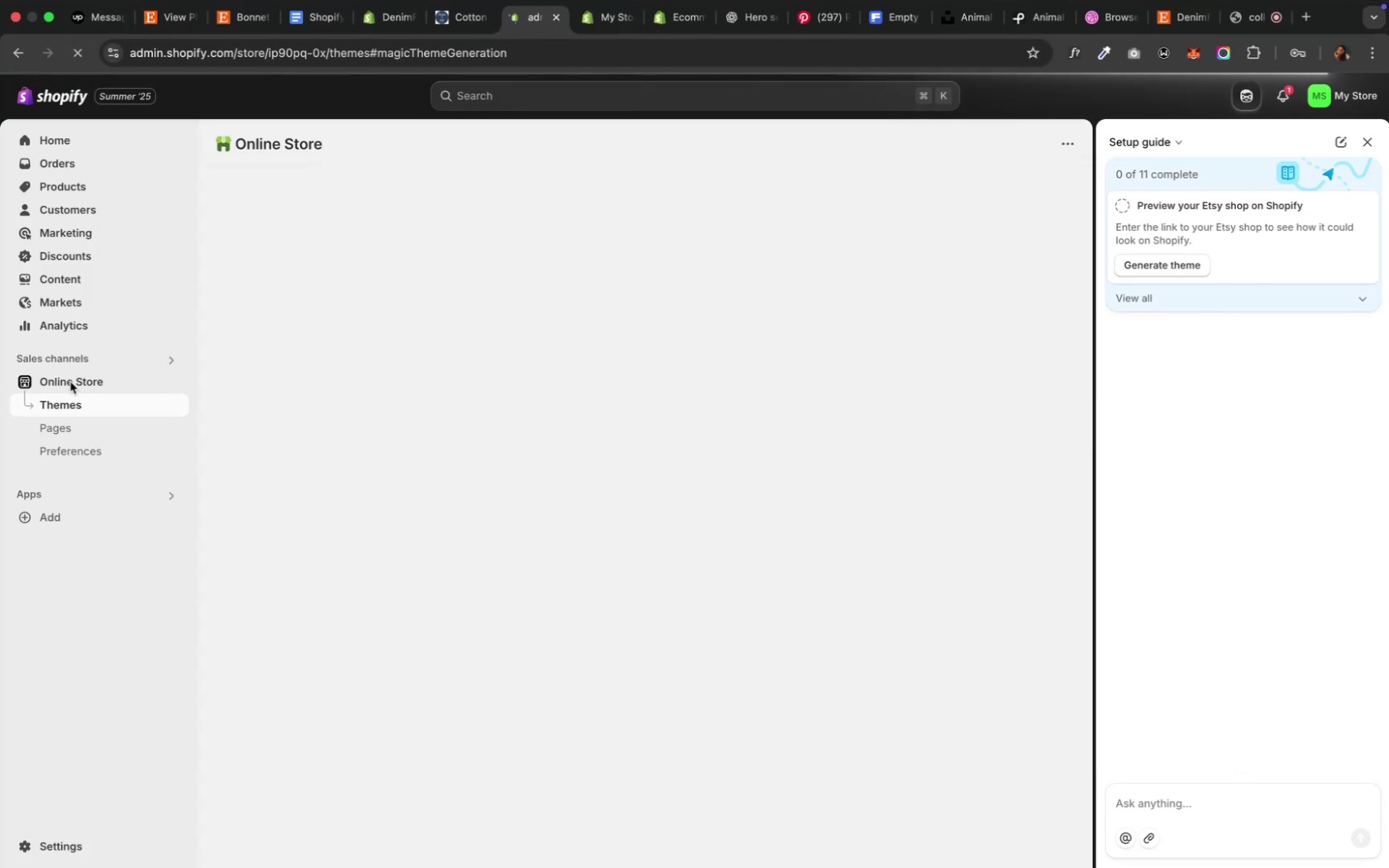 
wait(9.11)
 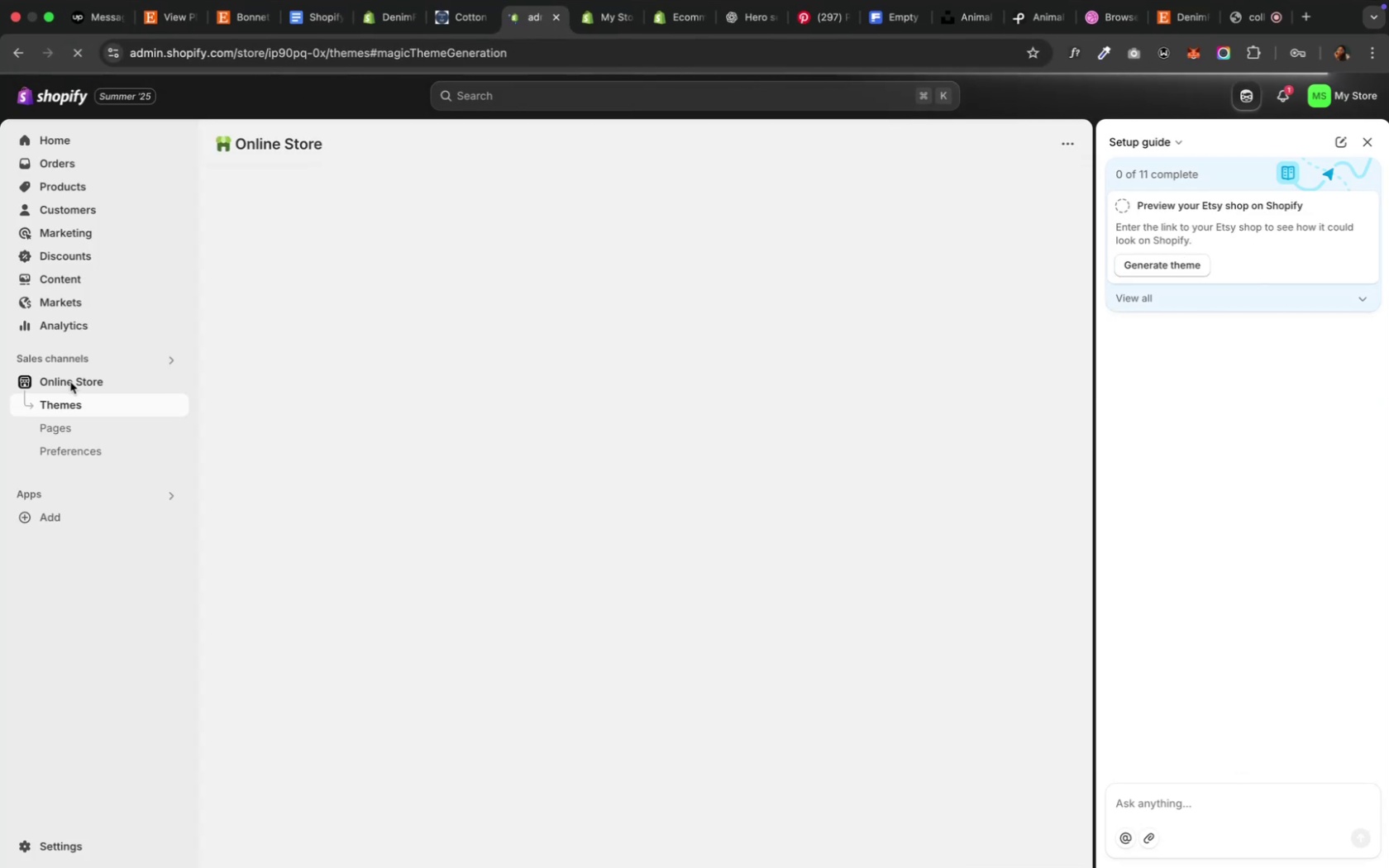 
left_click([82, 77])
 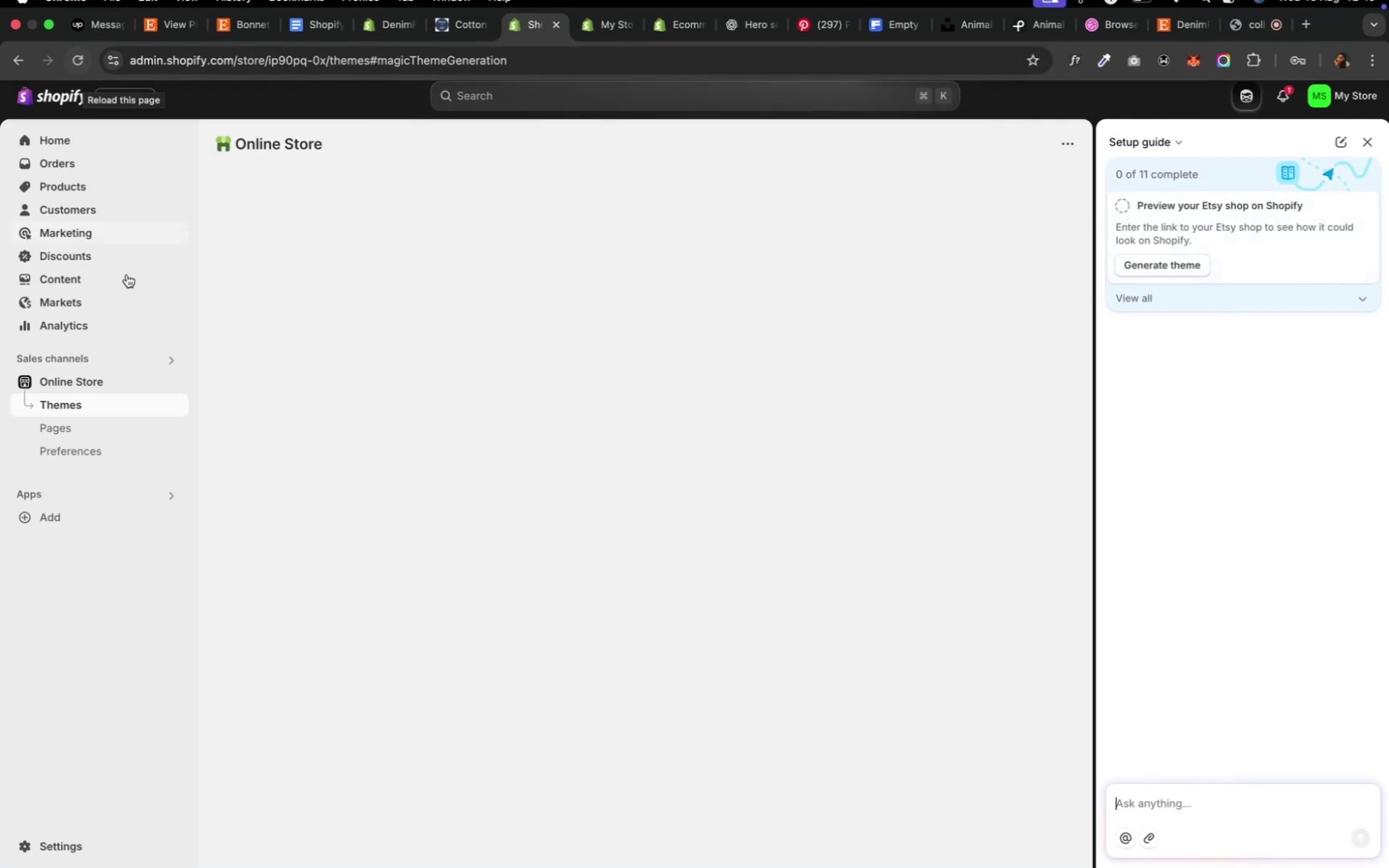 
wait(6.81)
 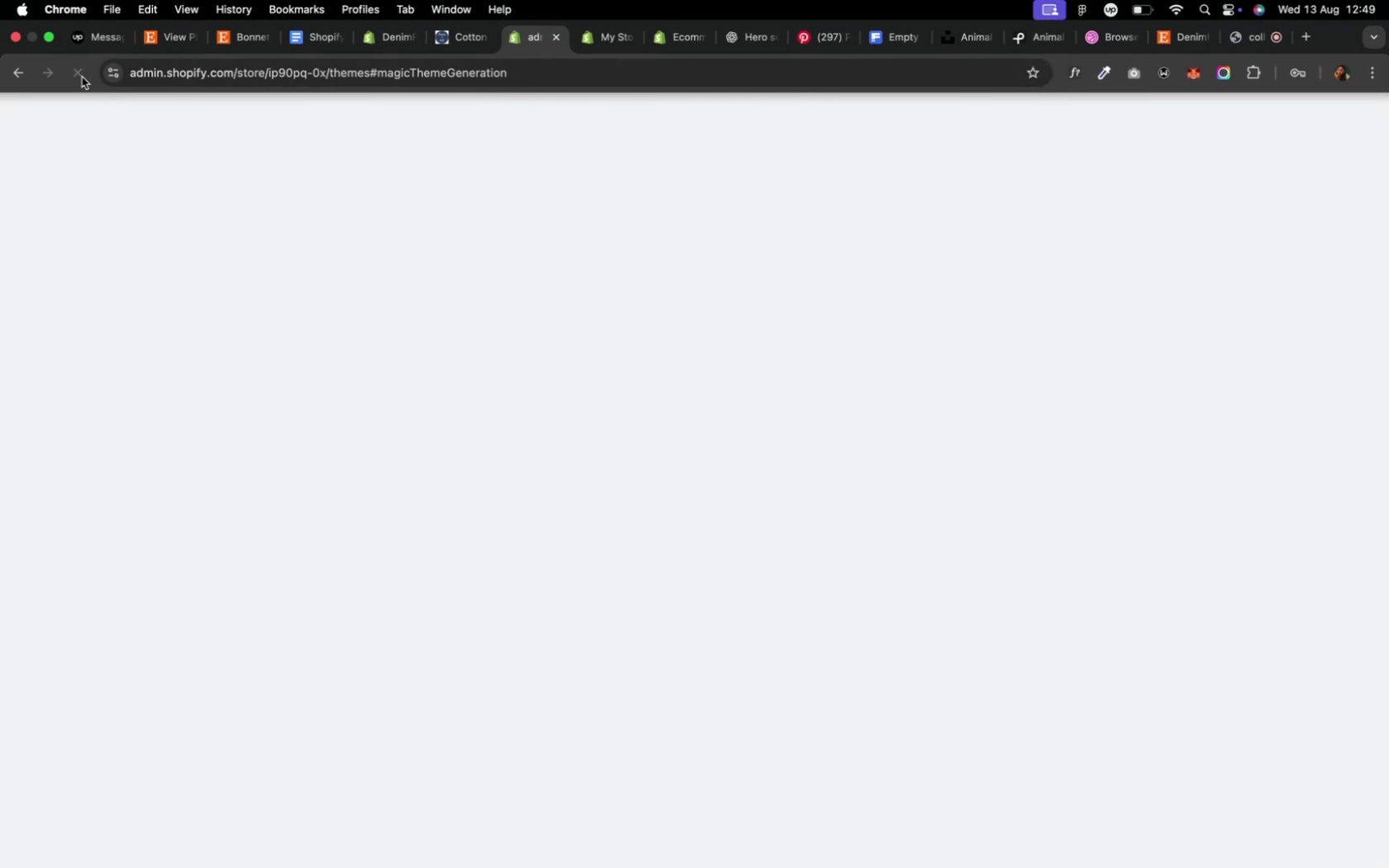 
left_click([79, 376])
 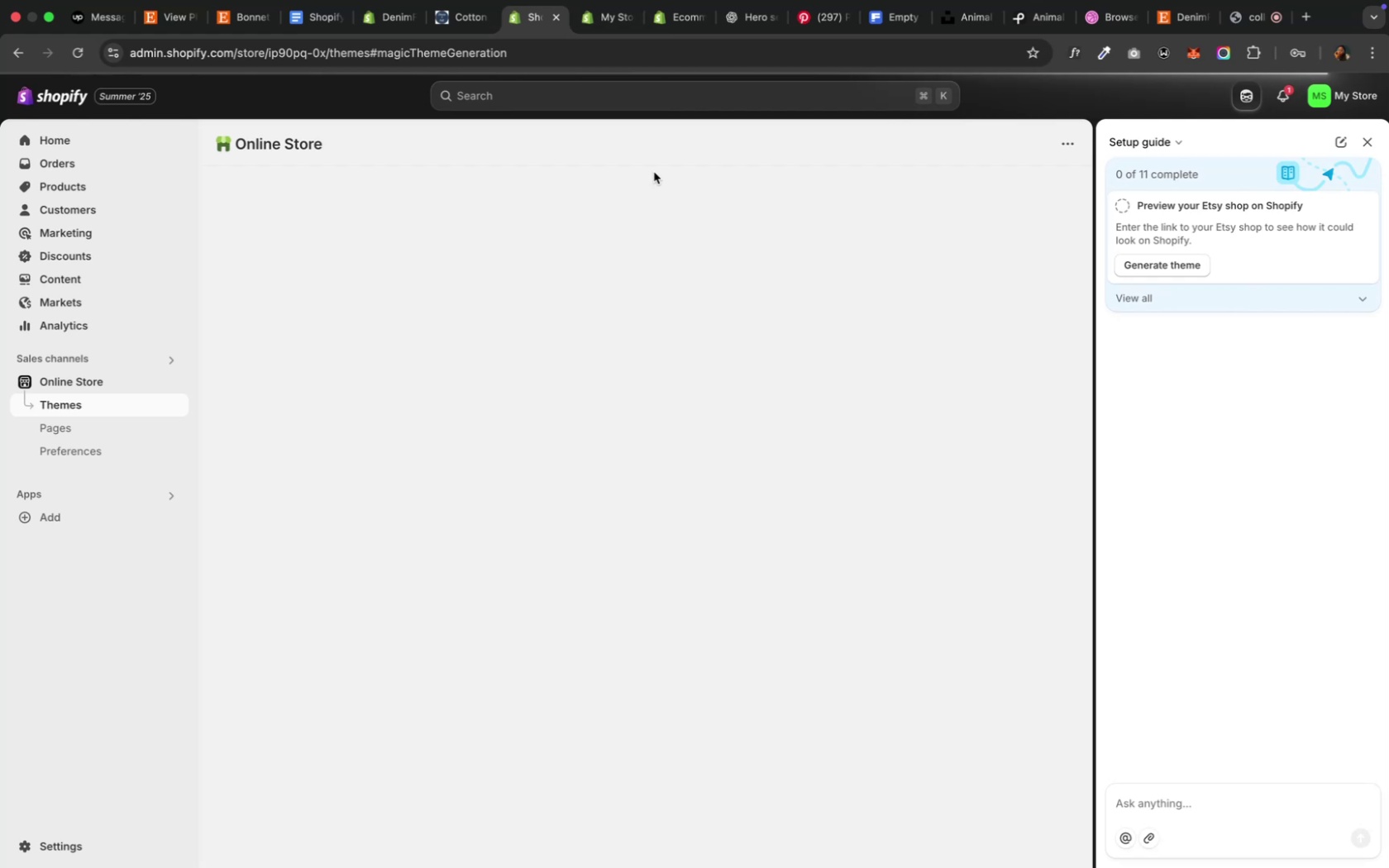 
wait(43.65)
 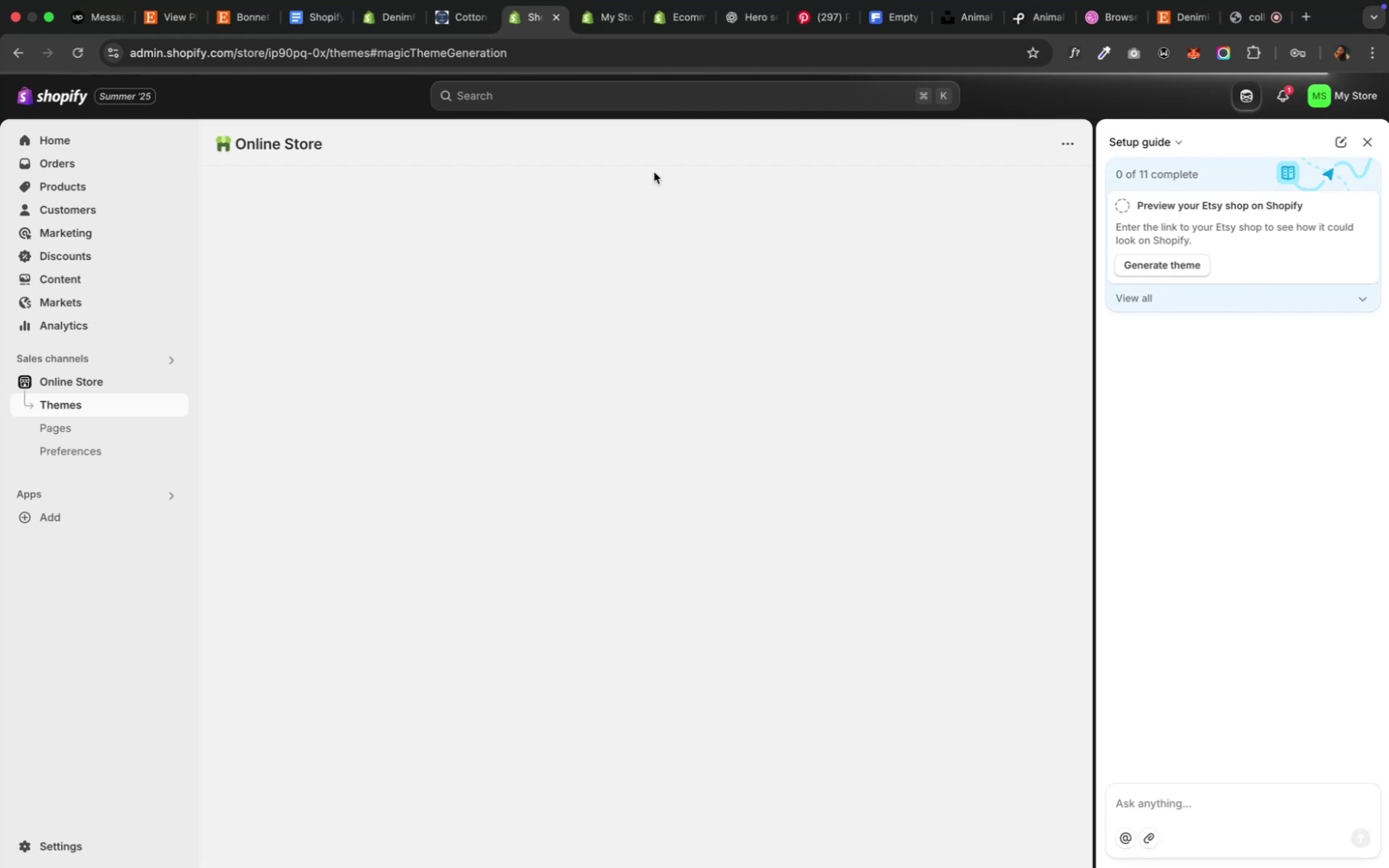 
left_click([85, 54])
 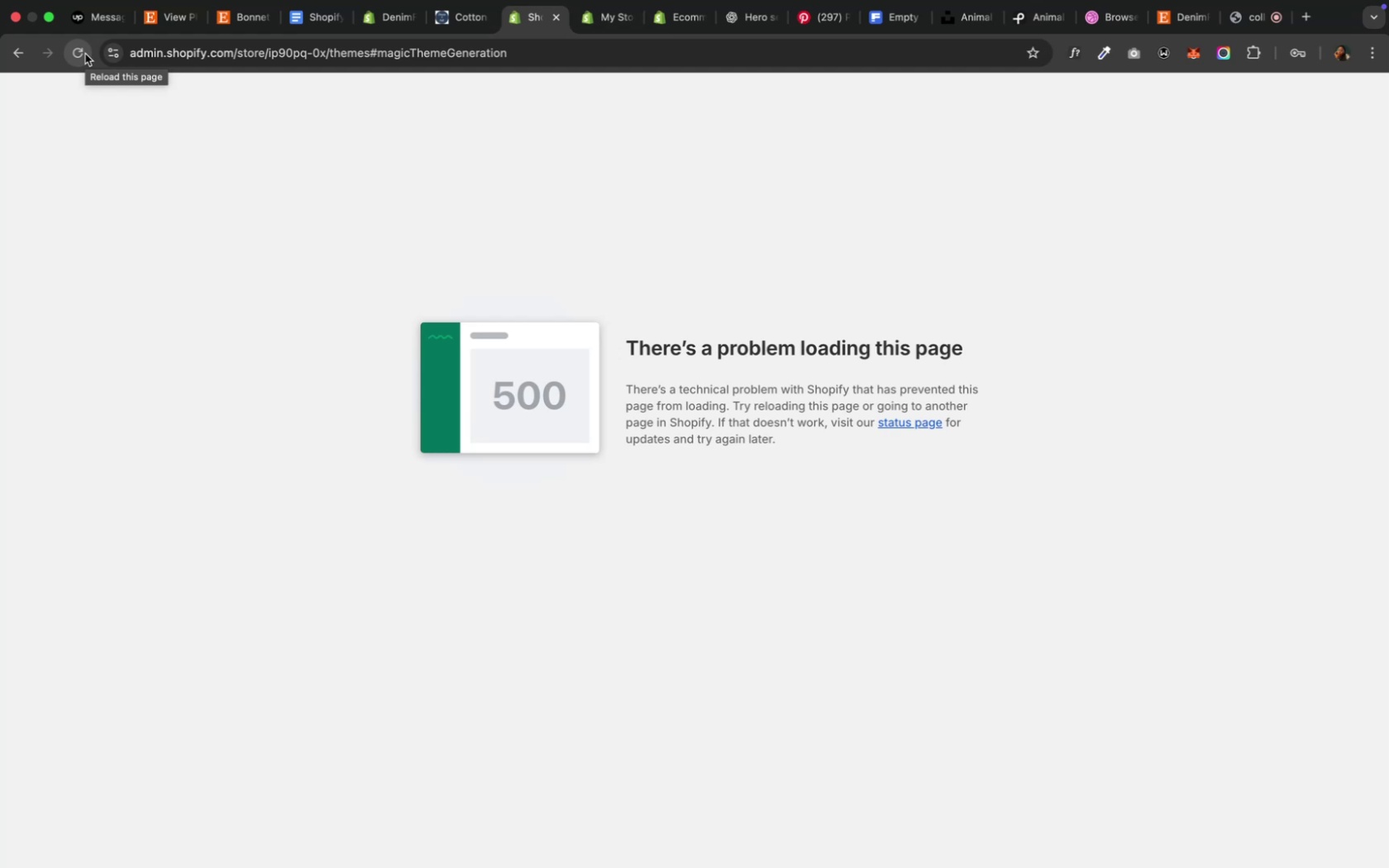 
wait(13.88)
 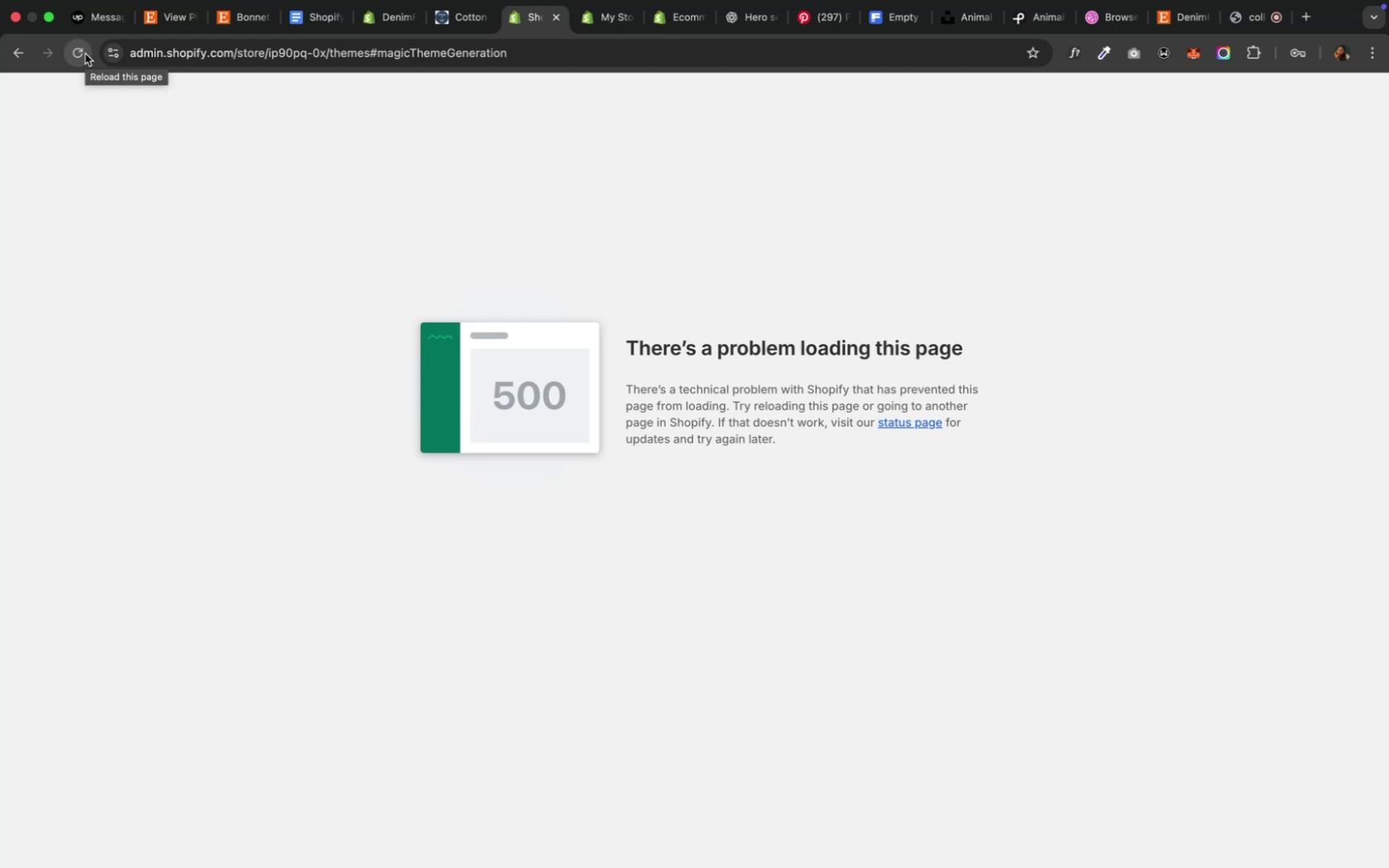 
left_click([85, 54])
 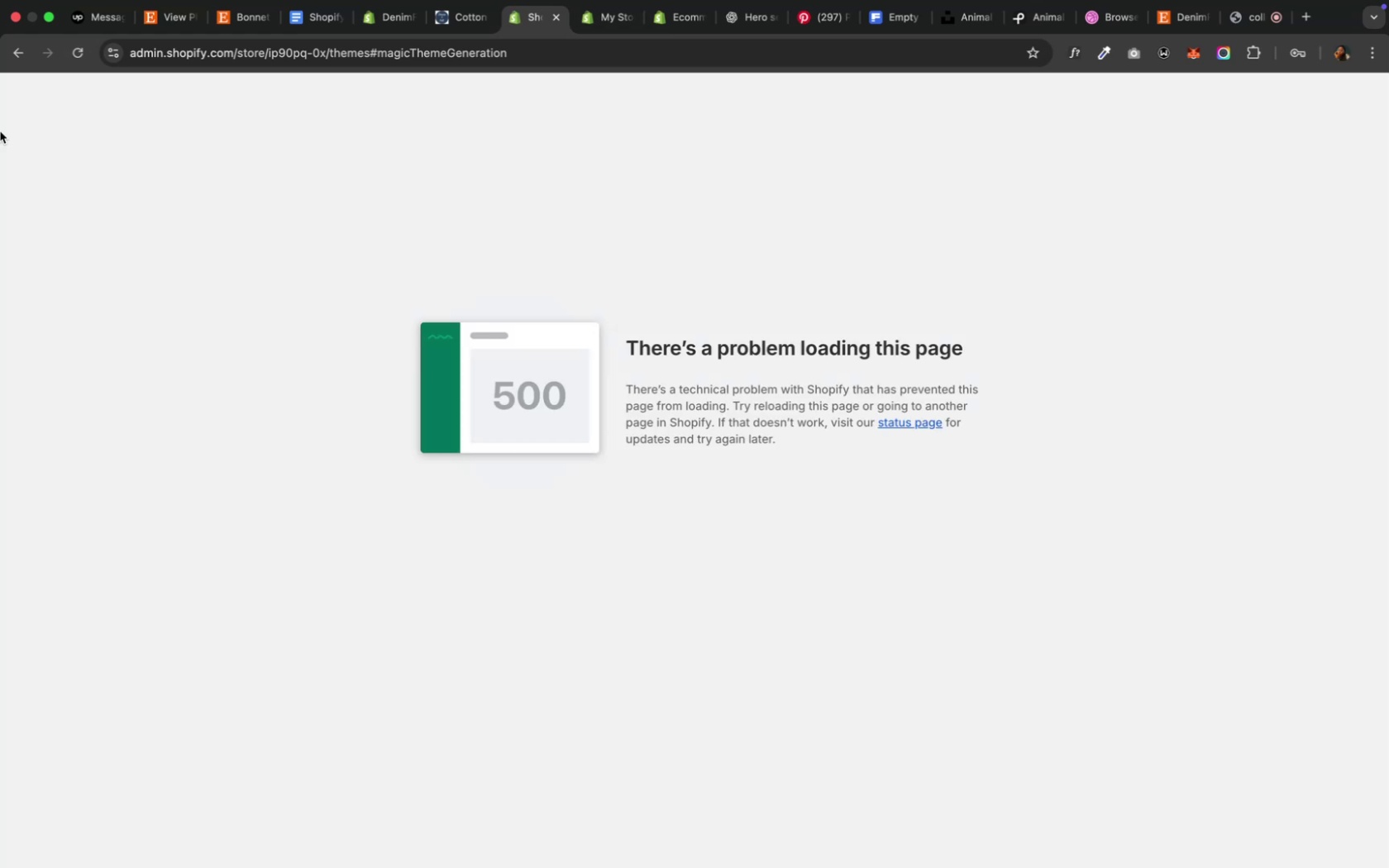 
wait(11.23)
 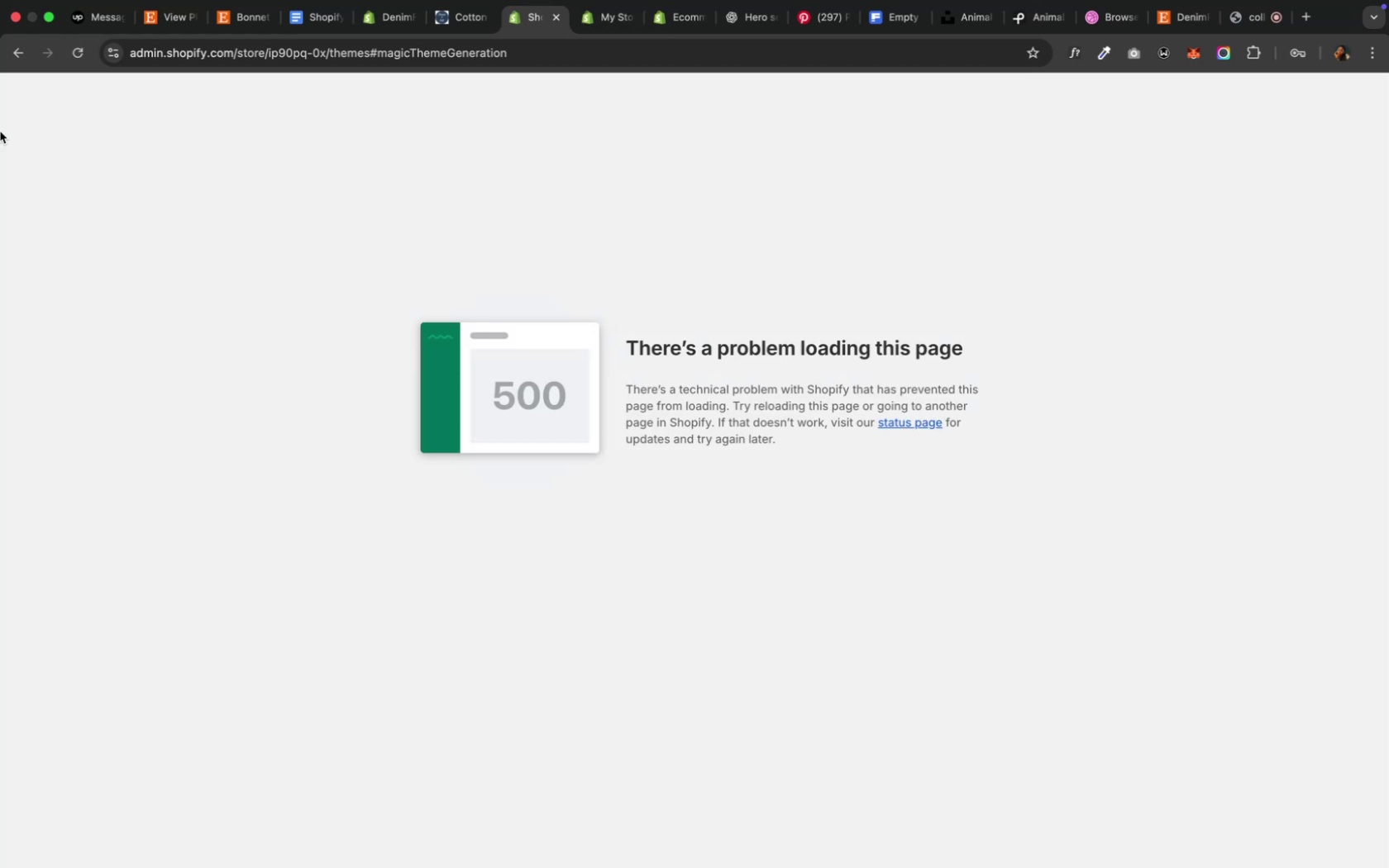 
mouse_move([80, 132])
 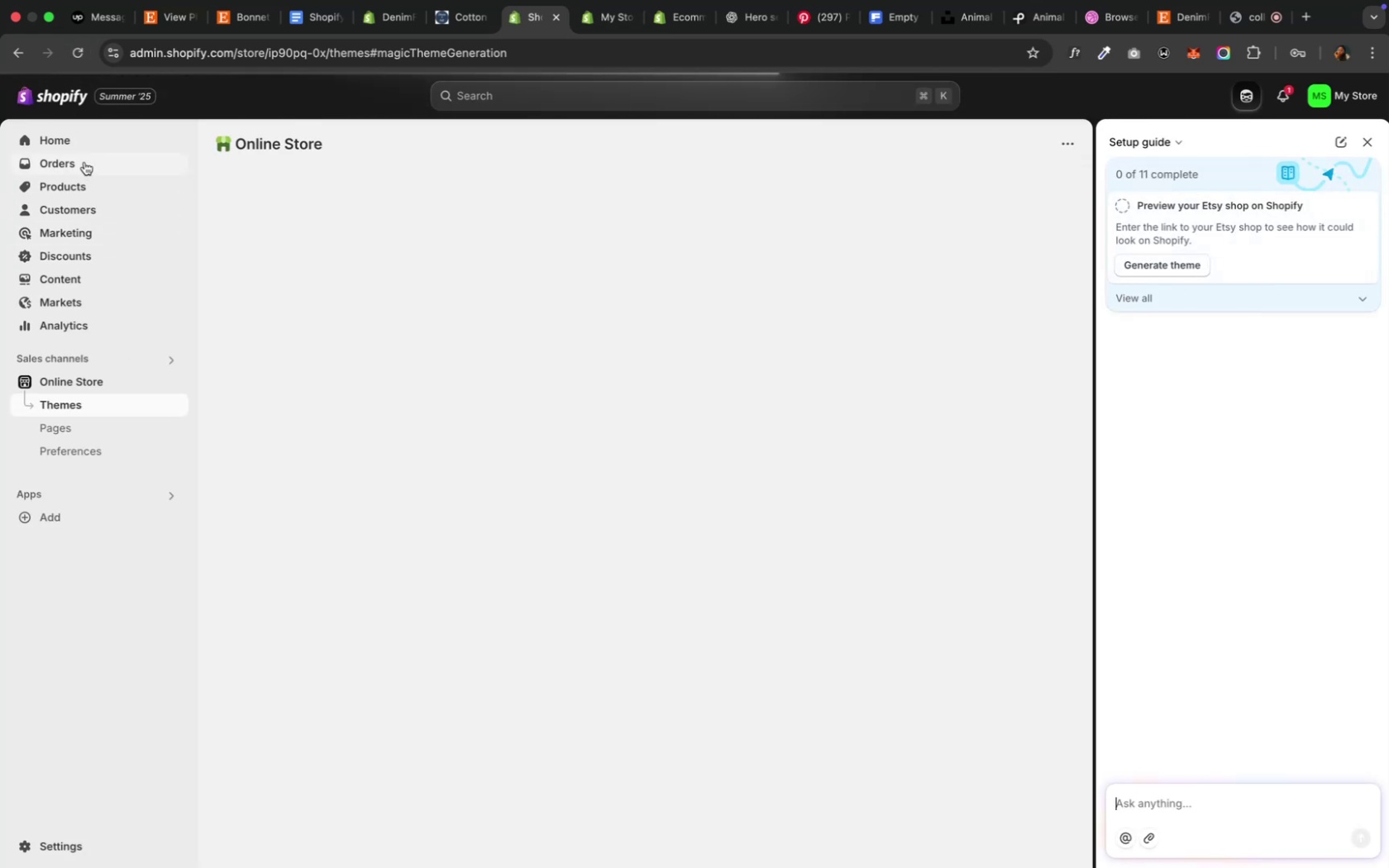 
left_click([84, 160])
 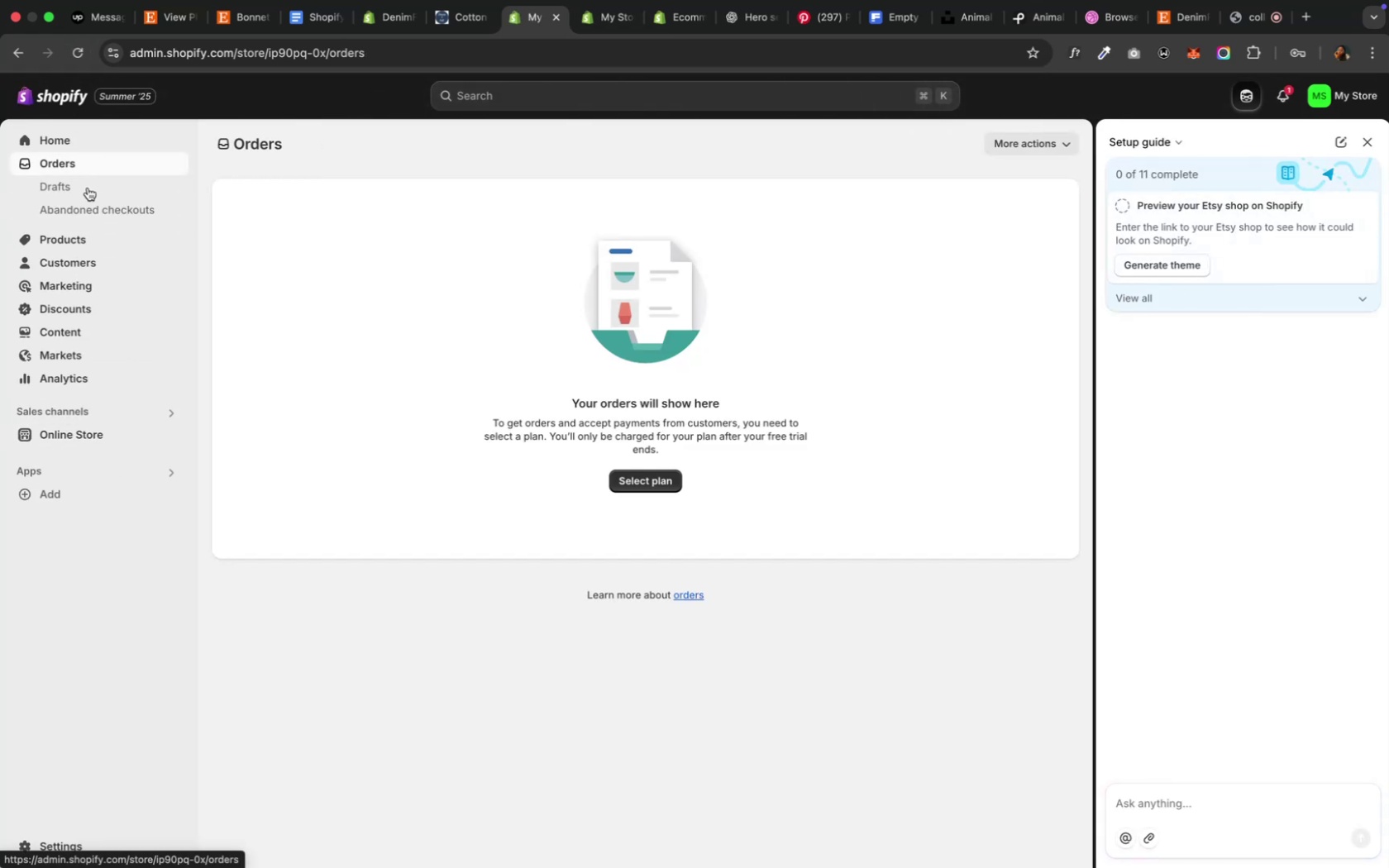 
wait(5.03)
 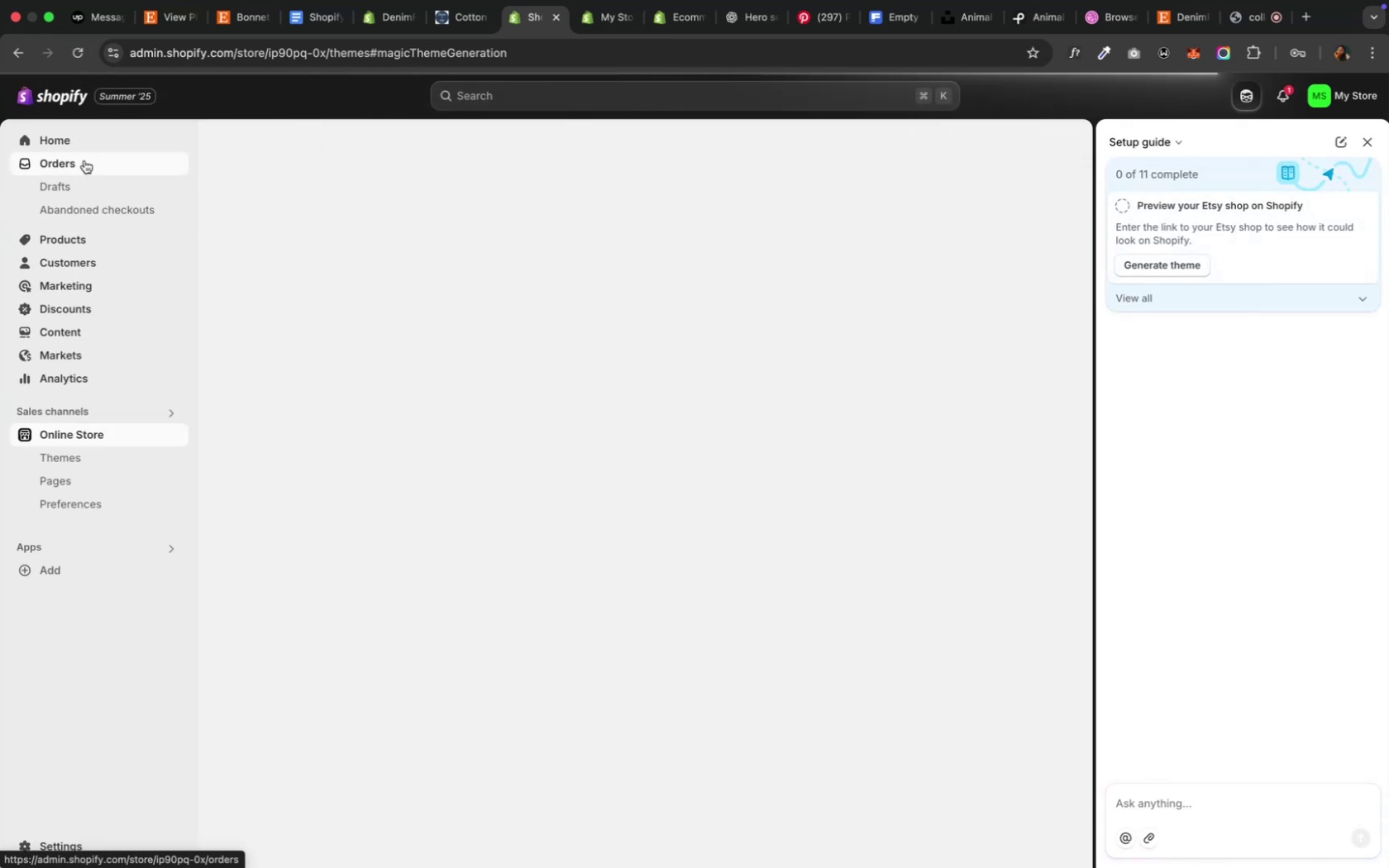 
left_click([64, 434])
 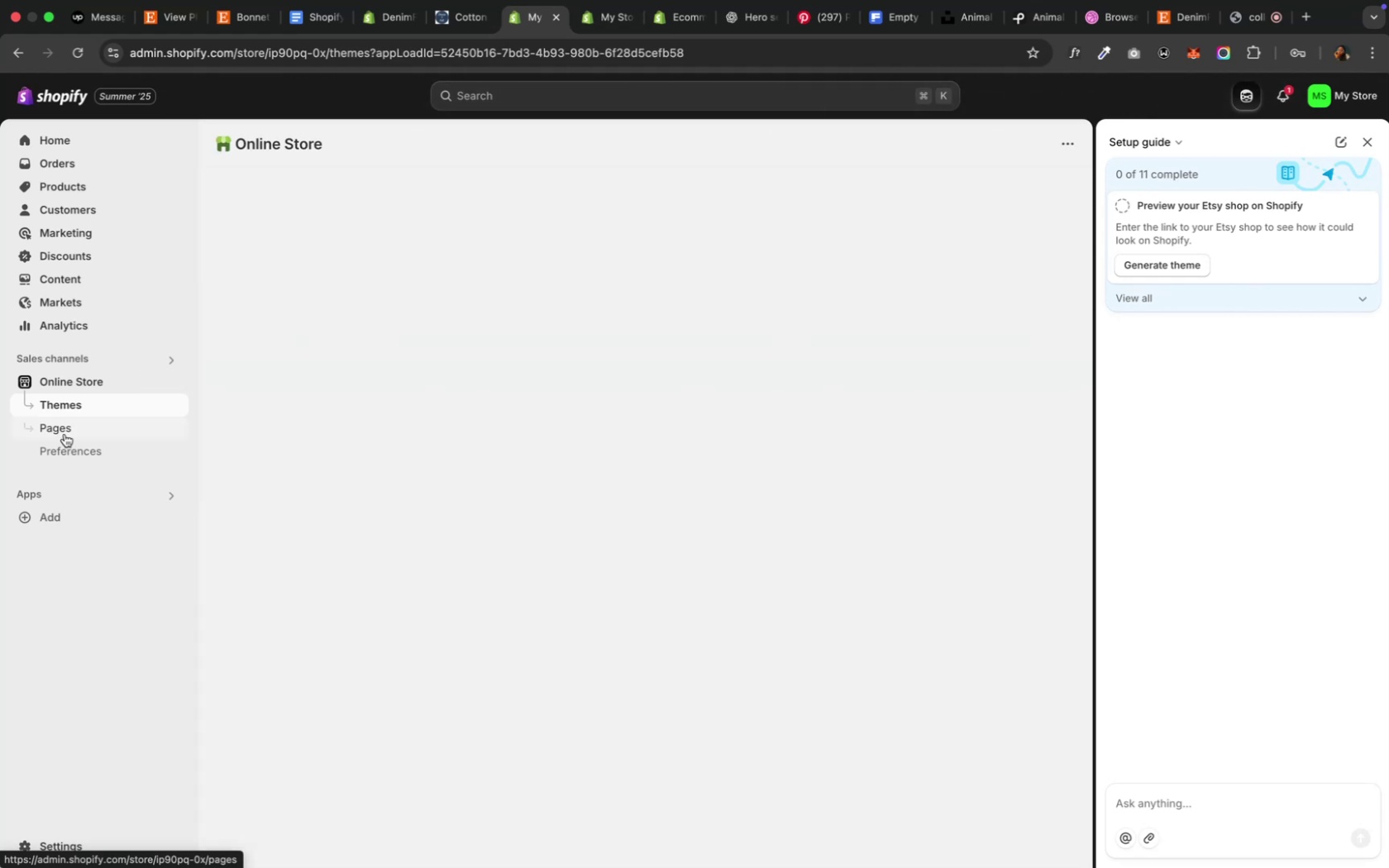 
wait(8.3)
 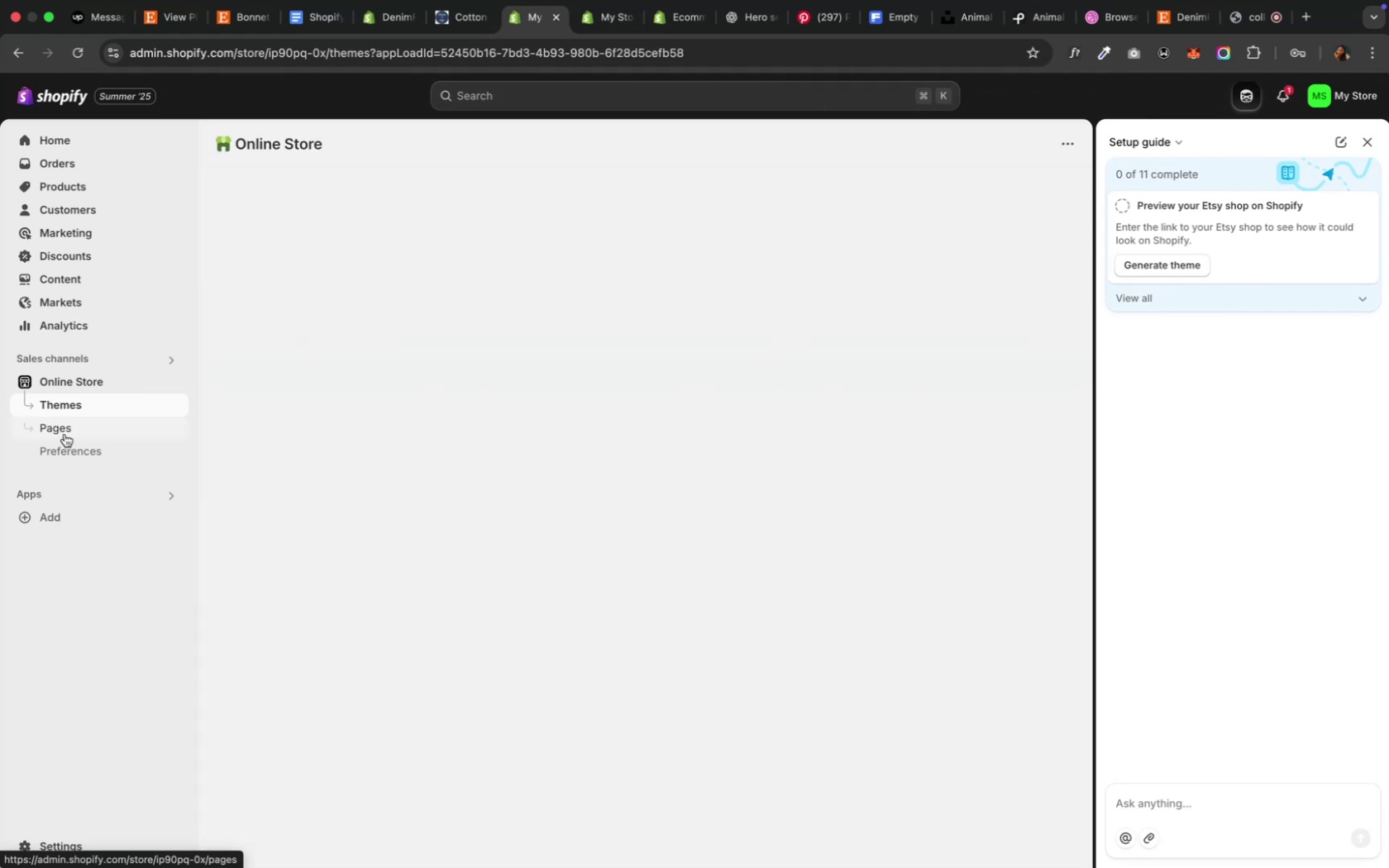 
scroll: coordinate [594, 567], scroll_direction: down, amount: 5.0
 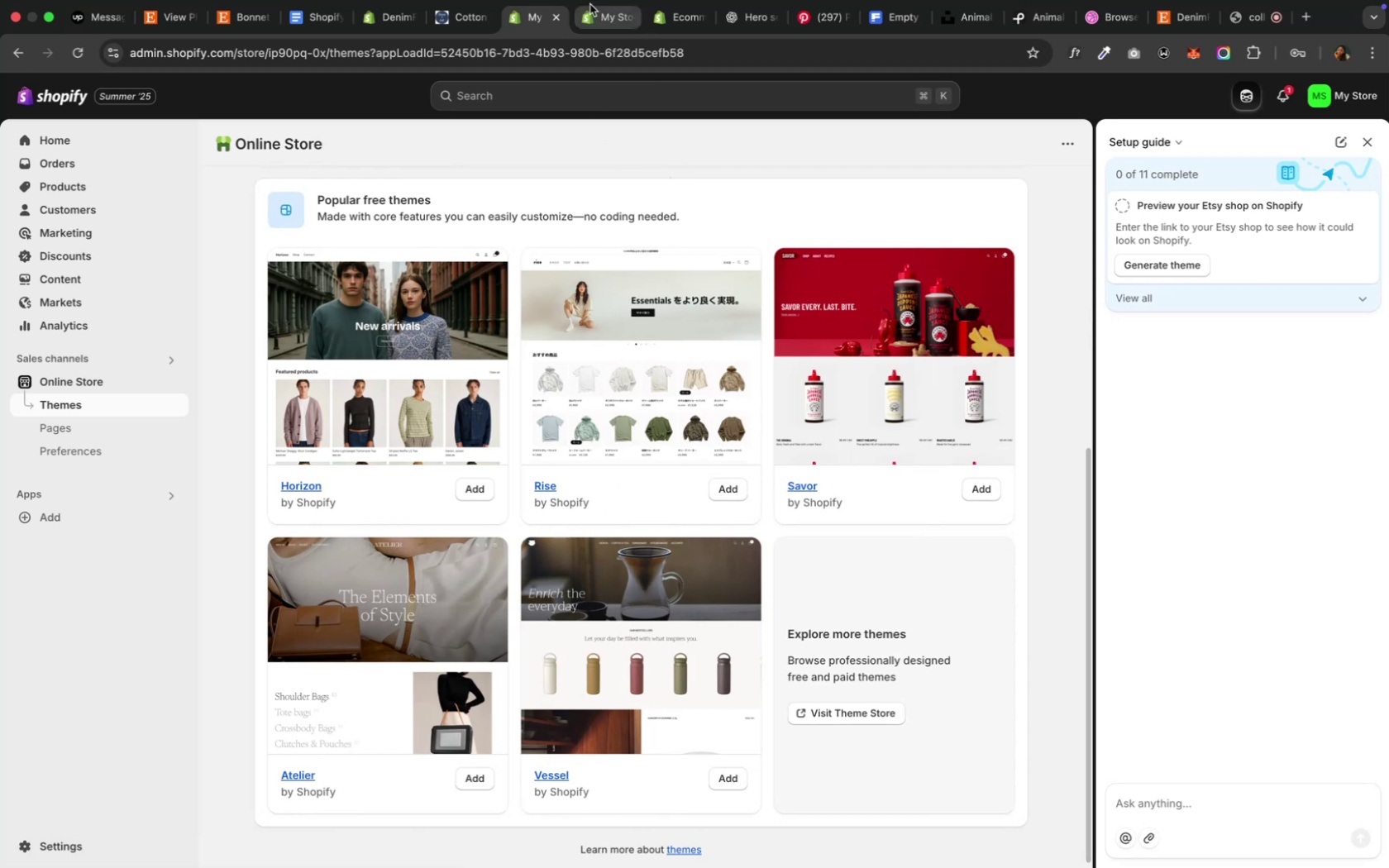 
left_click([594, 14])
 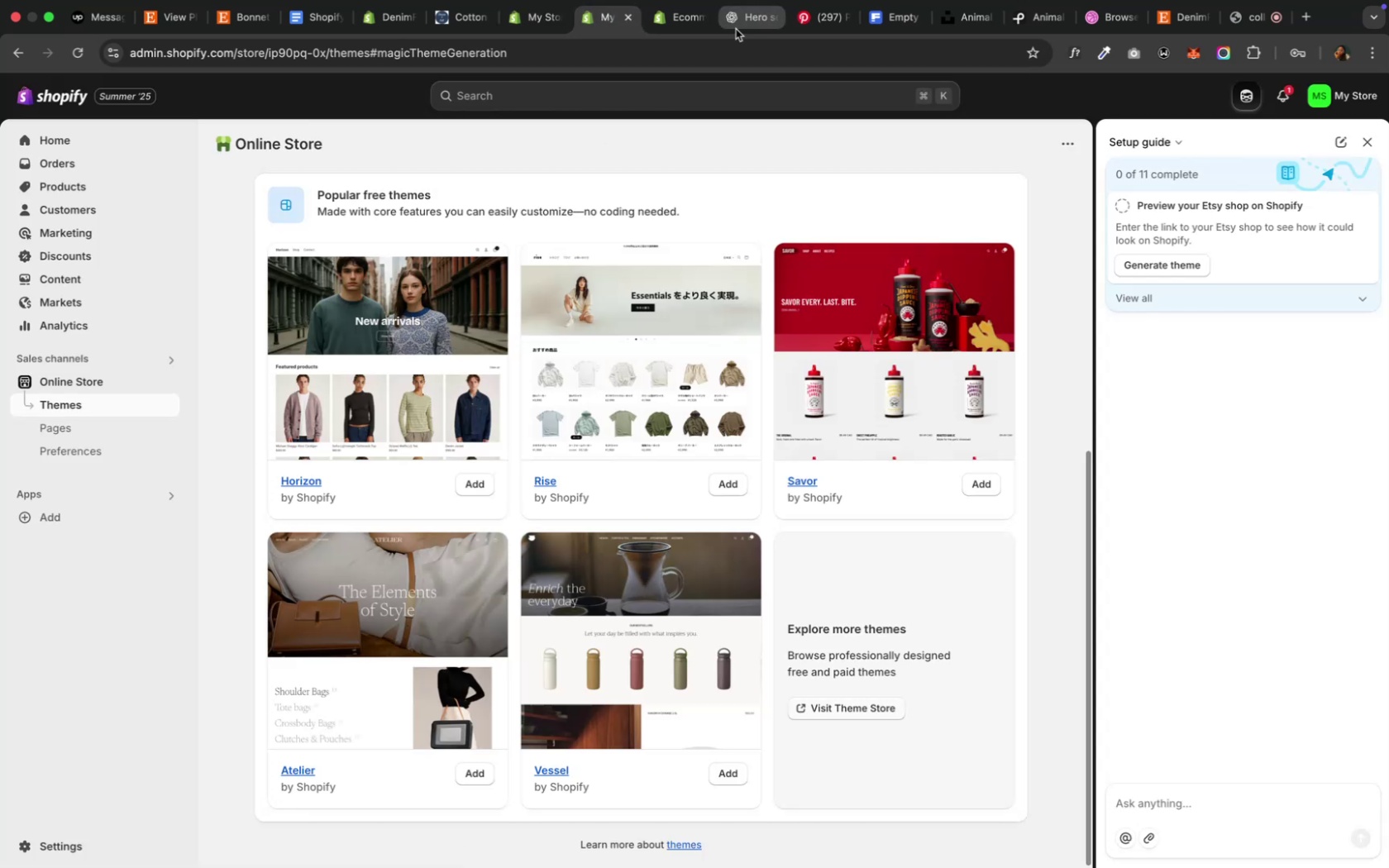 
left_click([665, 13])
 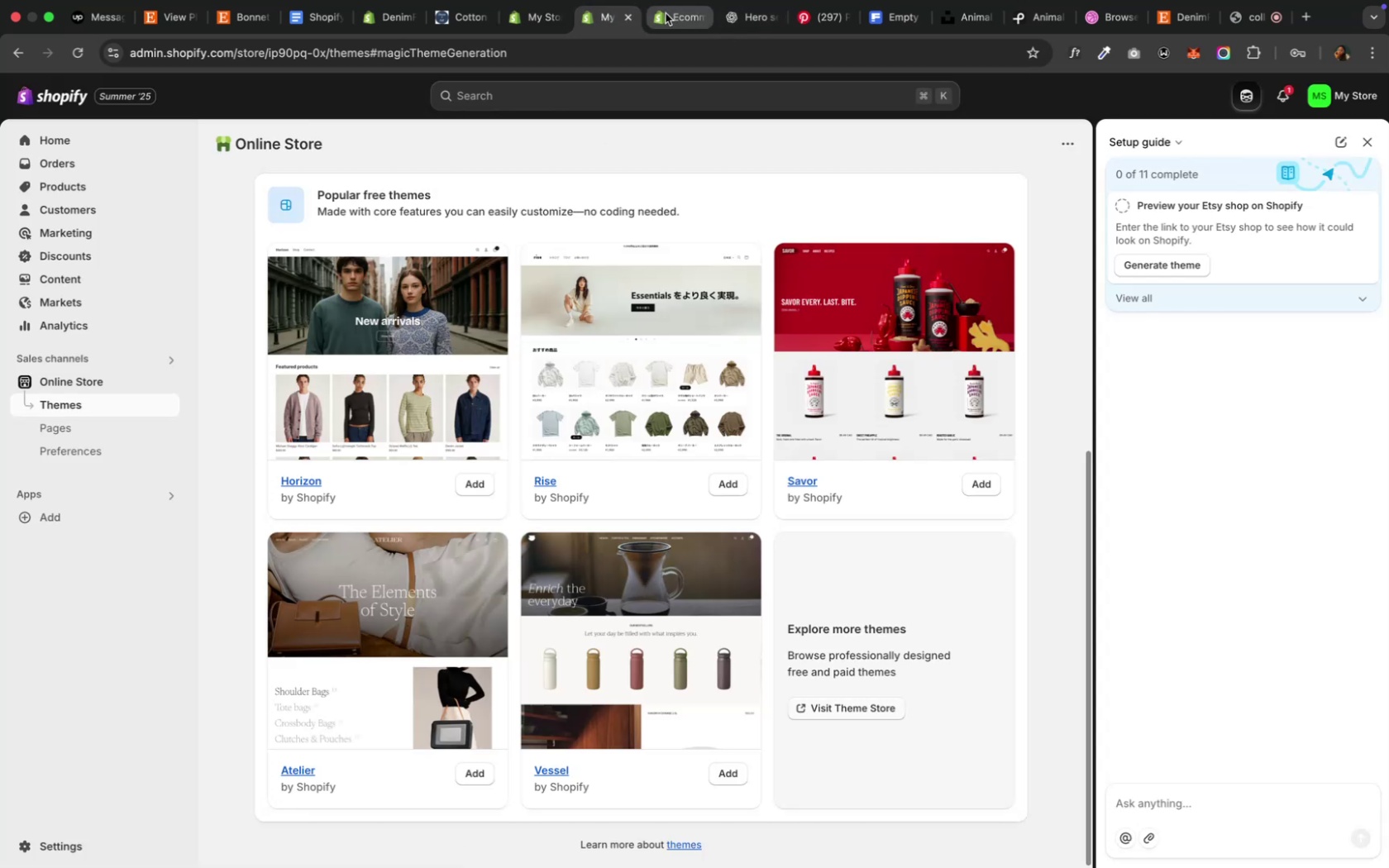 
mouse_move([709, 16])
 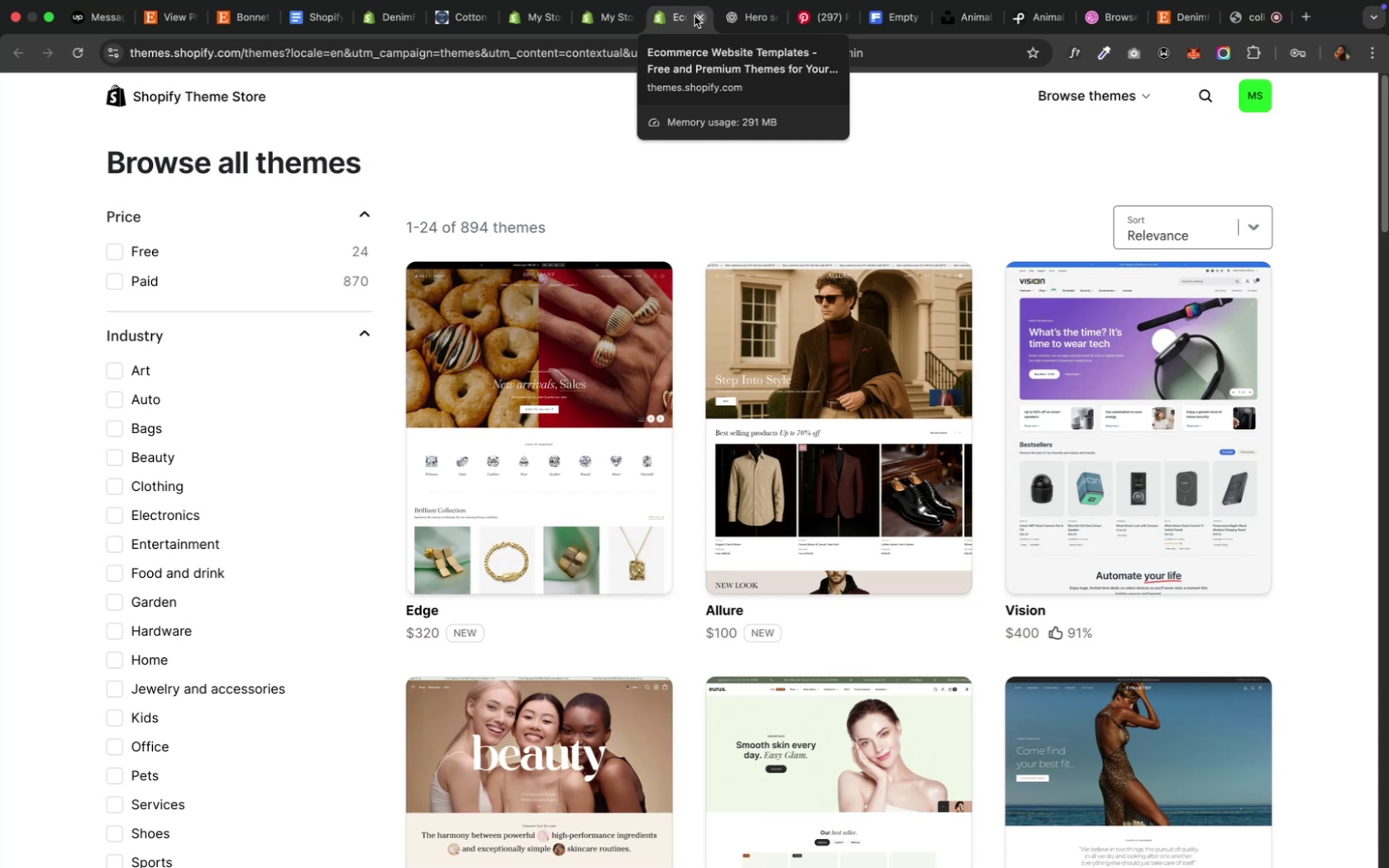 
left_click([694, 16])
 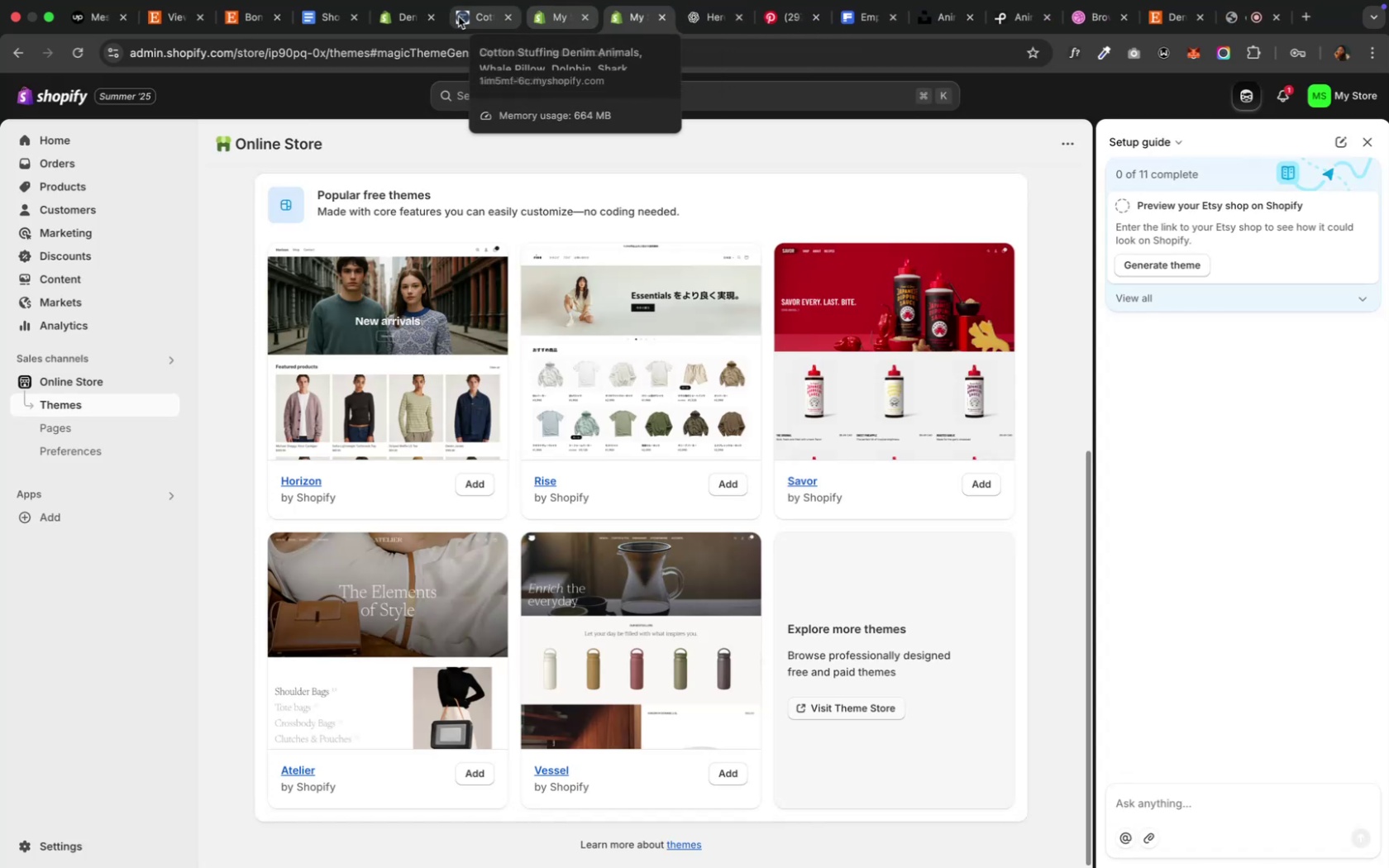 
left_click([398, 17])
 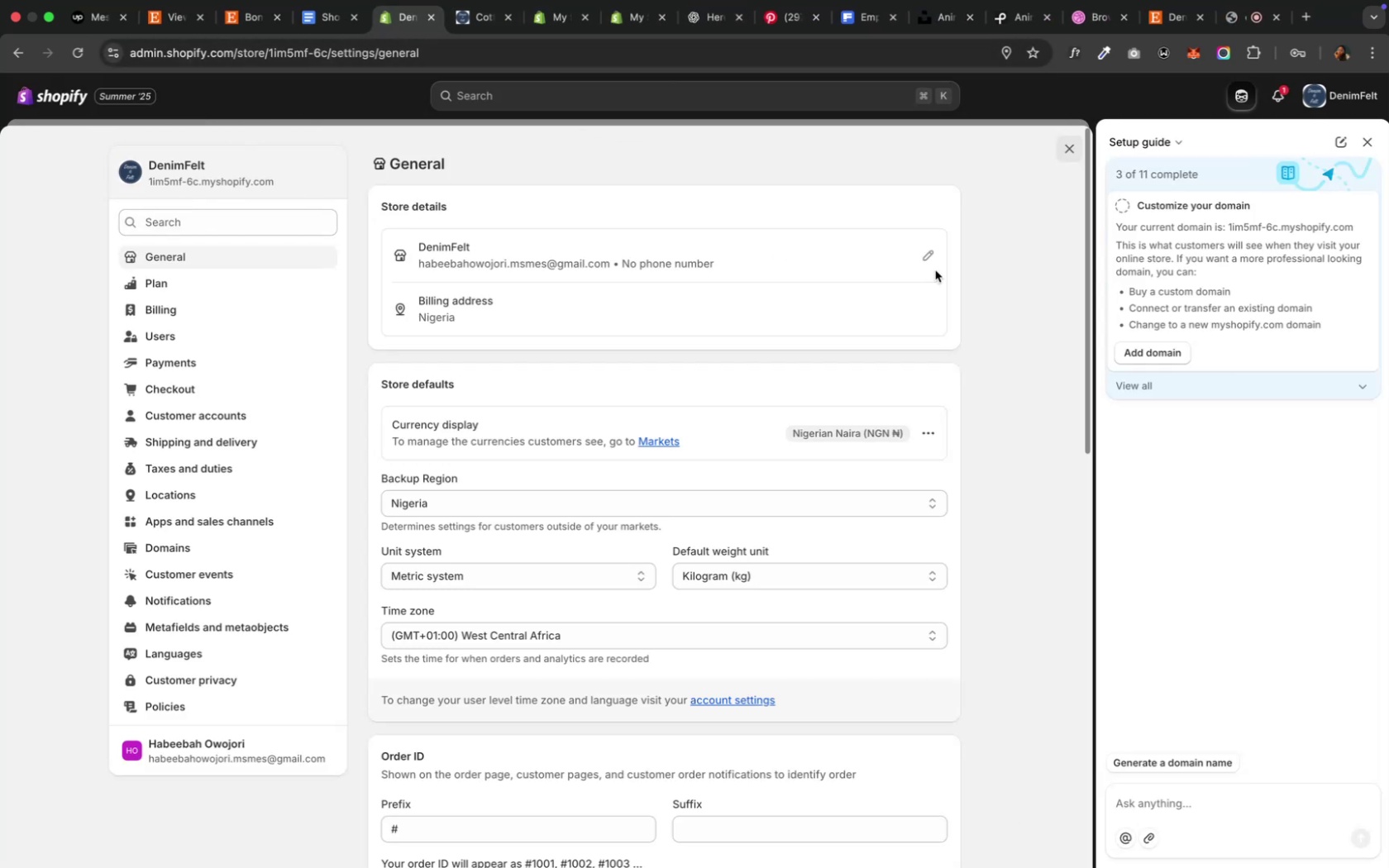 
wait(7.21)
 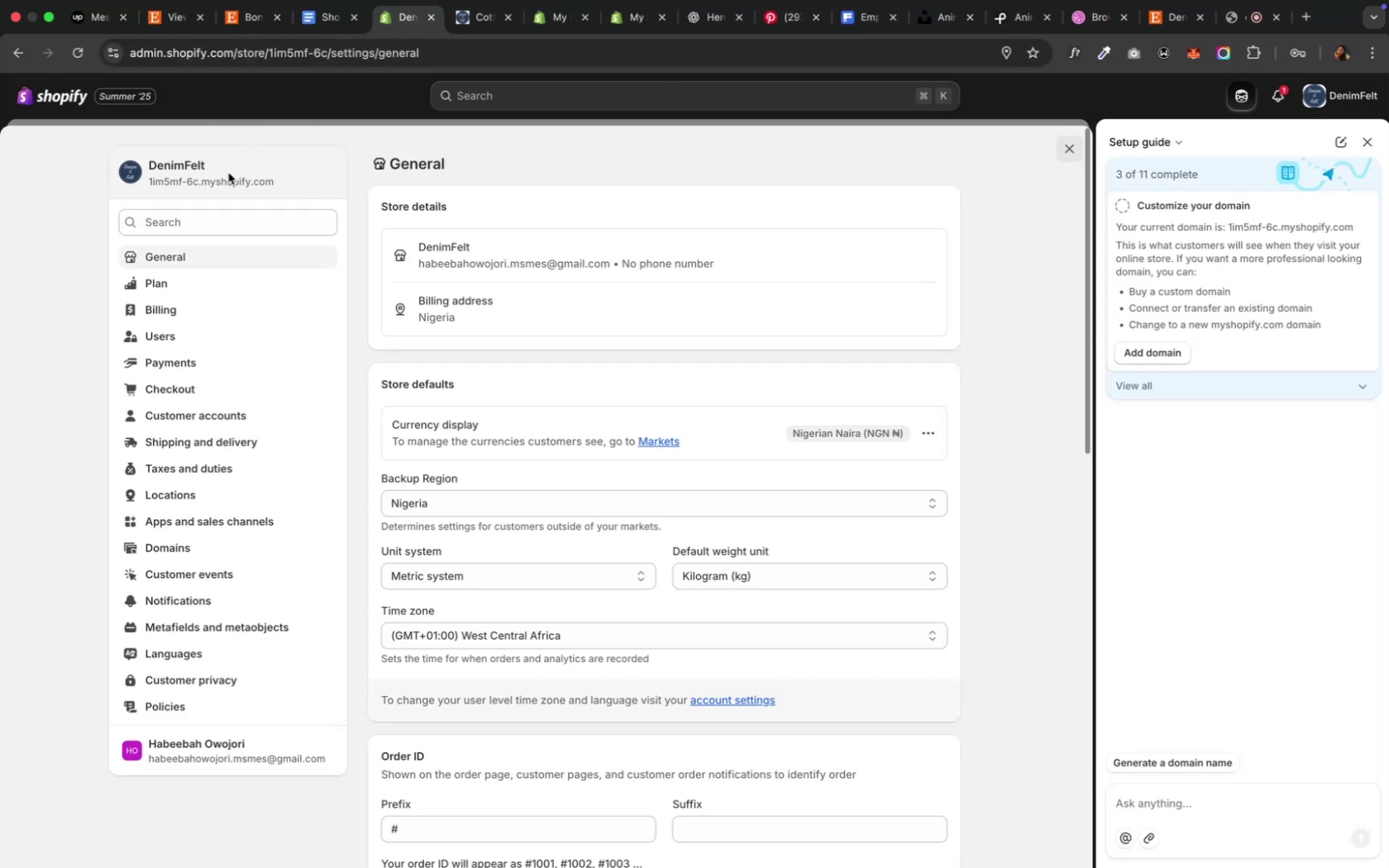 
left_click([1071, 150])
 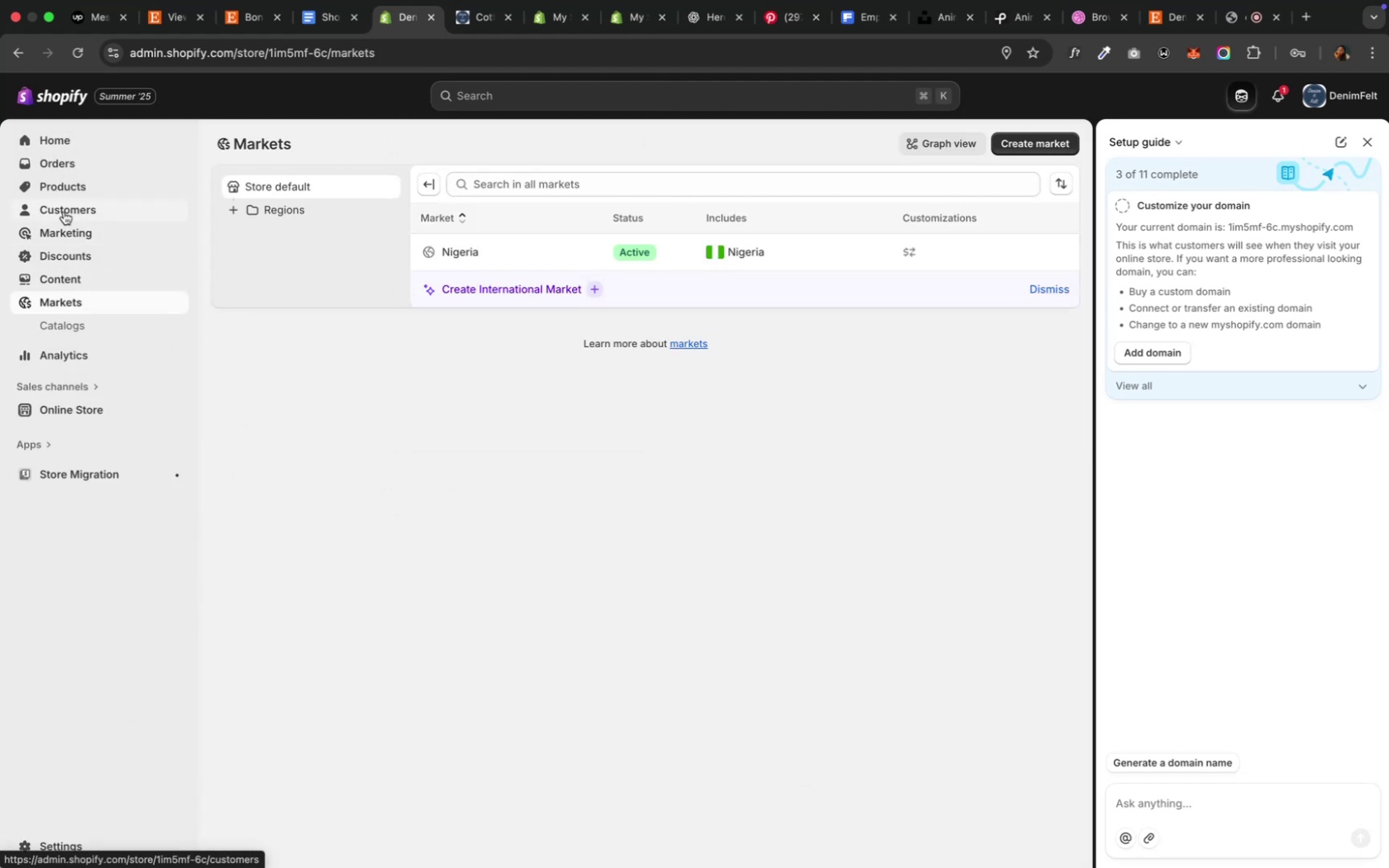 
wait(5.88)
 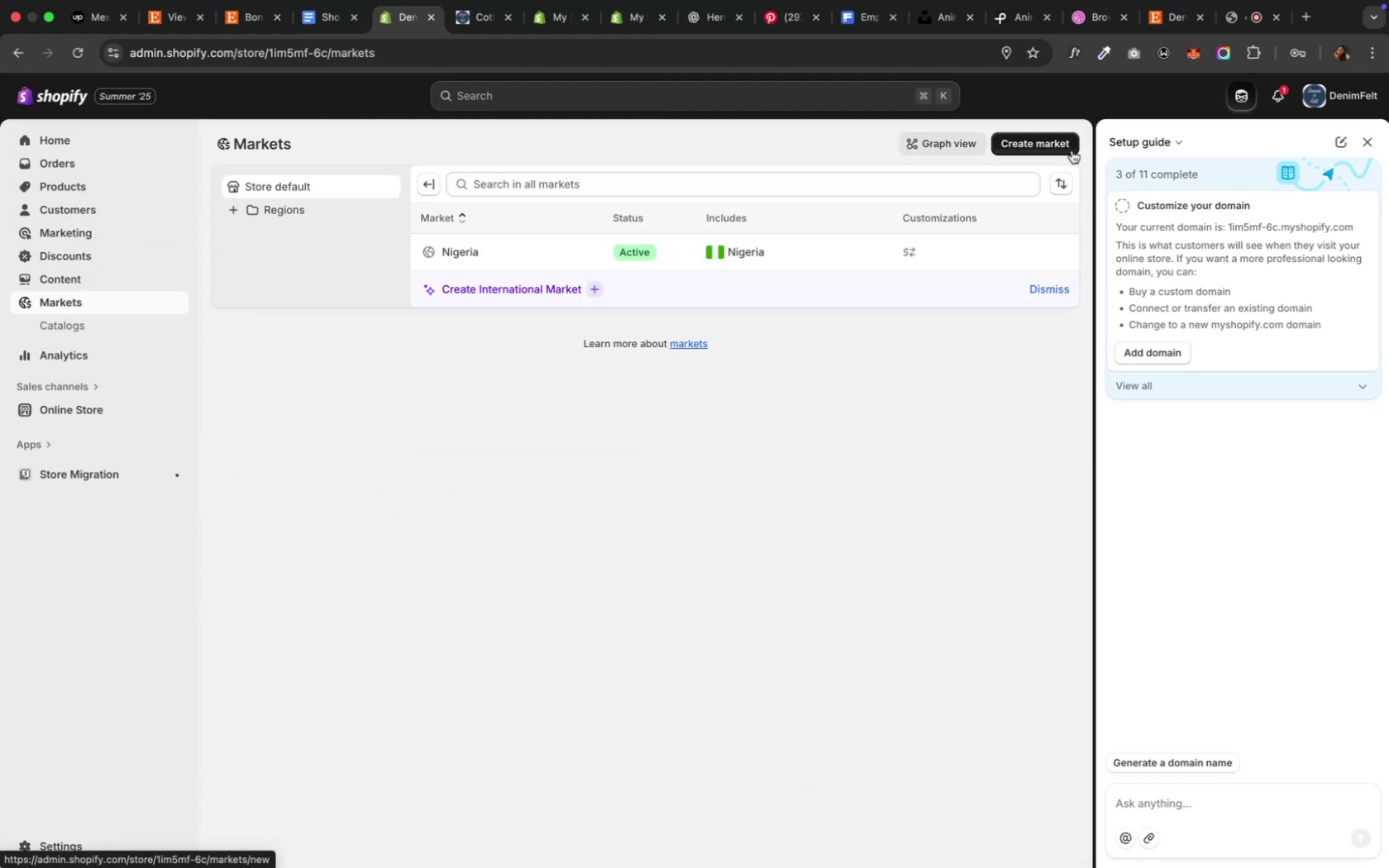 
left_click([64, 410])
 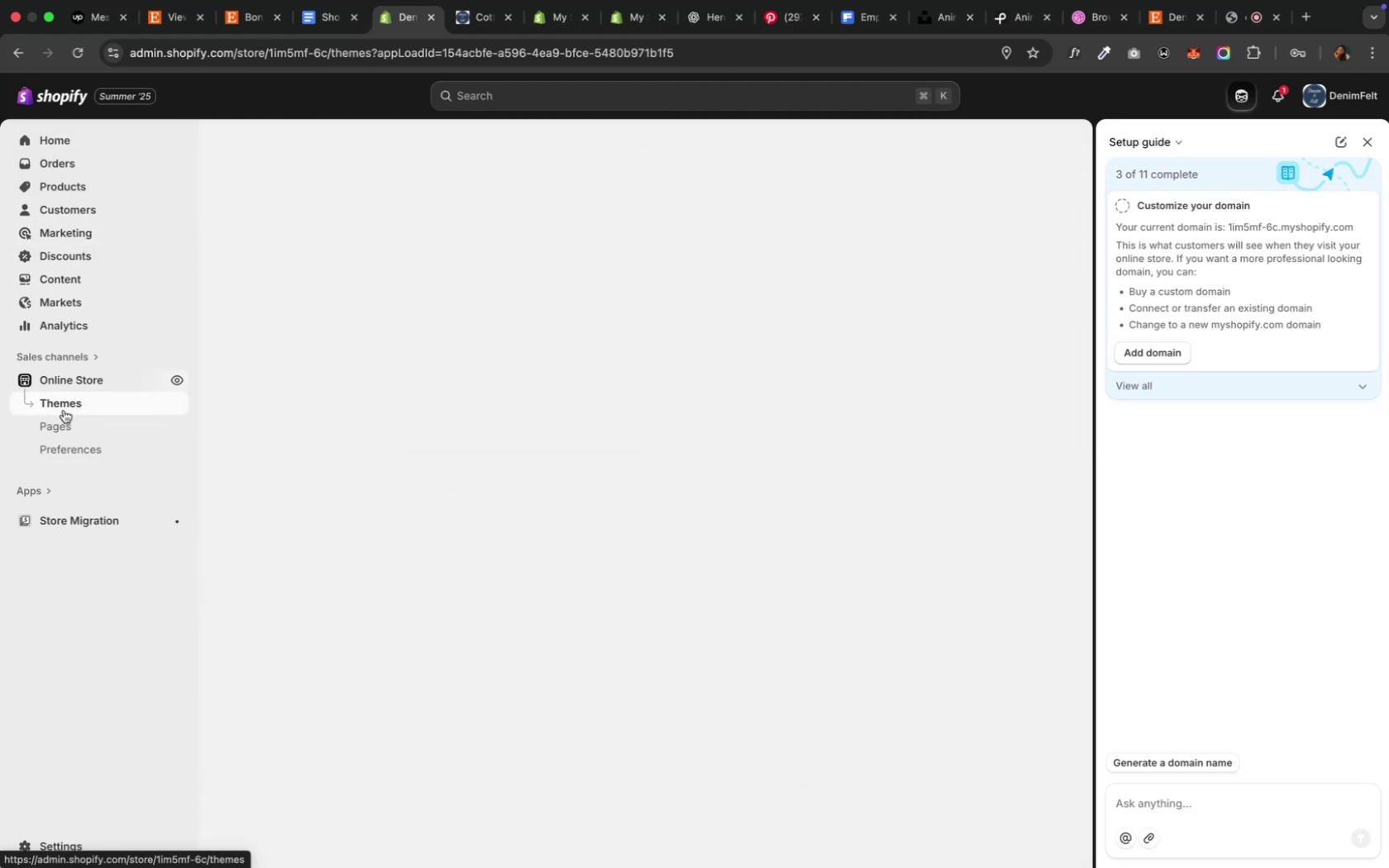 
mouse_move([345, 411])
 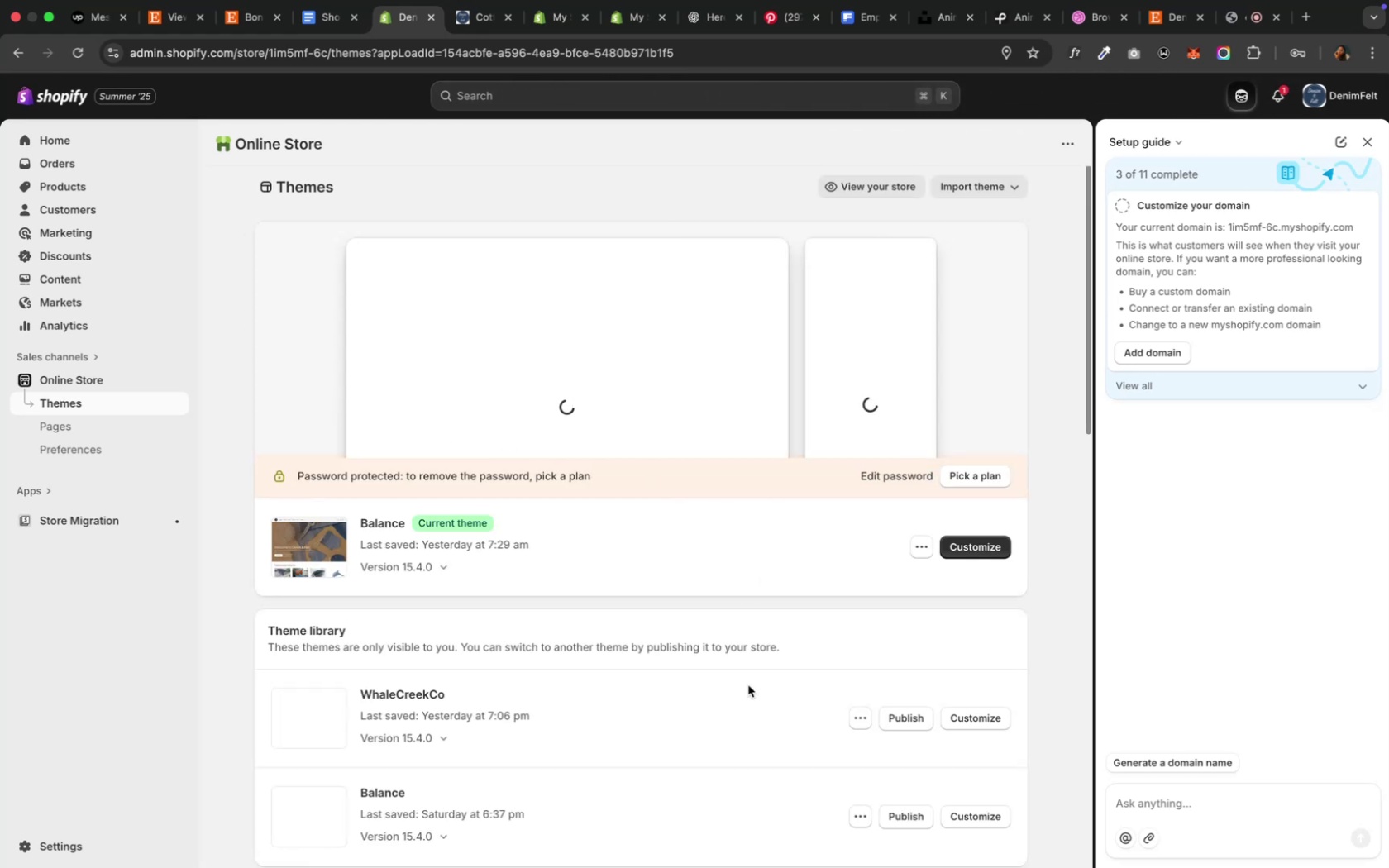 
scroll: coordinate [751, 687], scroll_direction: down, amount: 14.0
 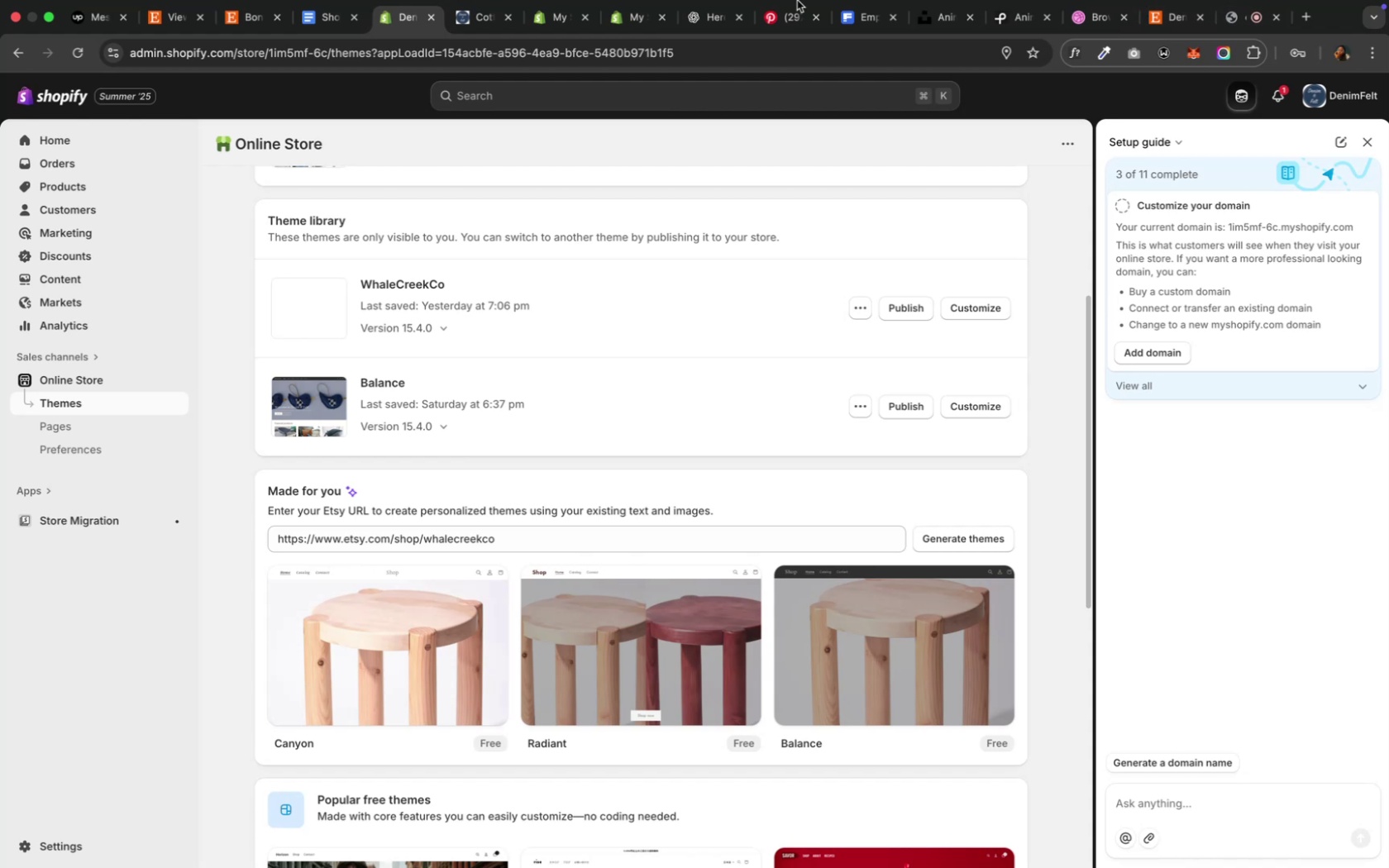 
wait(6.06)
 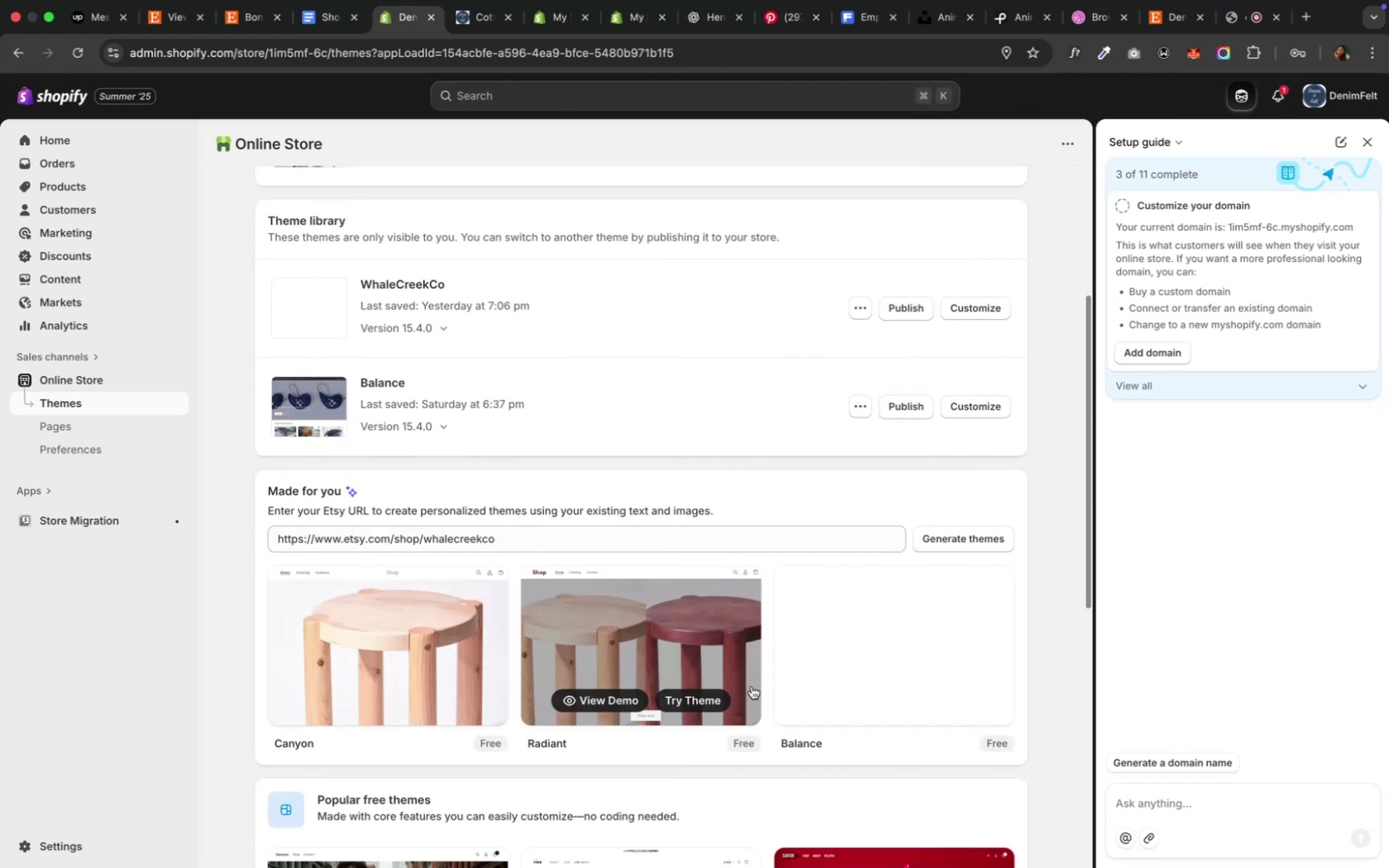 
left_click([617, 21])
 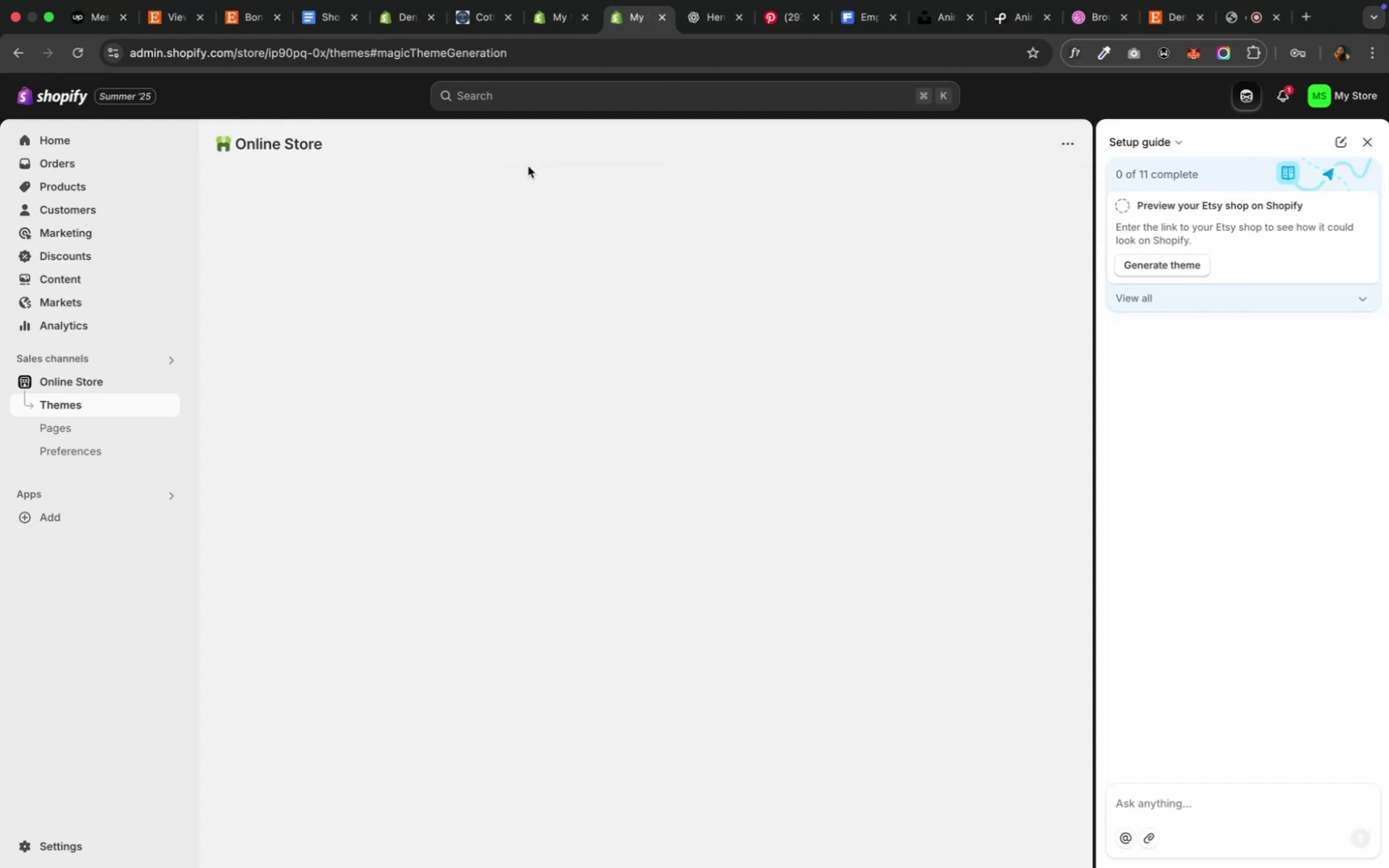 
mouse_move([630, 198])
 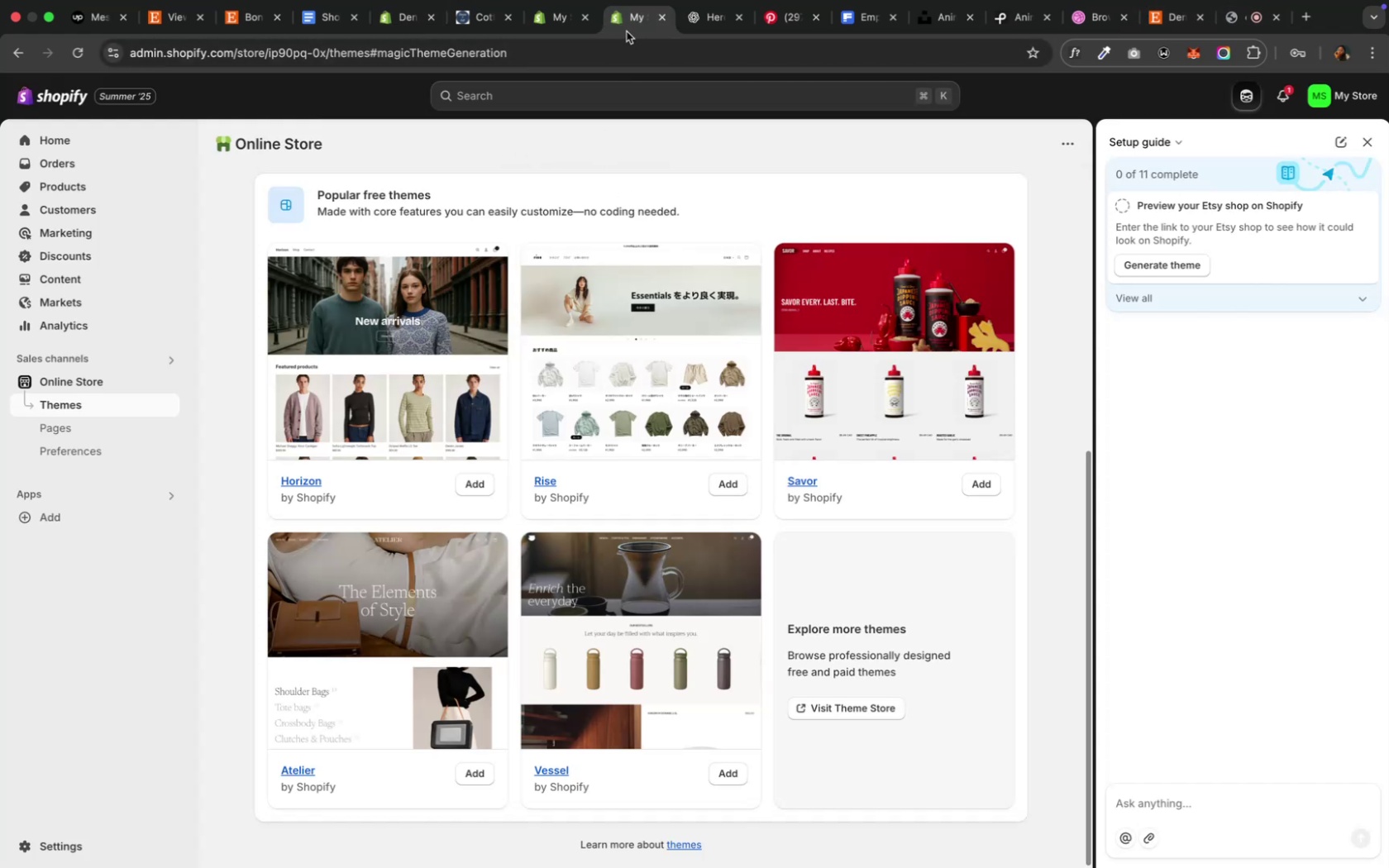 
mouse_move([556, 44])
 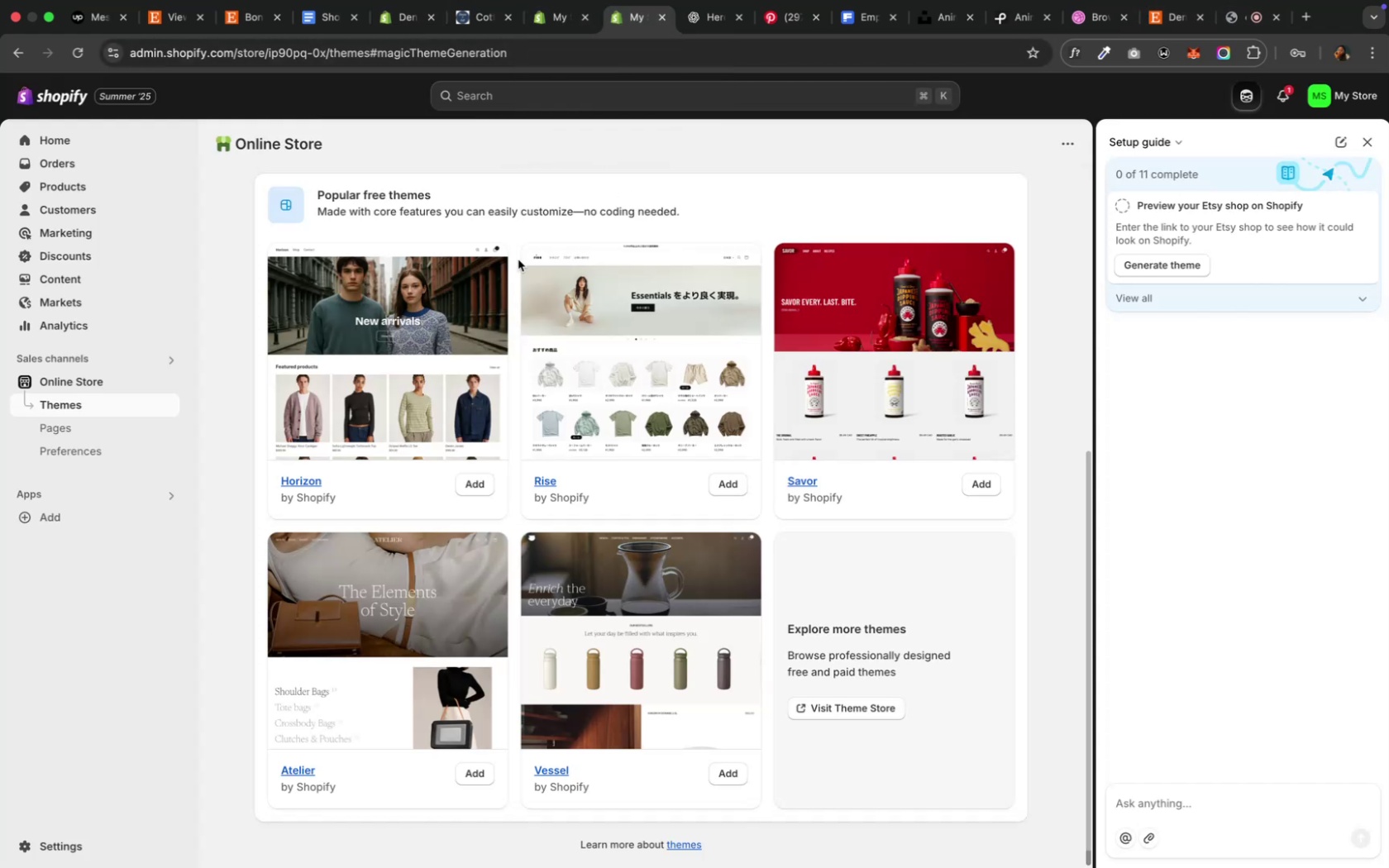 
scroll: coordinate [570, 321], scroll_direction: up, amount: 31.0
 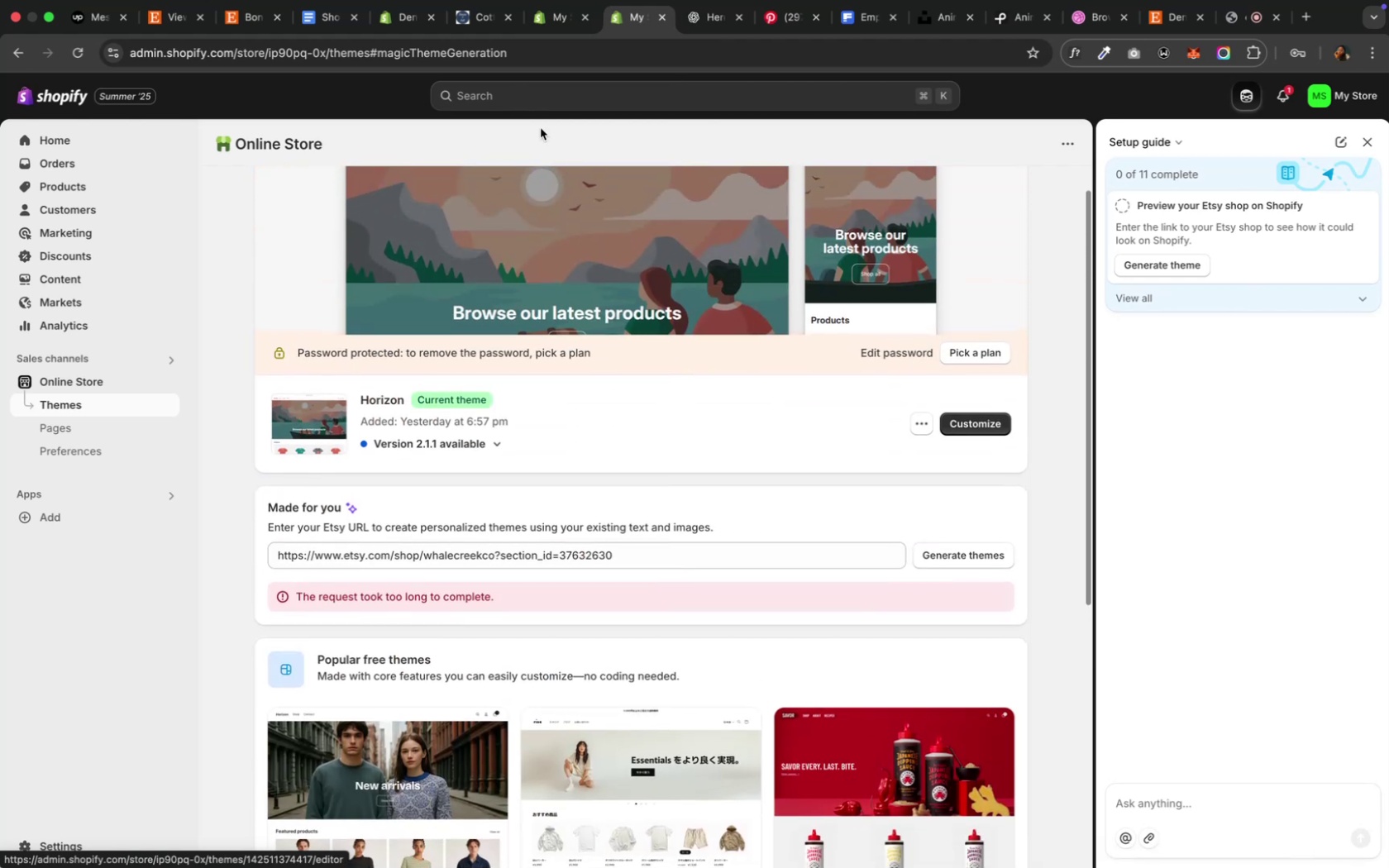 
mouse_move([542, 44])
 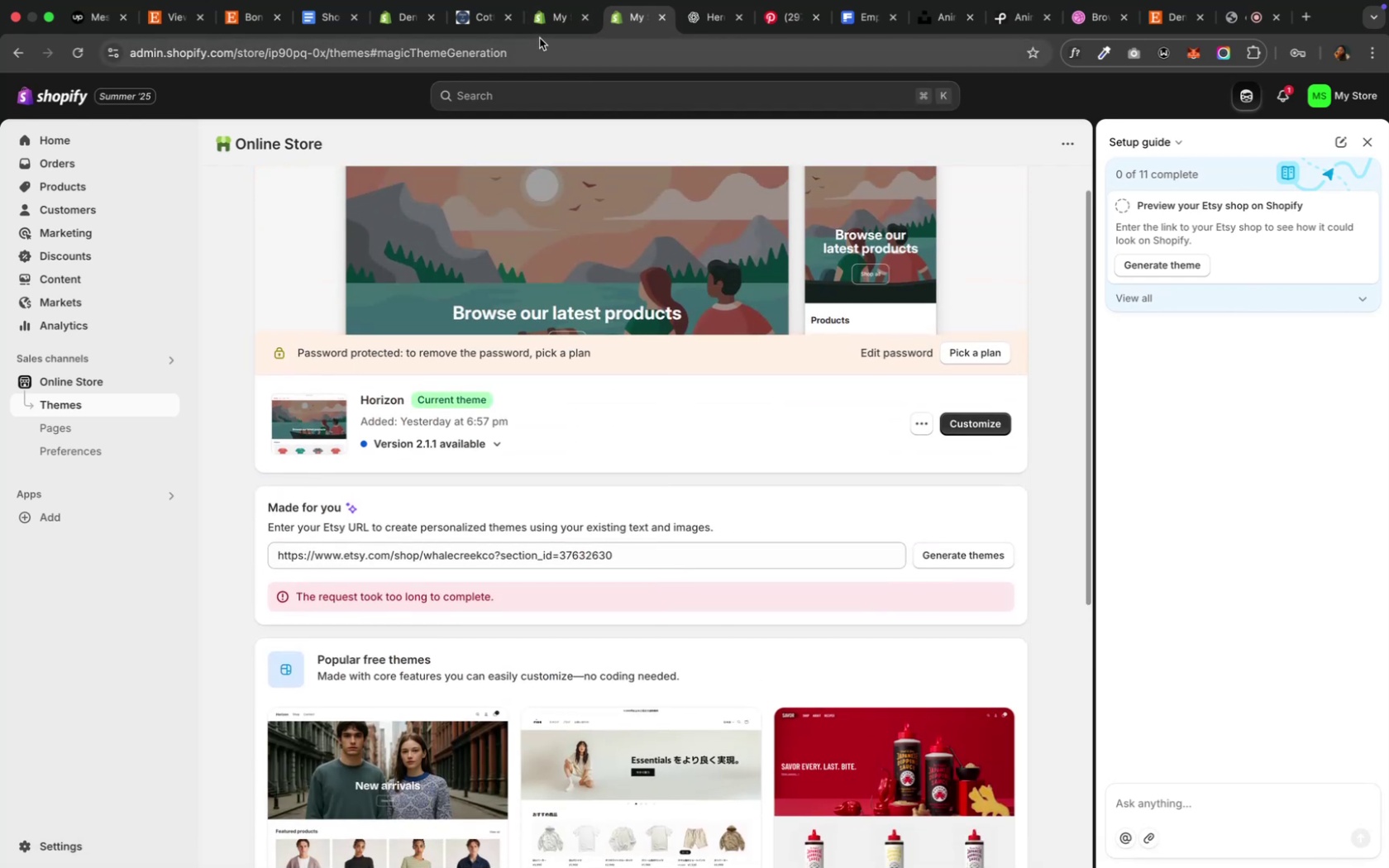 
left_click([543, 31])
 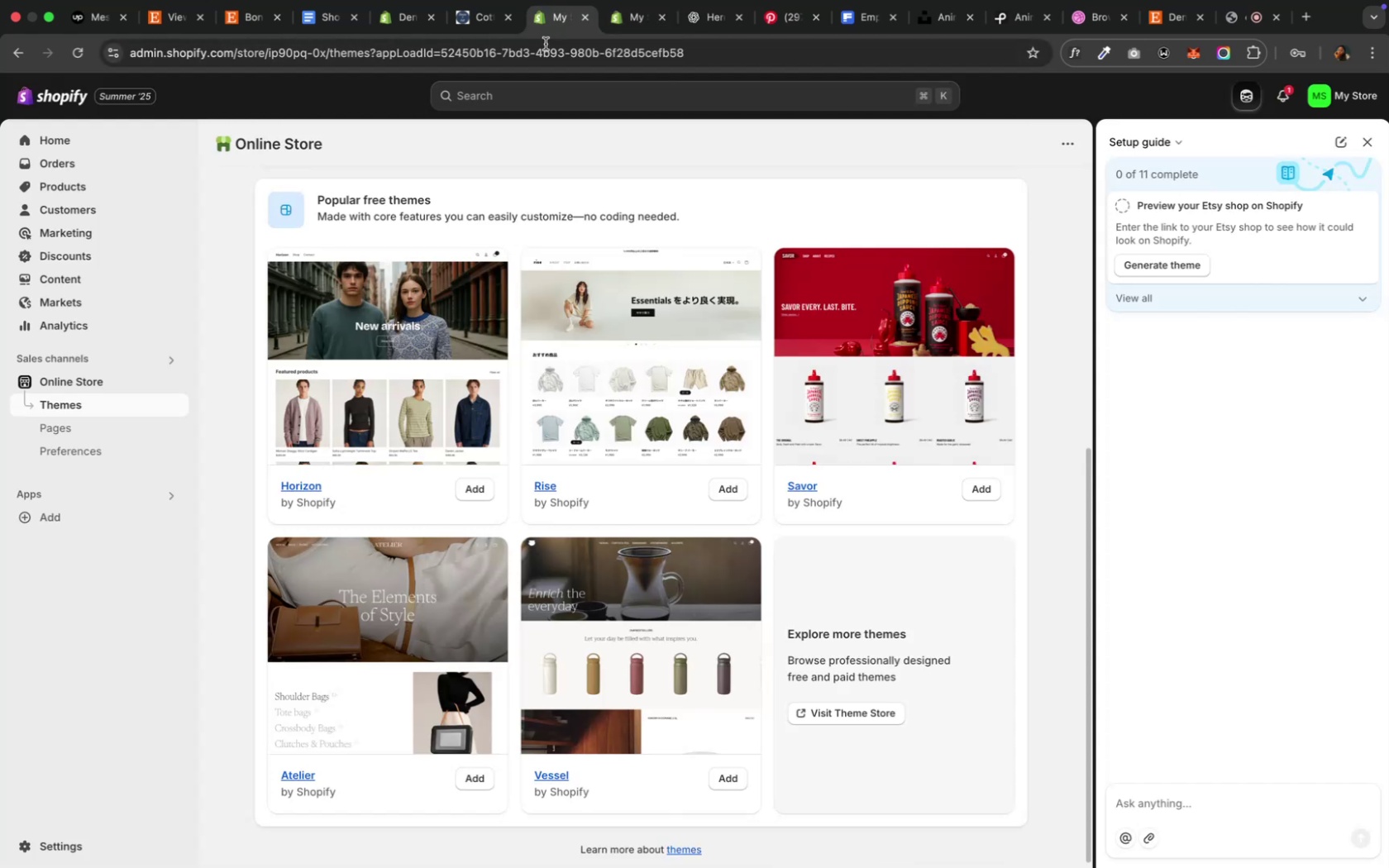 
scroll: coordinate [561, 344], scroll_direction: up, amount: 7.0
 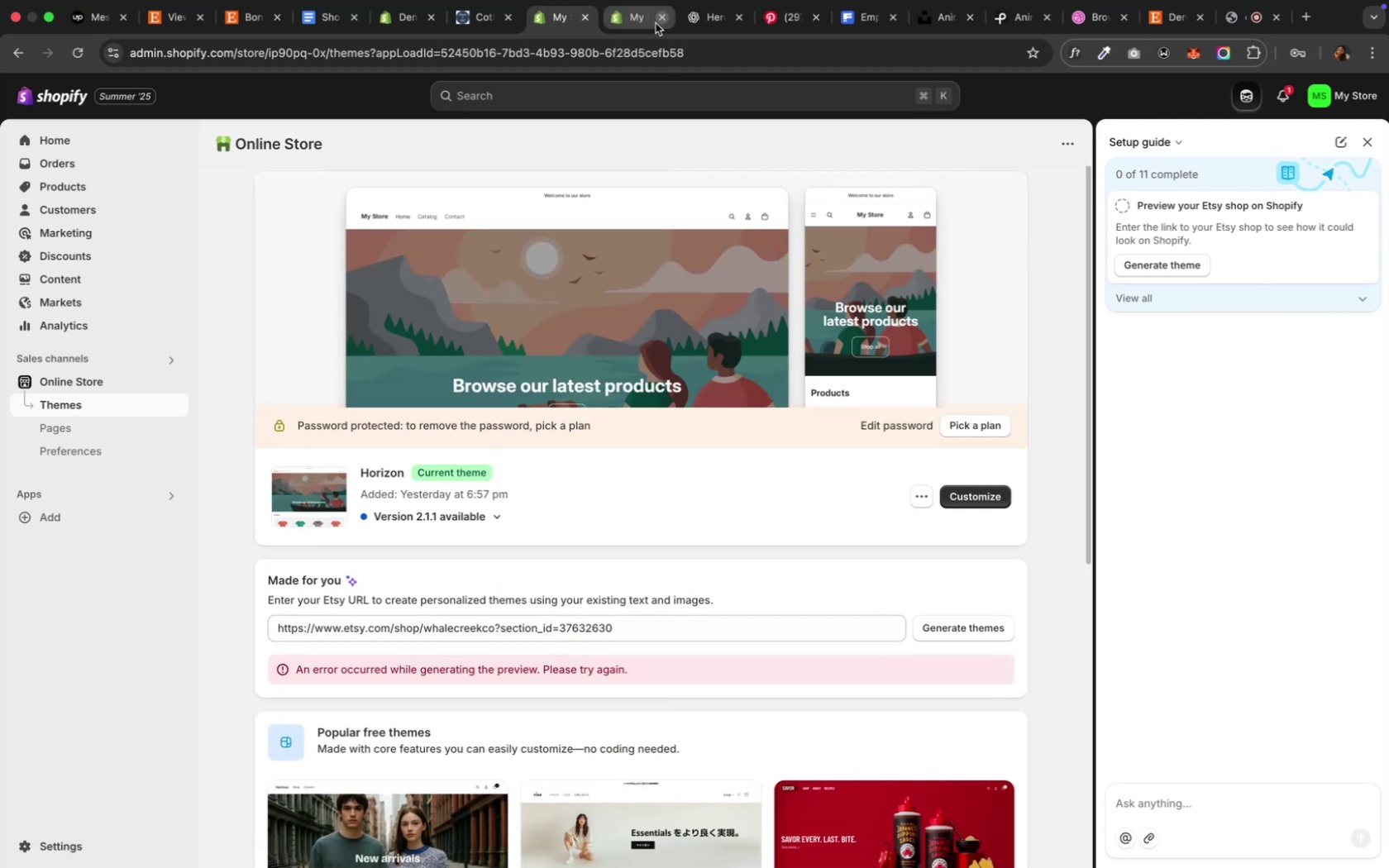 
left_click([662, 21])
 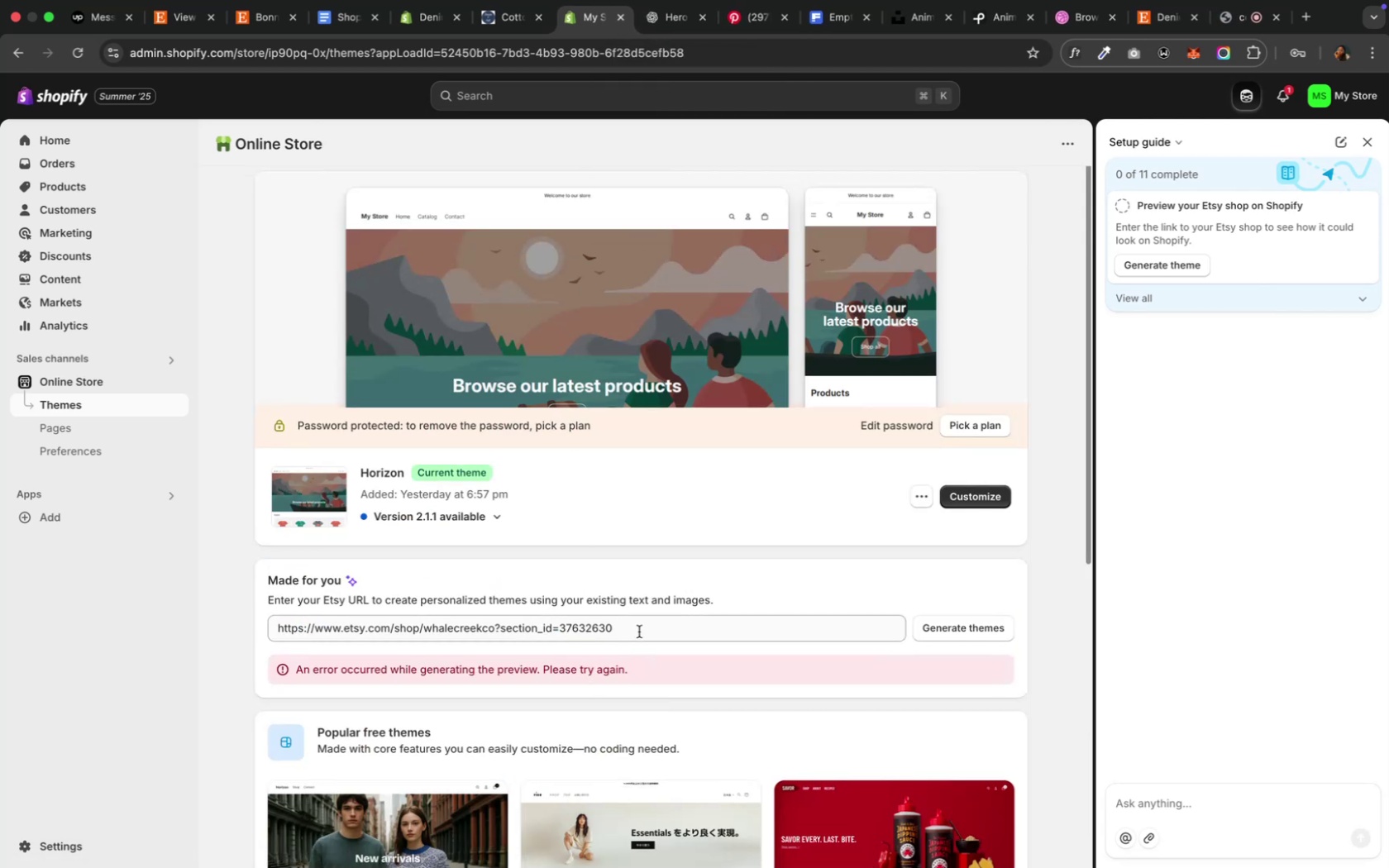 
left_click([638, 631])
 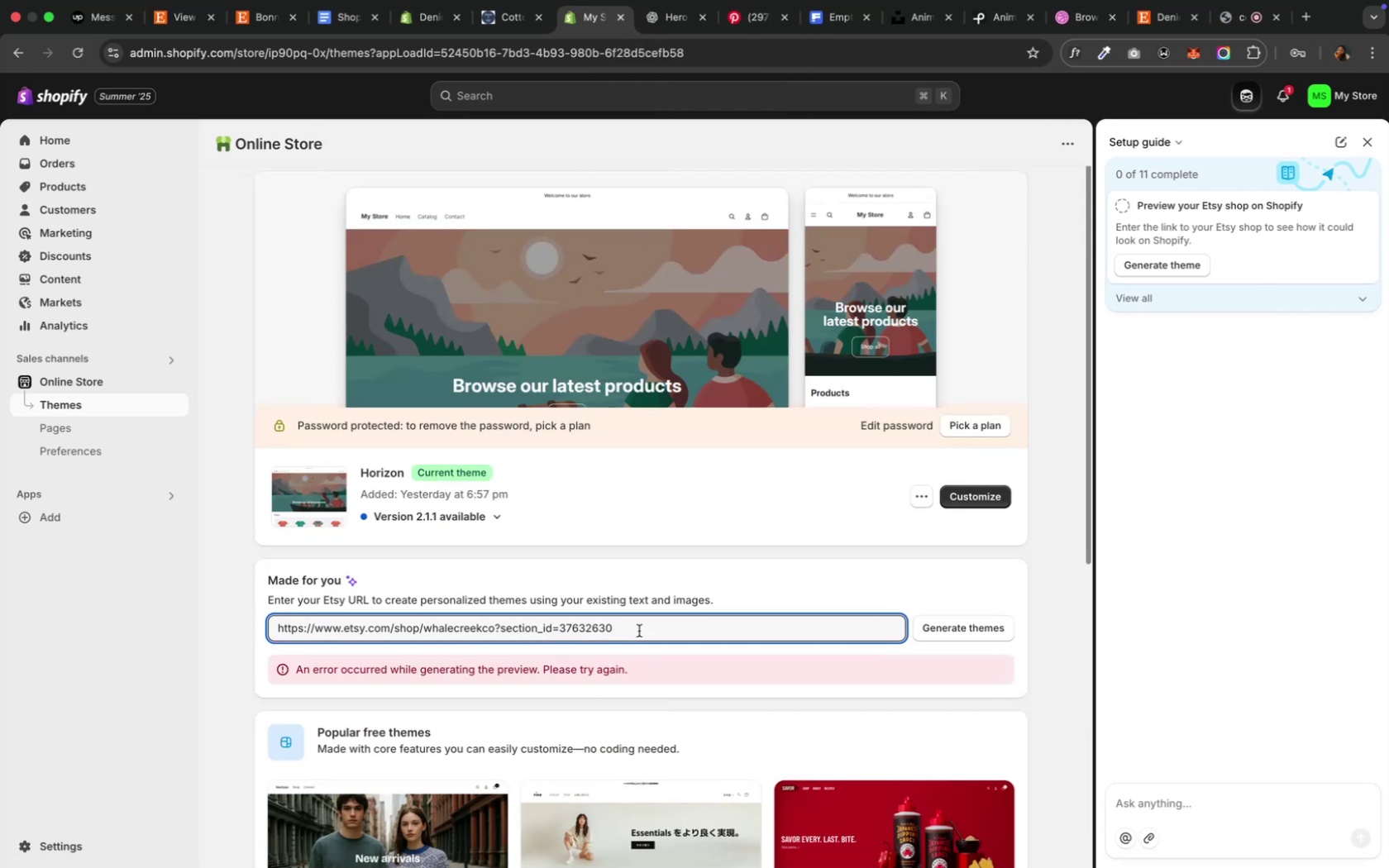 
left_click_drag(start_coordinate=[638, 631], to_coordinate=[495, 627])
 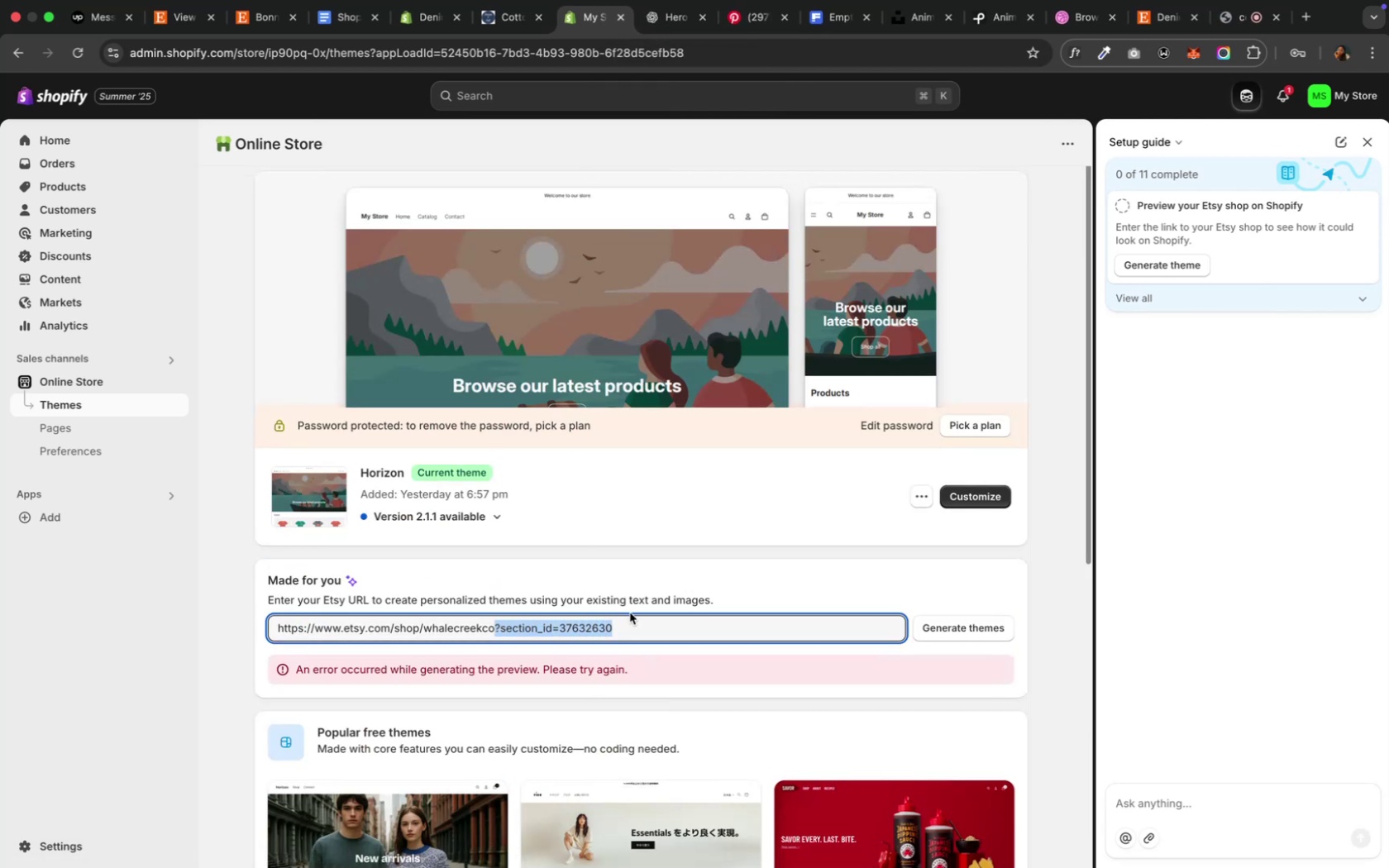 
key(Backspace)
 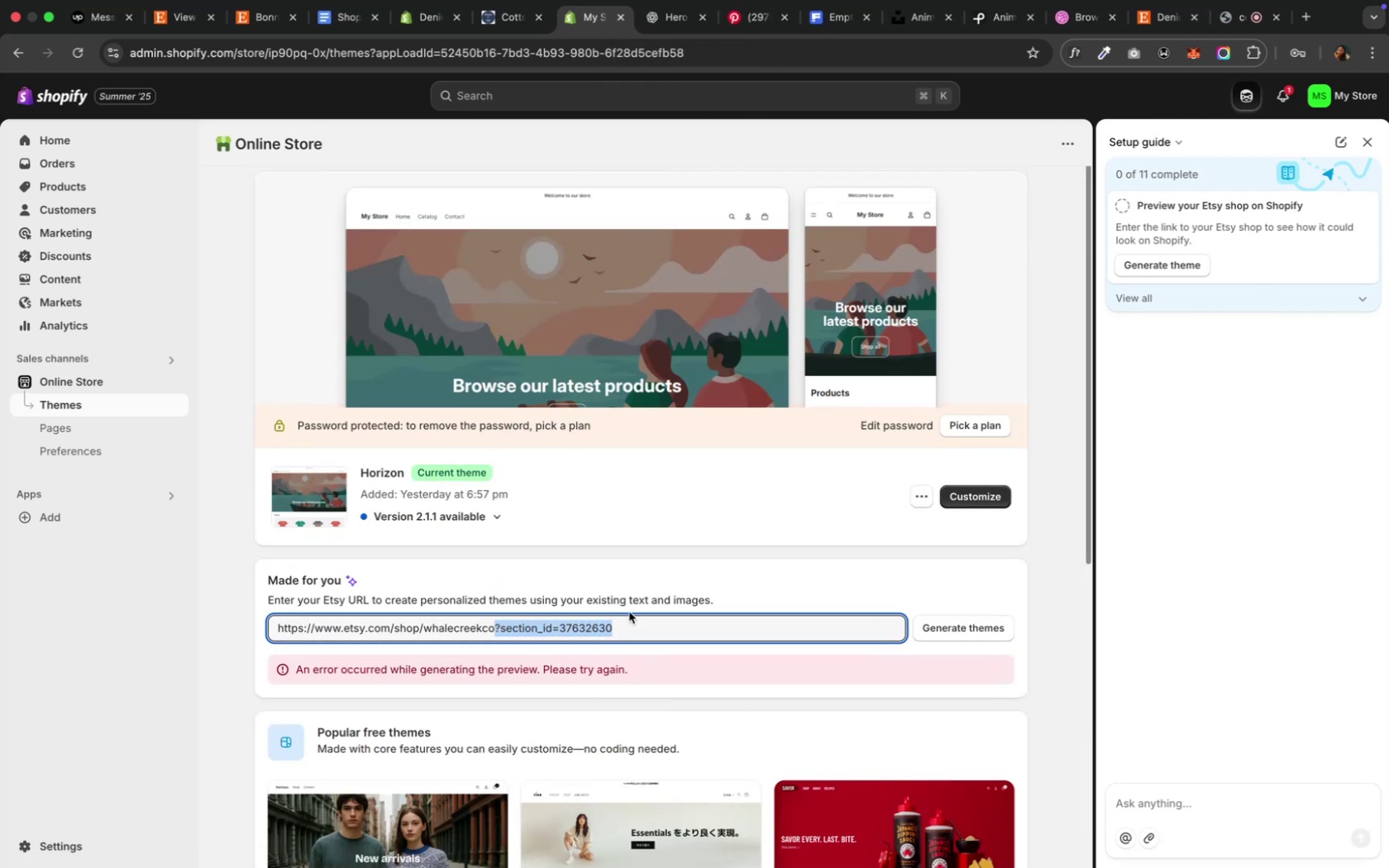 
key(Enter)
 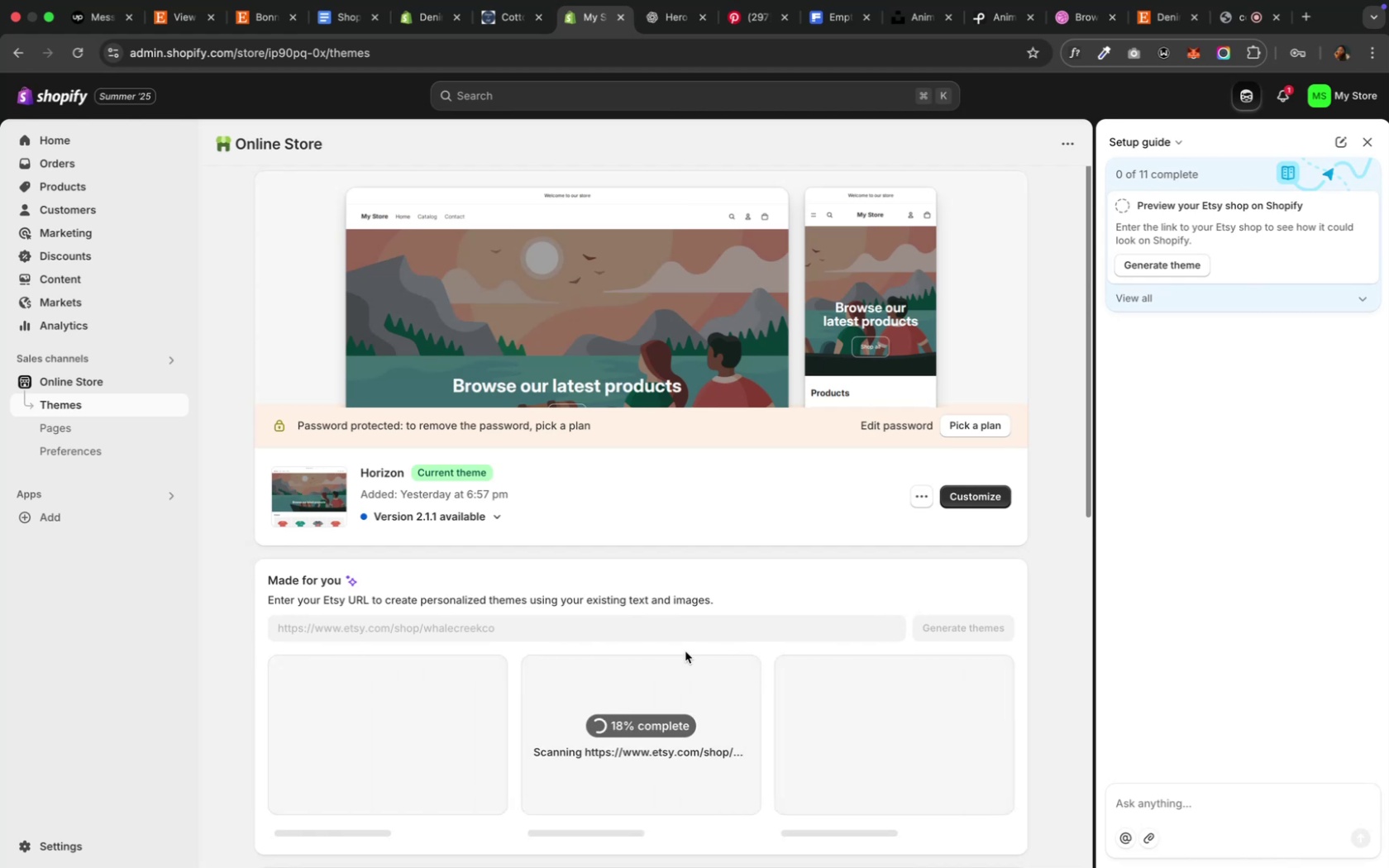 
wait(11.51)
 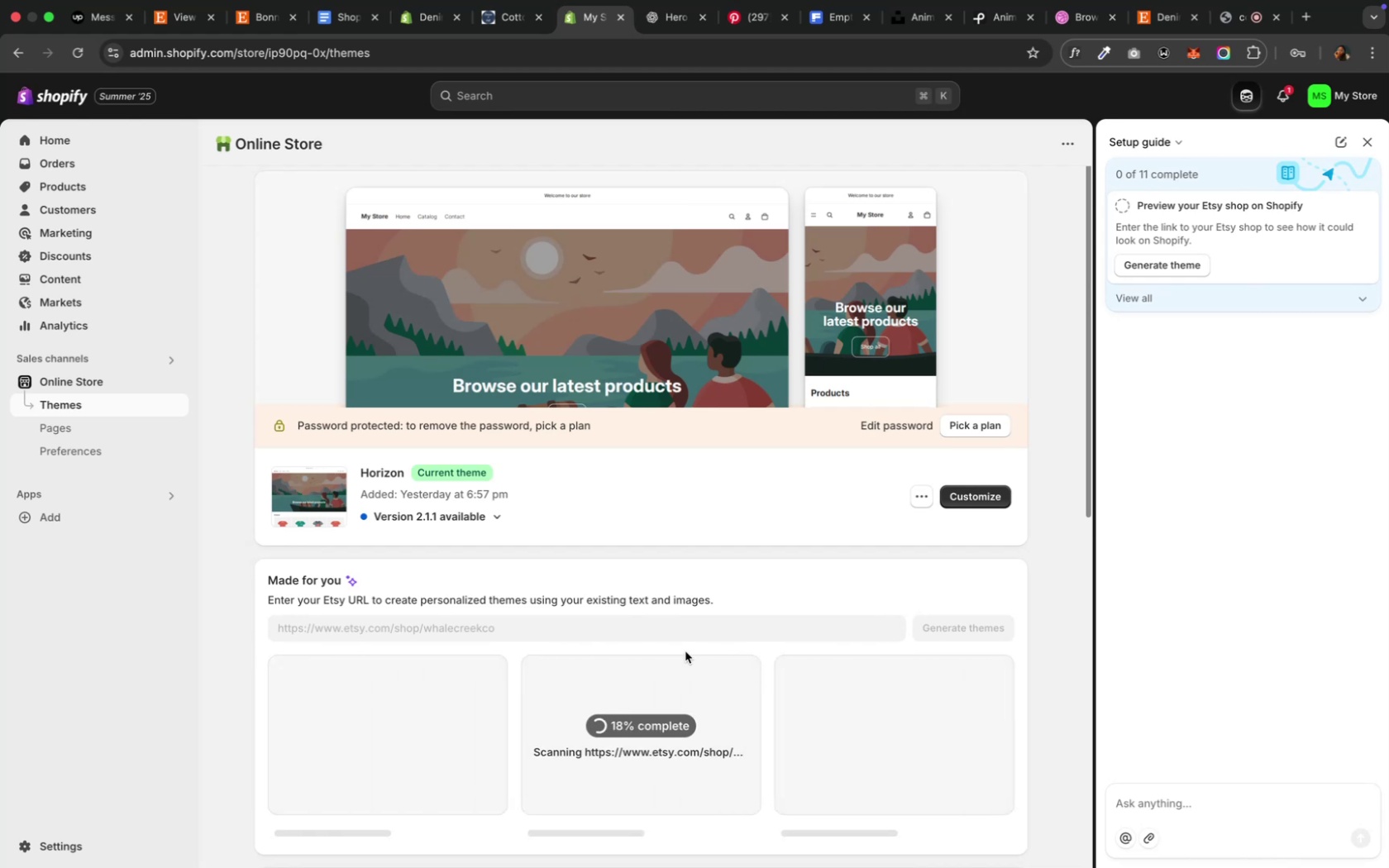 
scroll: coordinate [685, 651], scroll_direction: down, amount: 6.0
 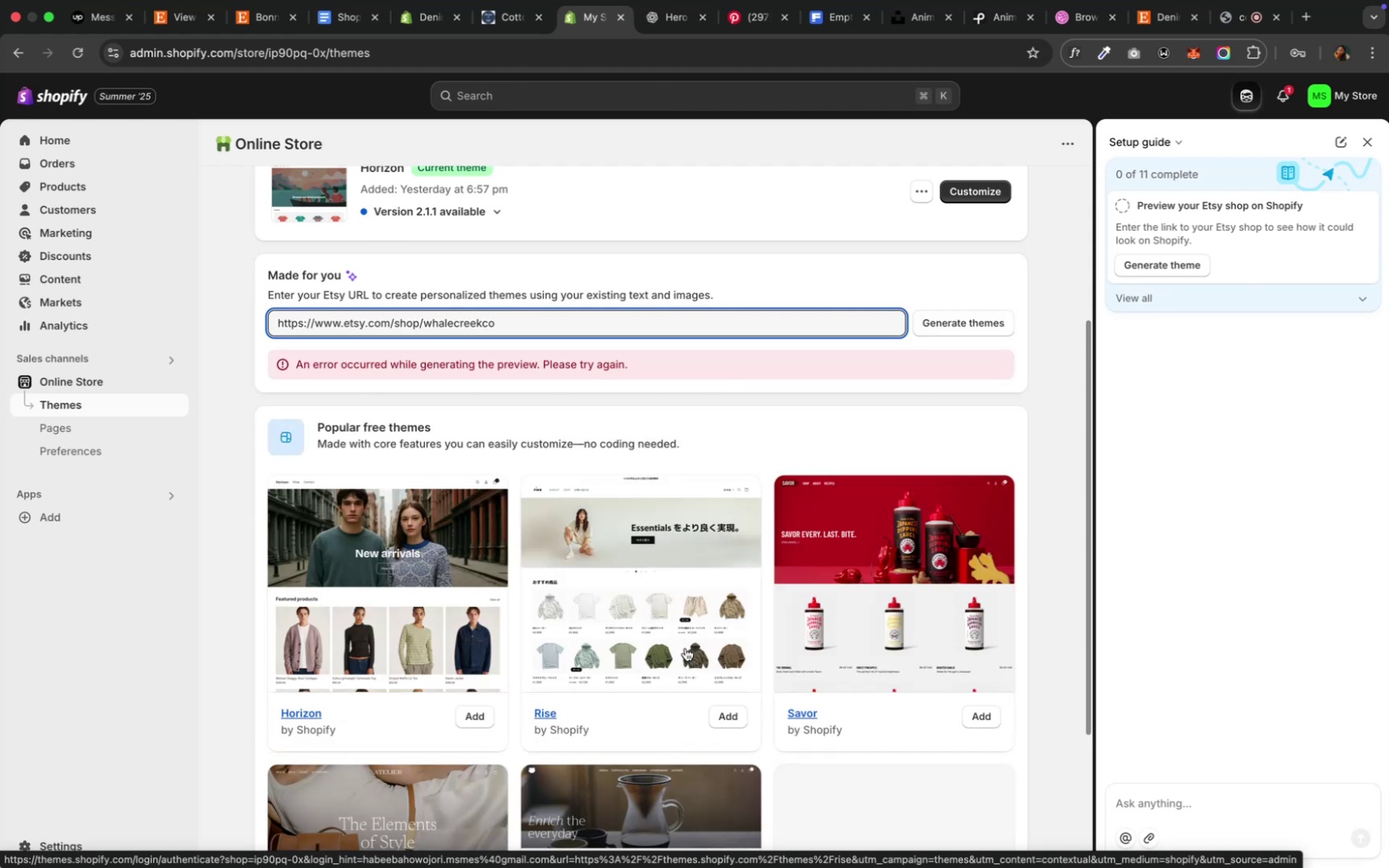 
wait(15.86)
 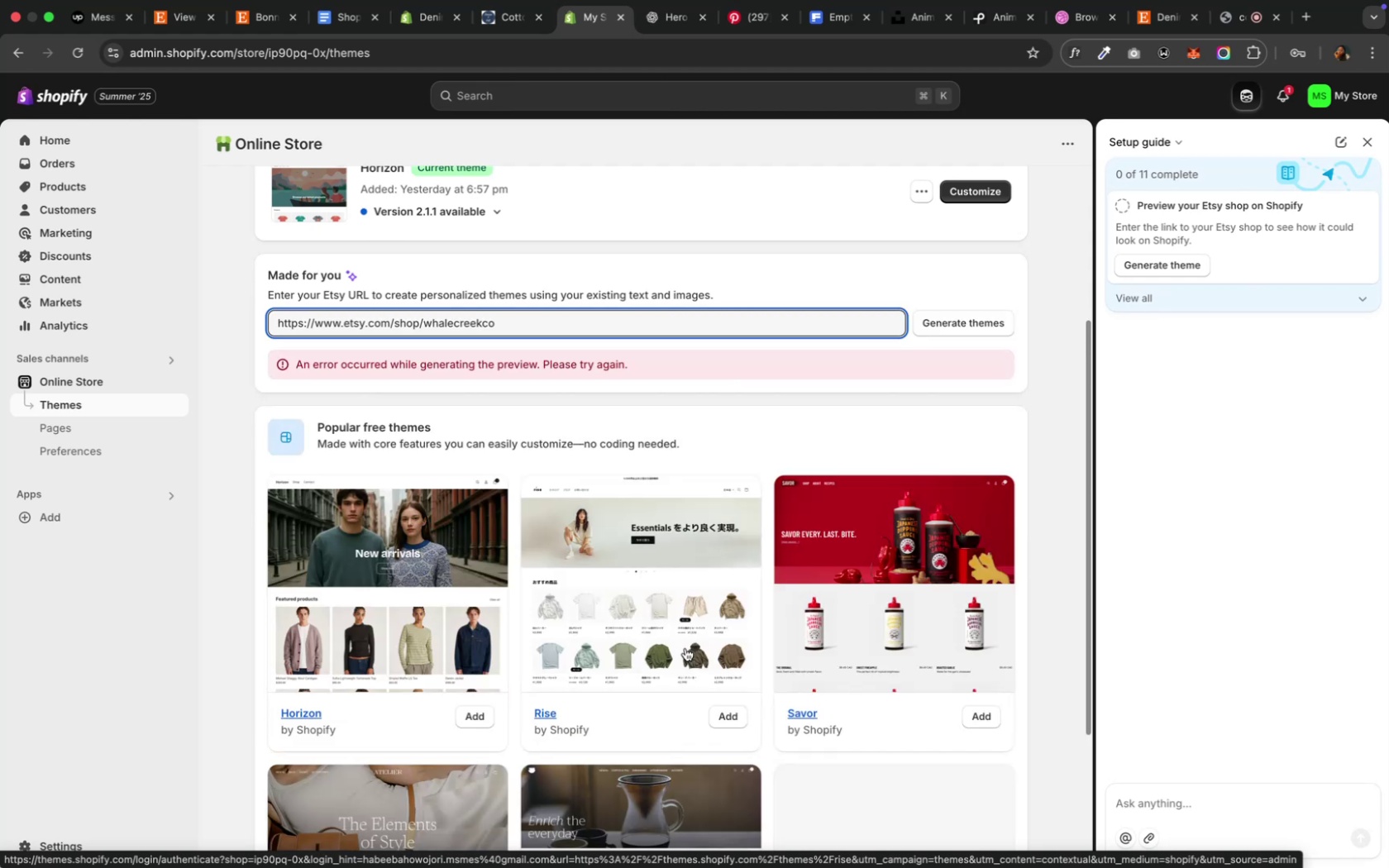 
left_click([938, 329])
 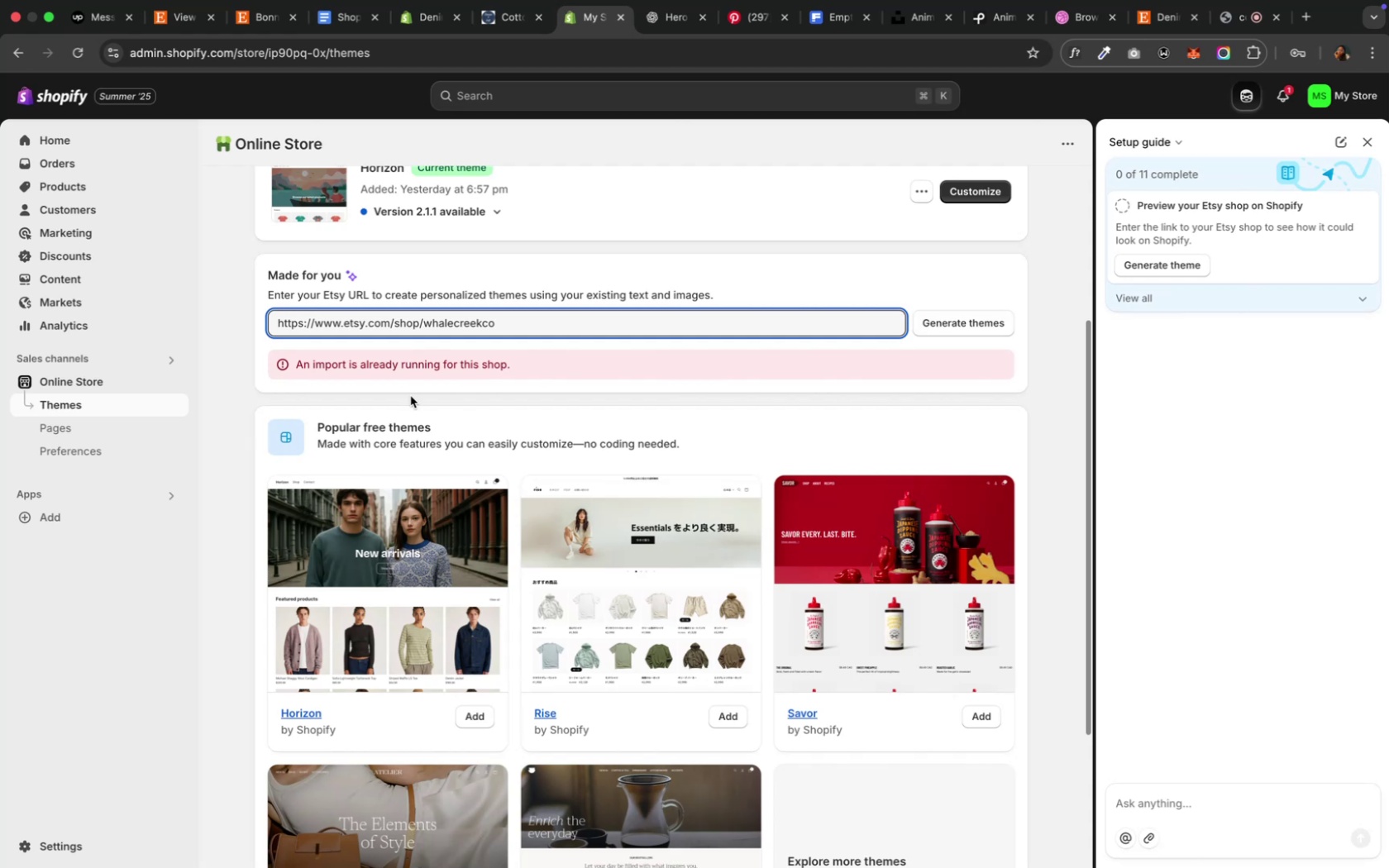 
wait(5.24)
 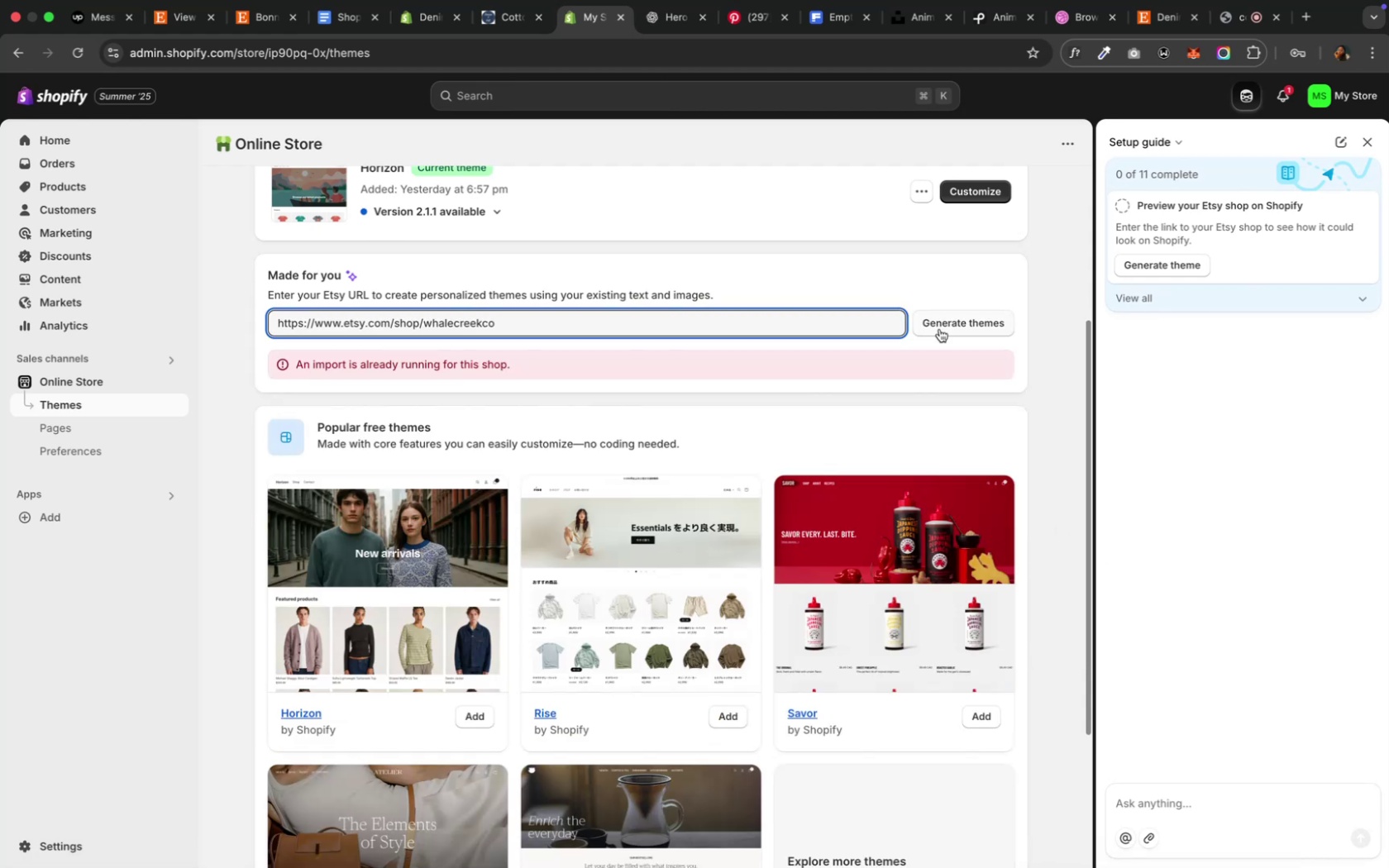 
scroll: coordinate [532, 537], scroll_direction: up, amount: 8.0
 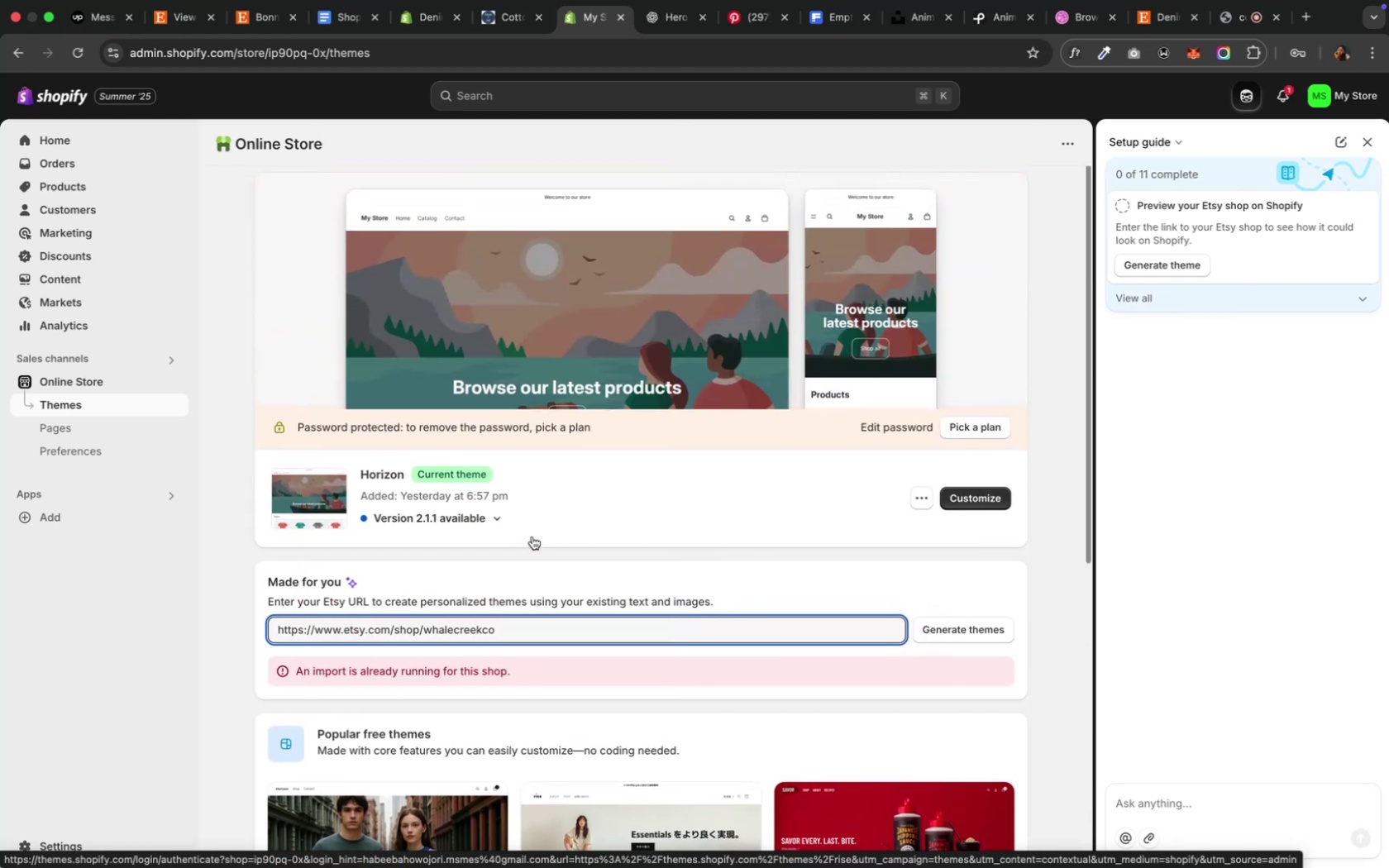 
wait(8.05)
 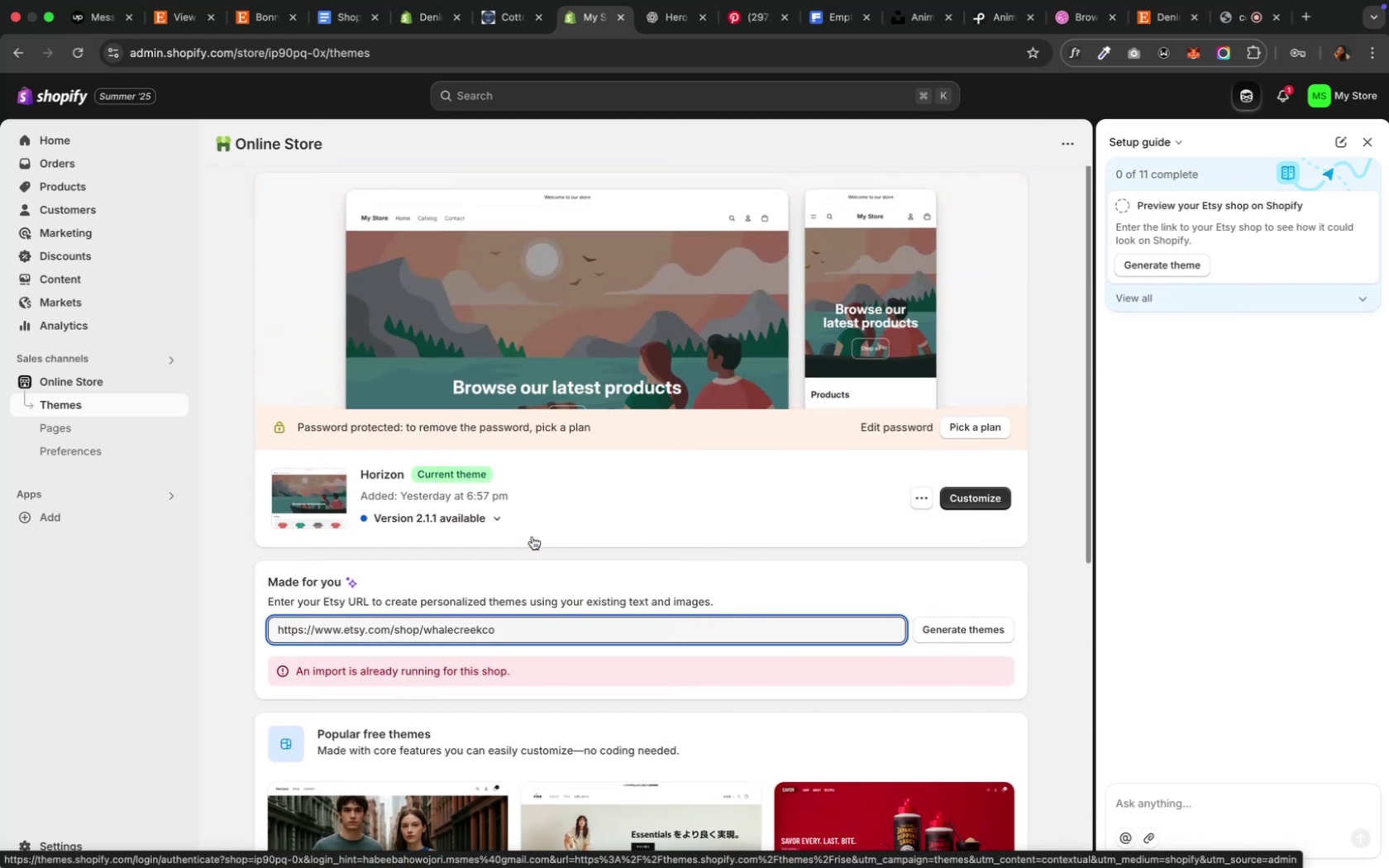 
mouse_move([511, 510])
 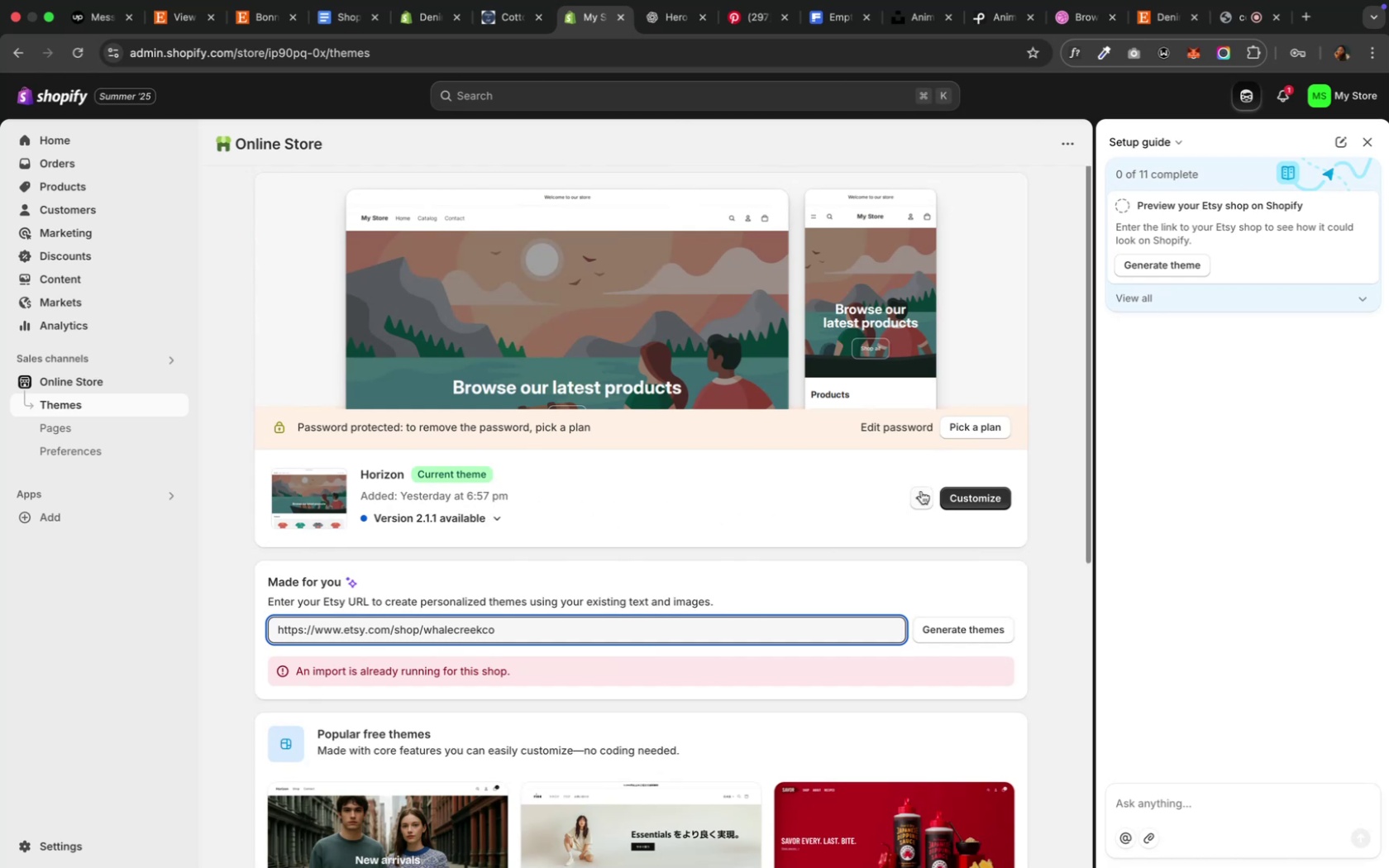 
left_click([921, 492])
 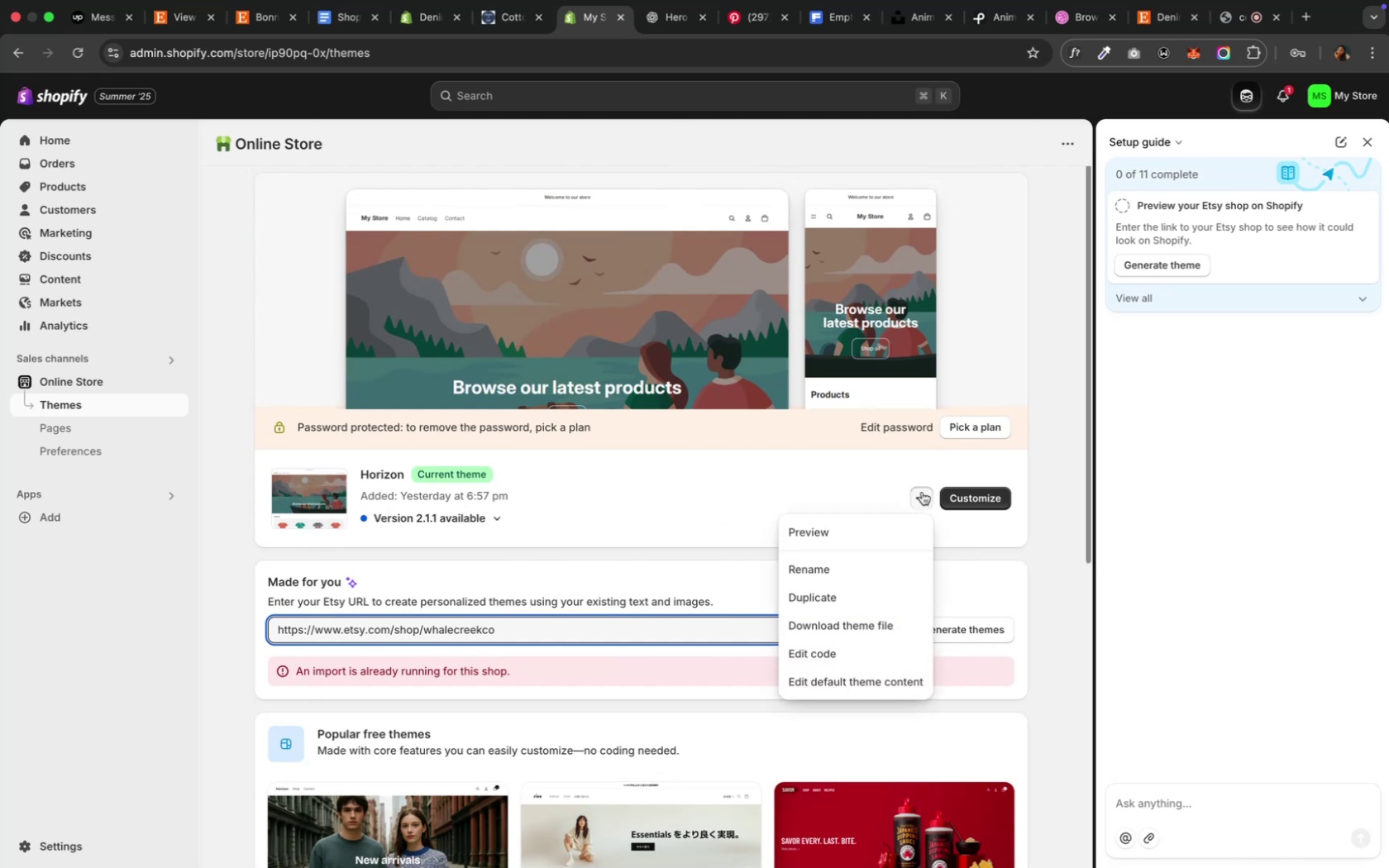 
wait(10.95)
 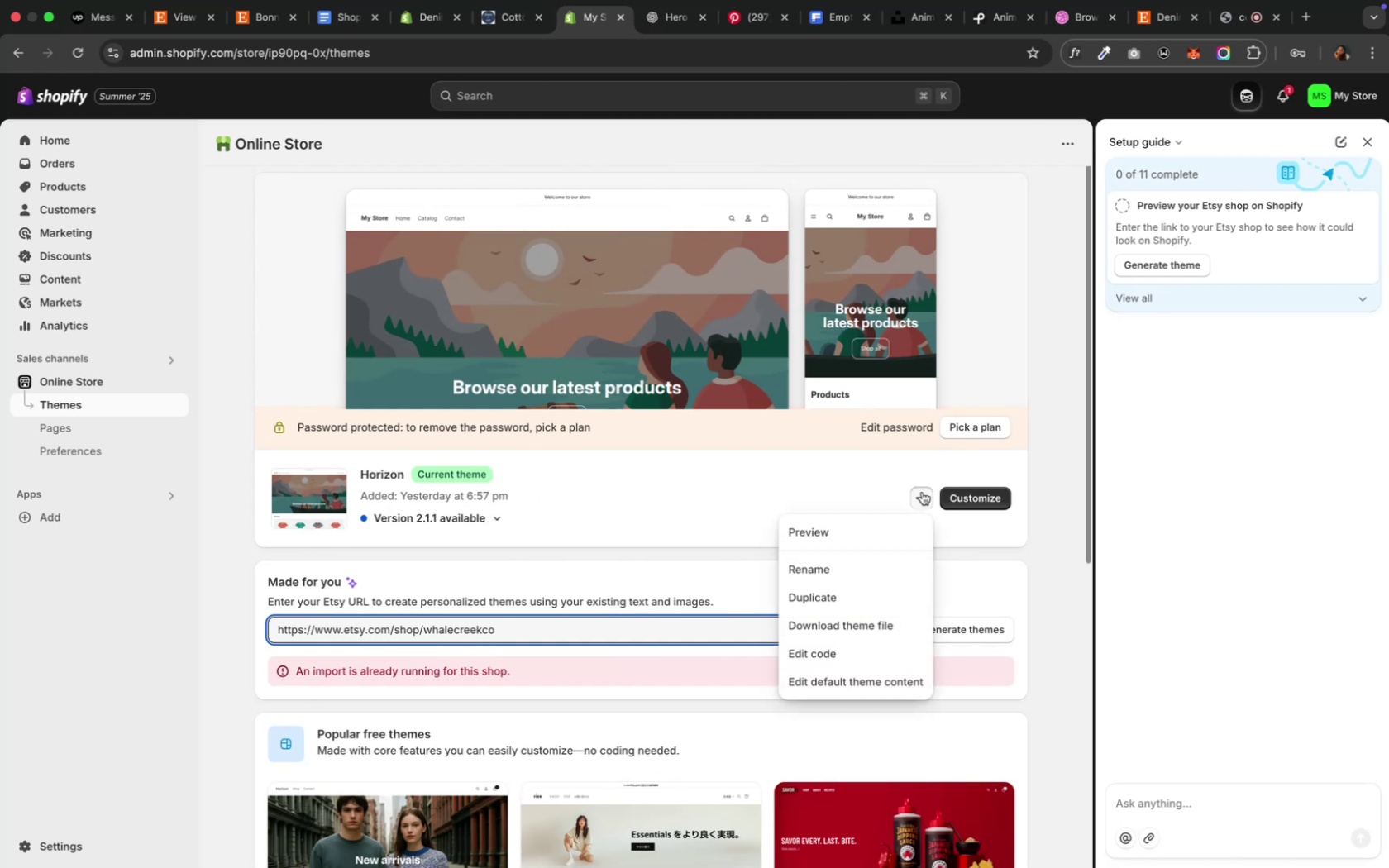 
left_click([1066, 148])
 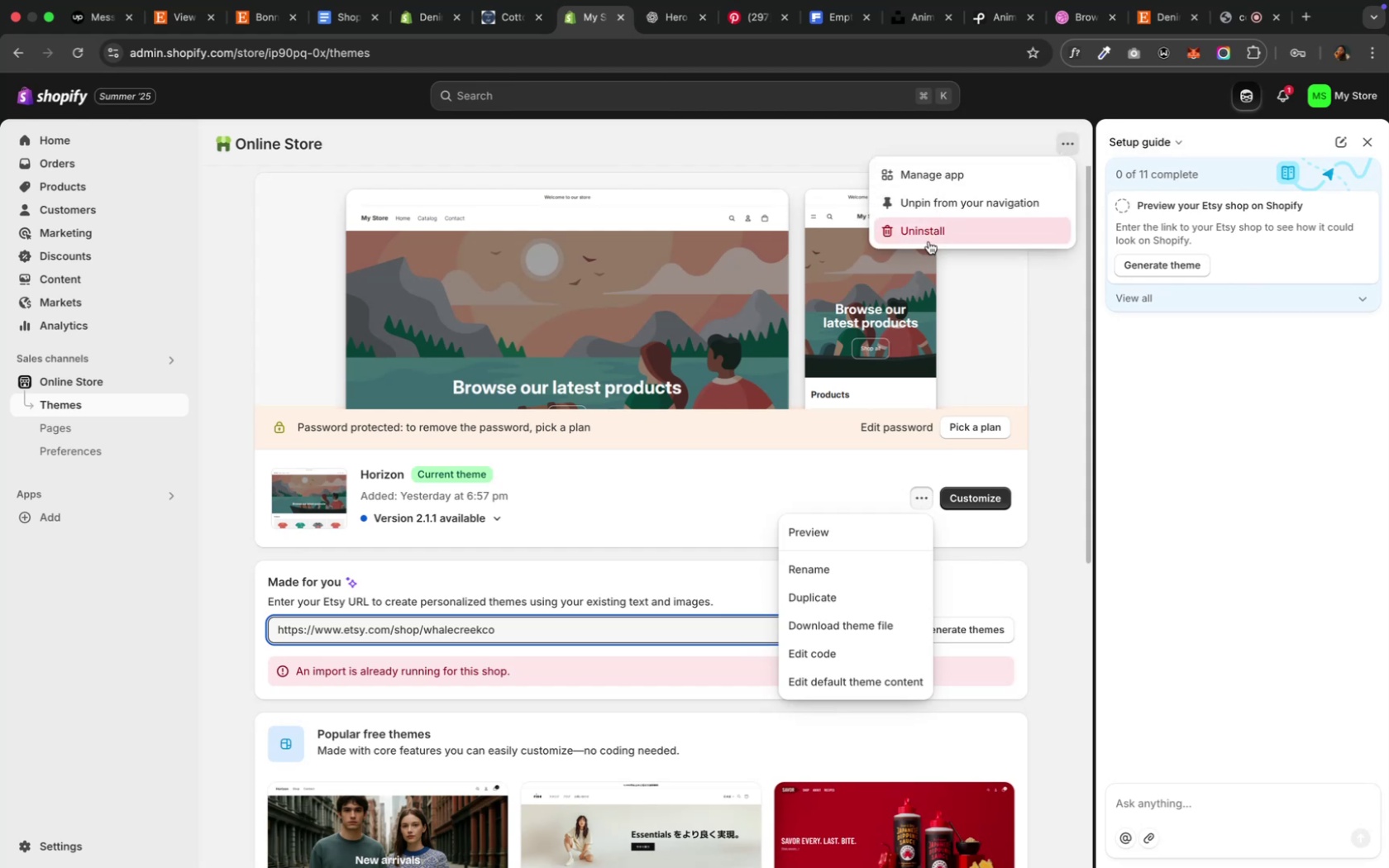 
left_click([928, 240])
 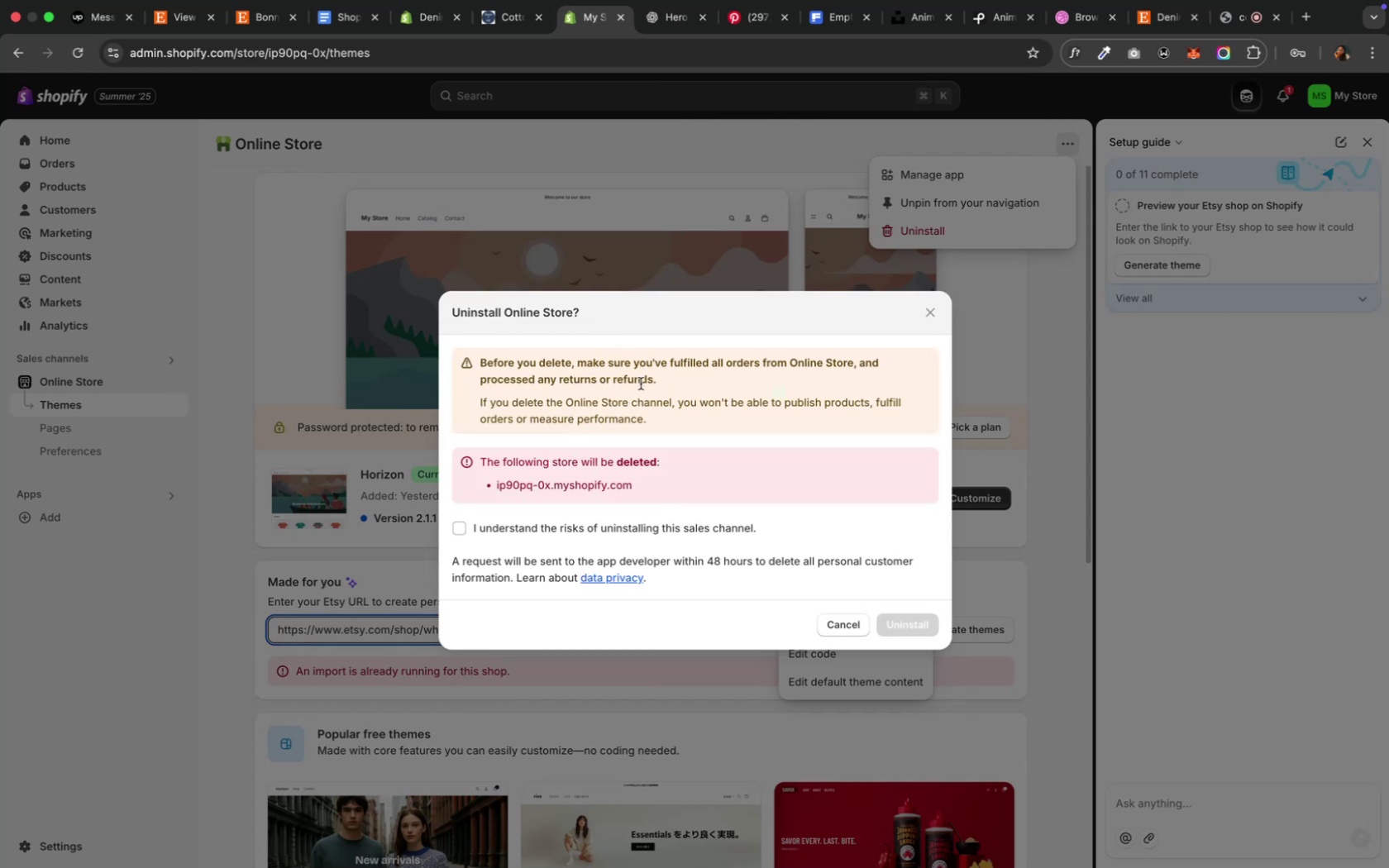 
wait(12.22)
 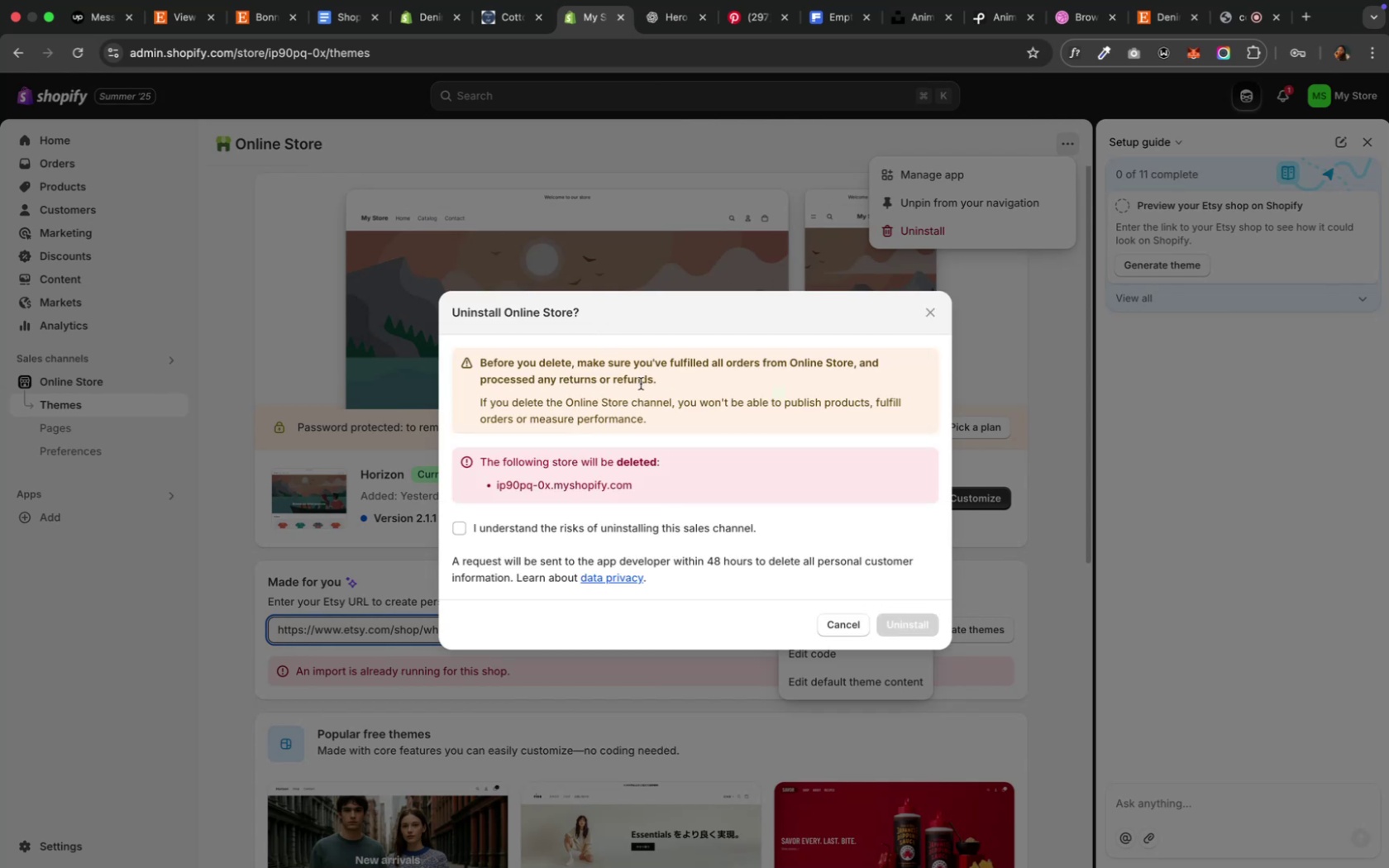 
left_click([458, 532])
 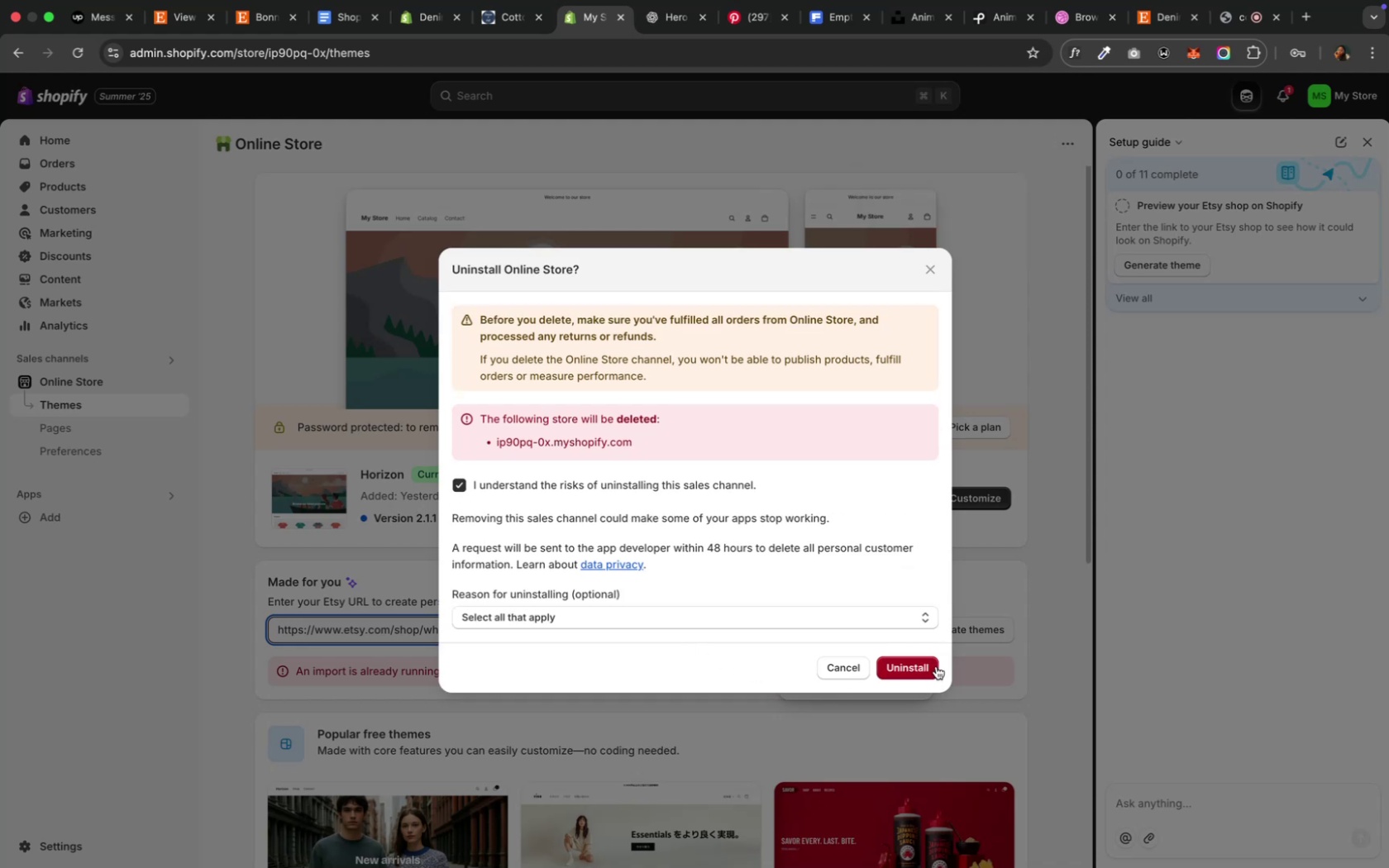 
left_click([933, 666])
 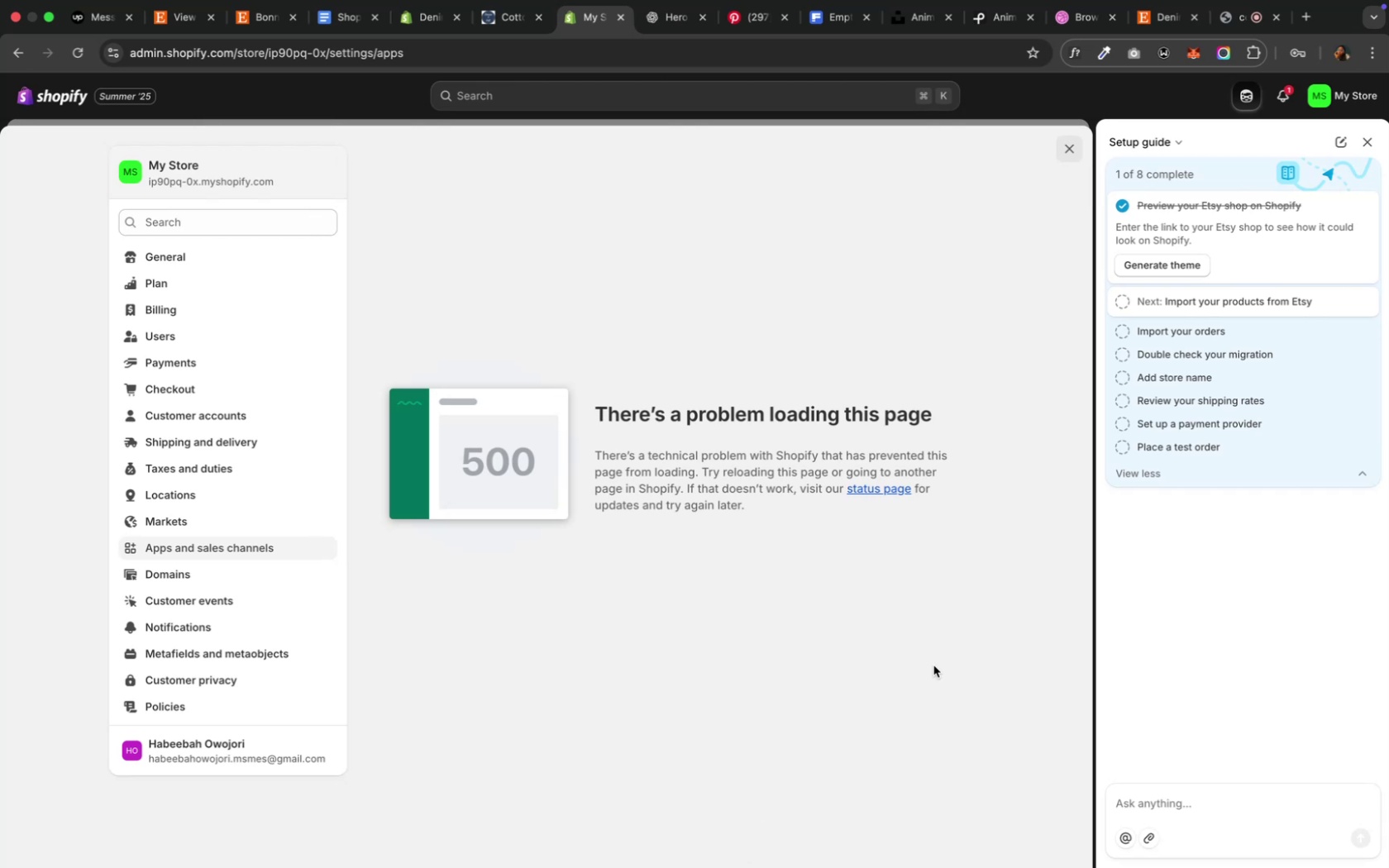 
wait(18.2)
 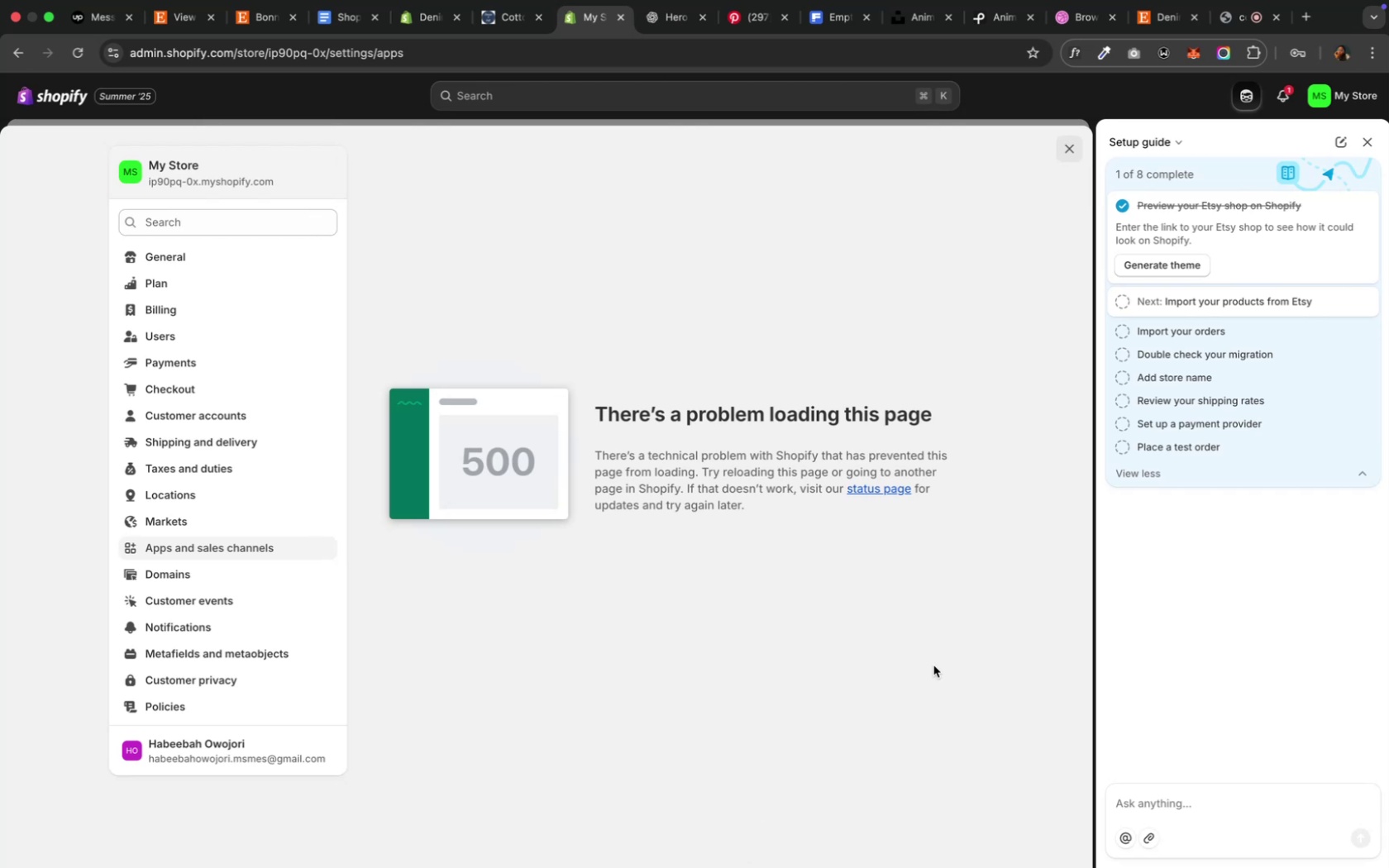 
left_click([185, 264])
 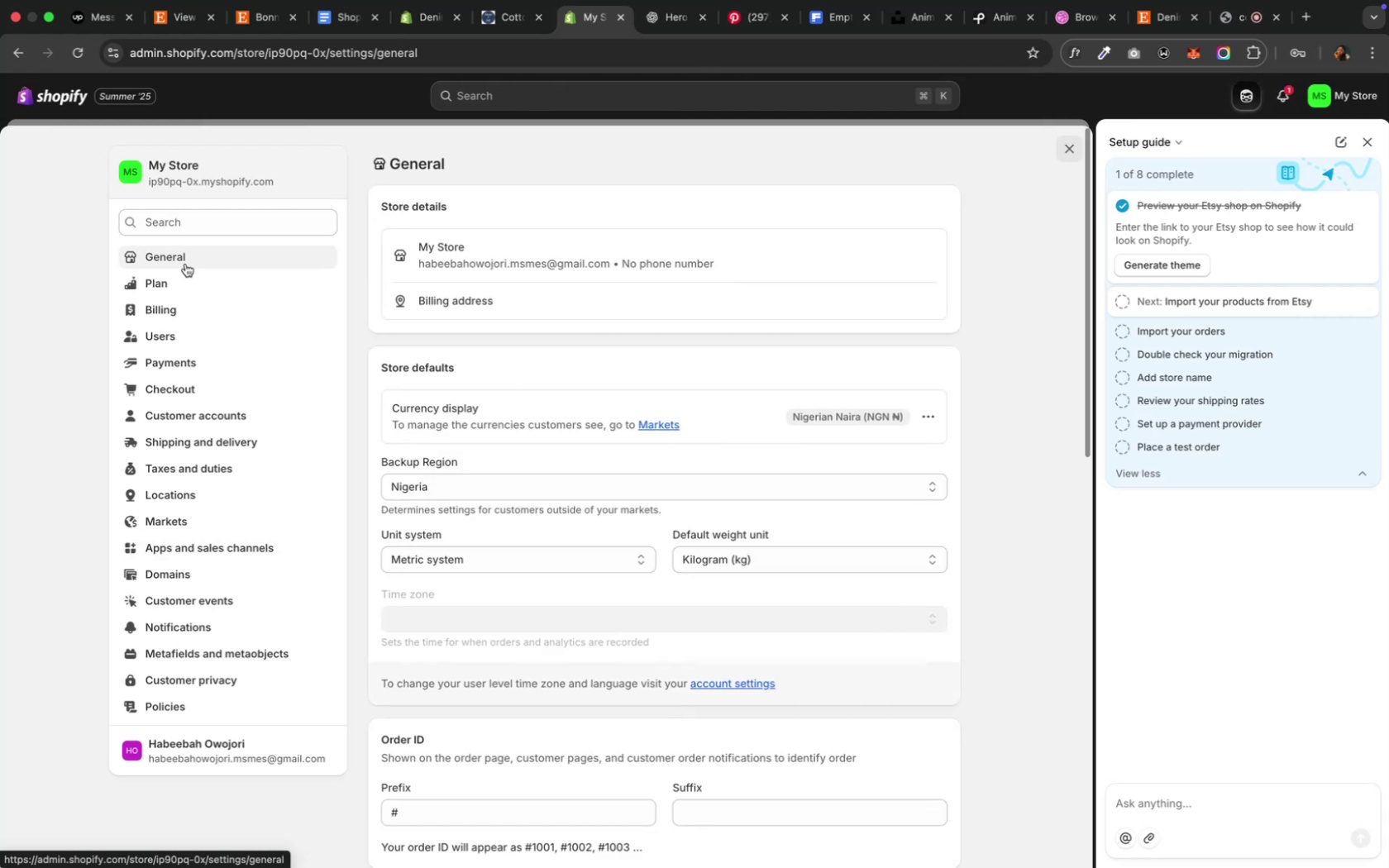 
wait(9.36)
 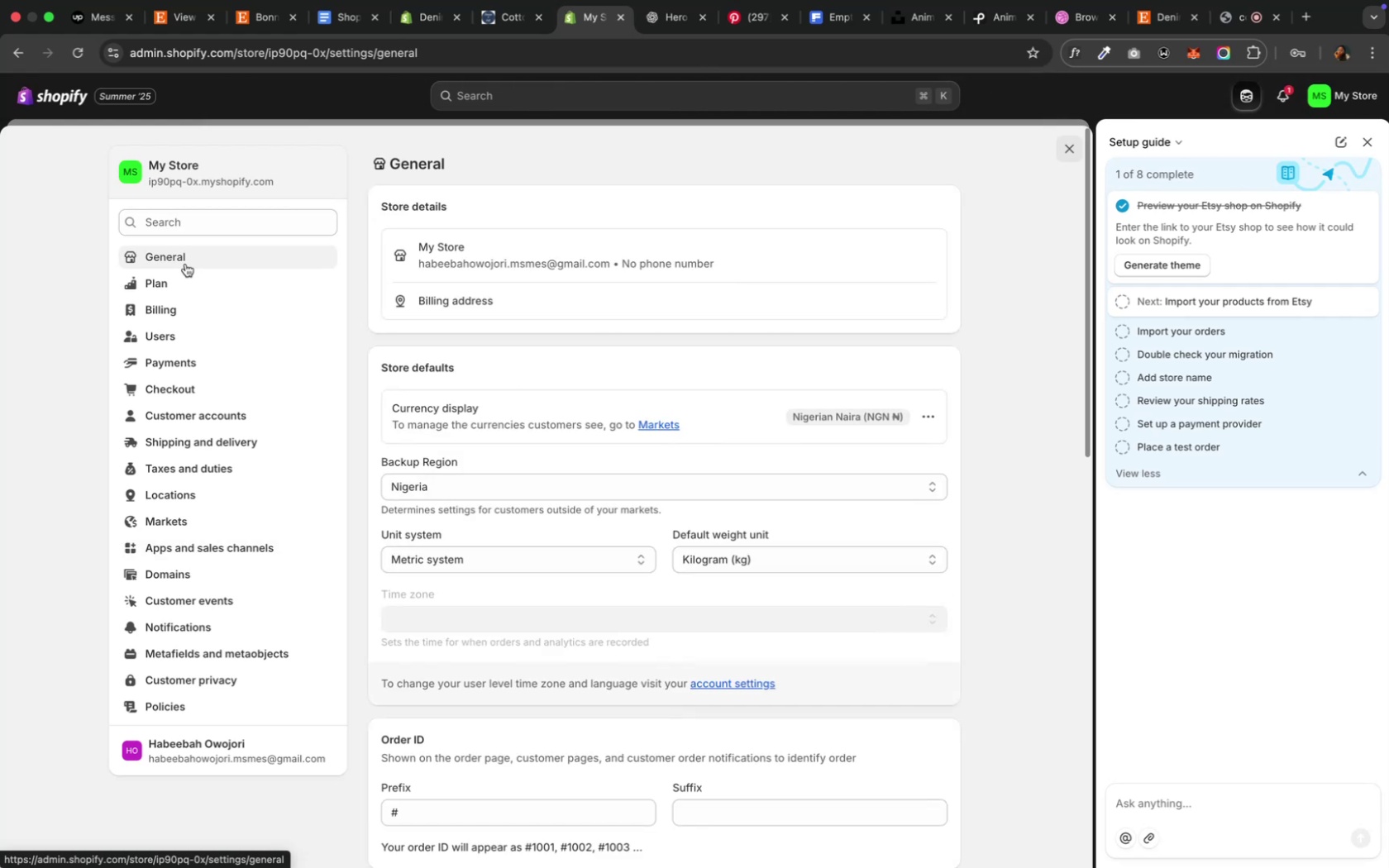 
left_click([1075, 158])
 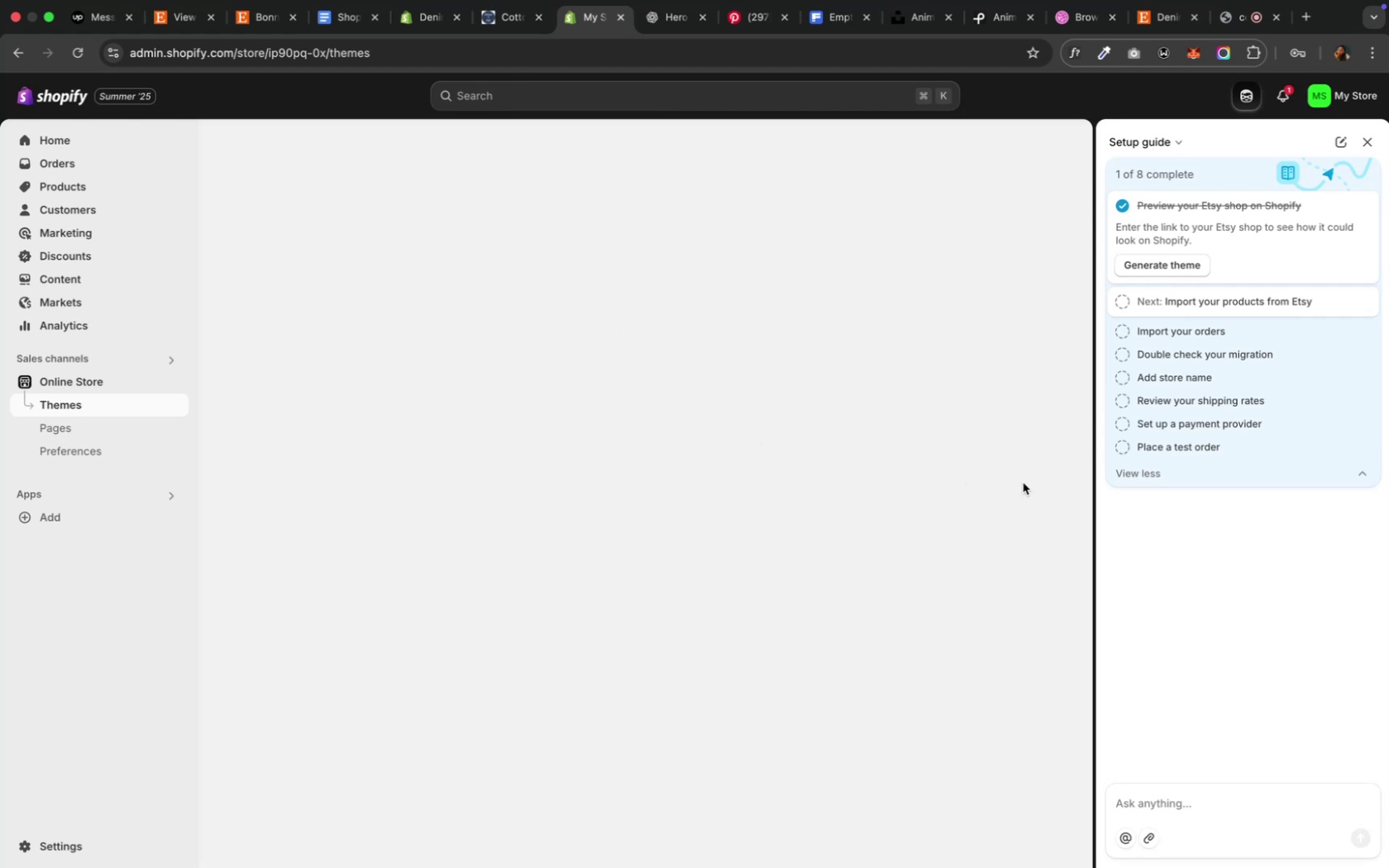 
wait(31.0)
 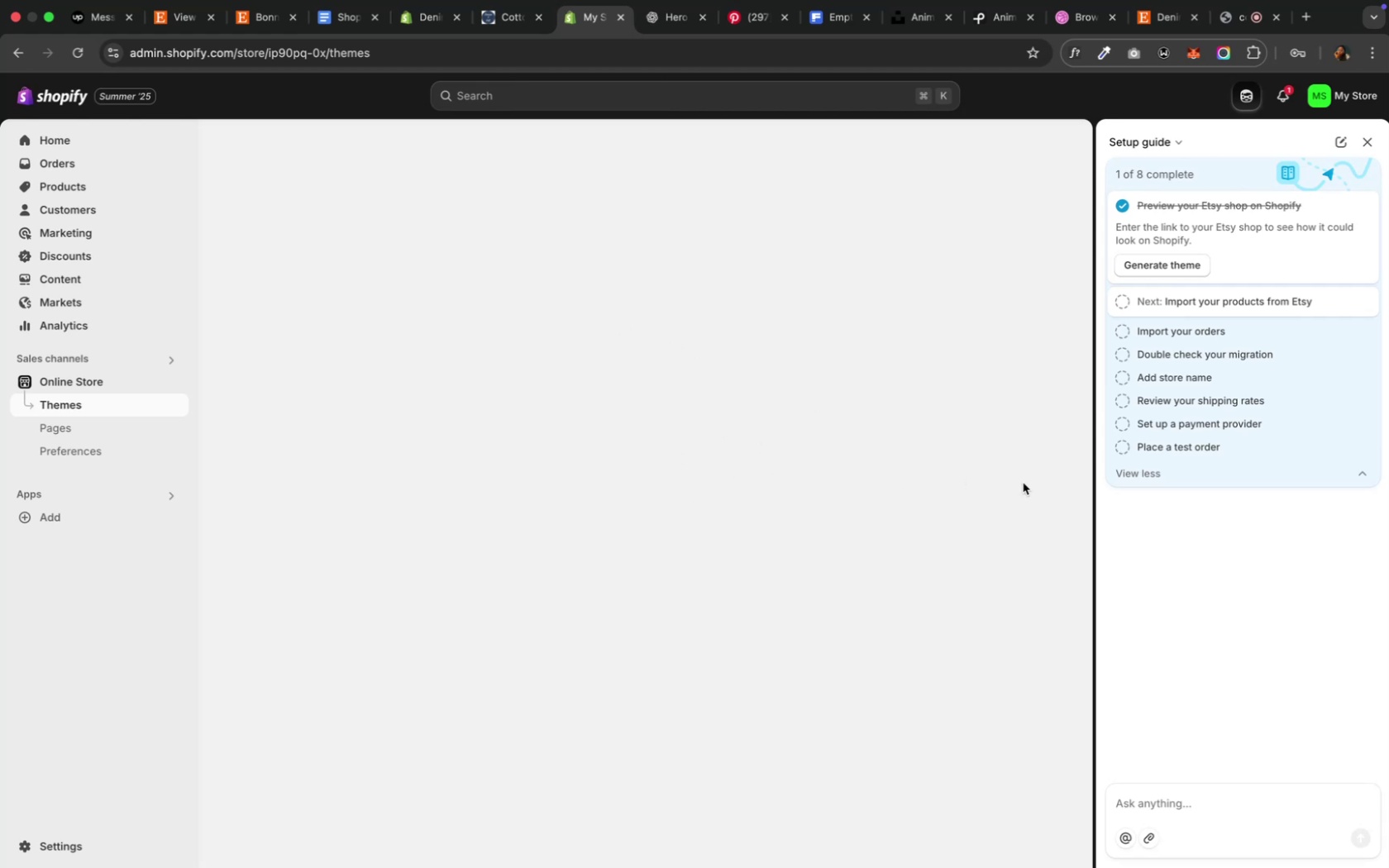 
left_click([80, 60])
 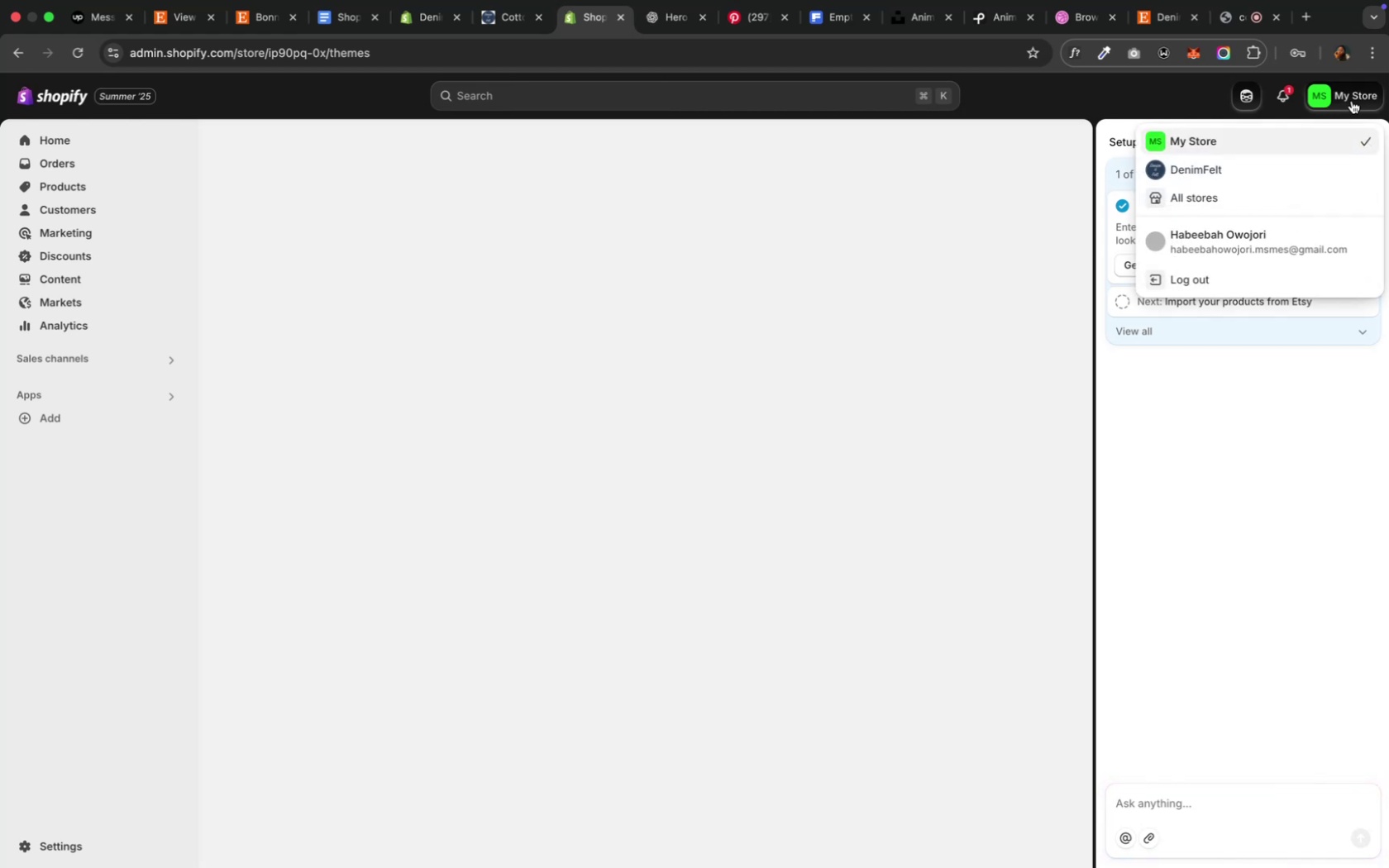 
wait(26.95)
 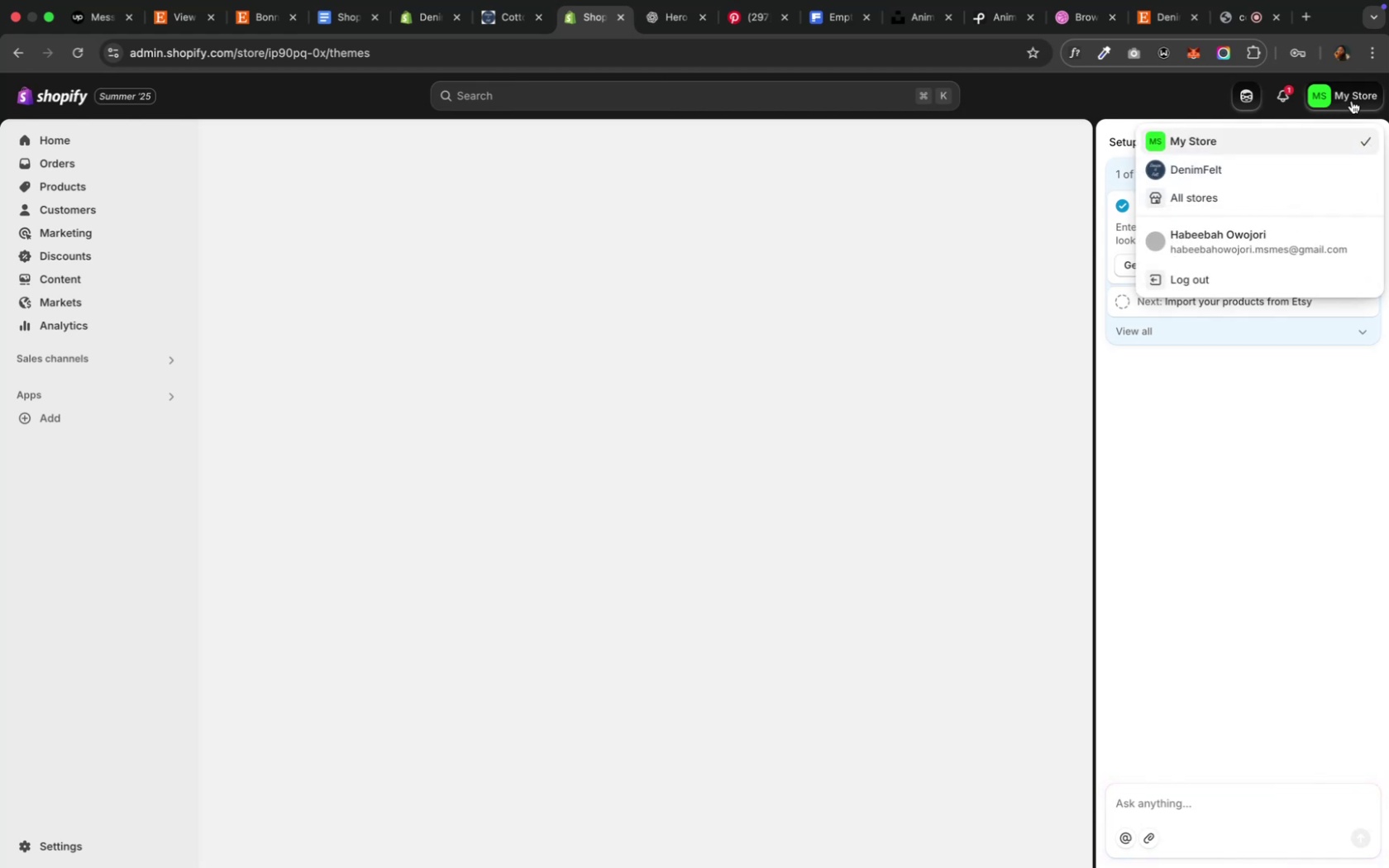 
left_click([81, 356])
 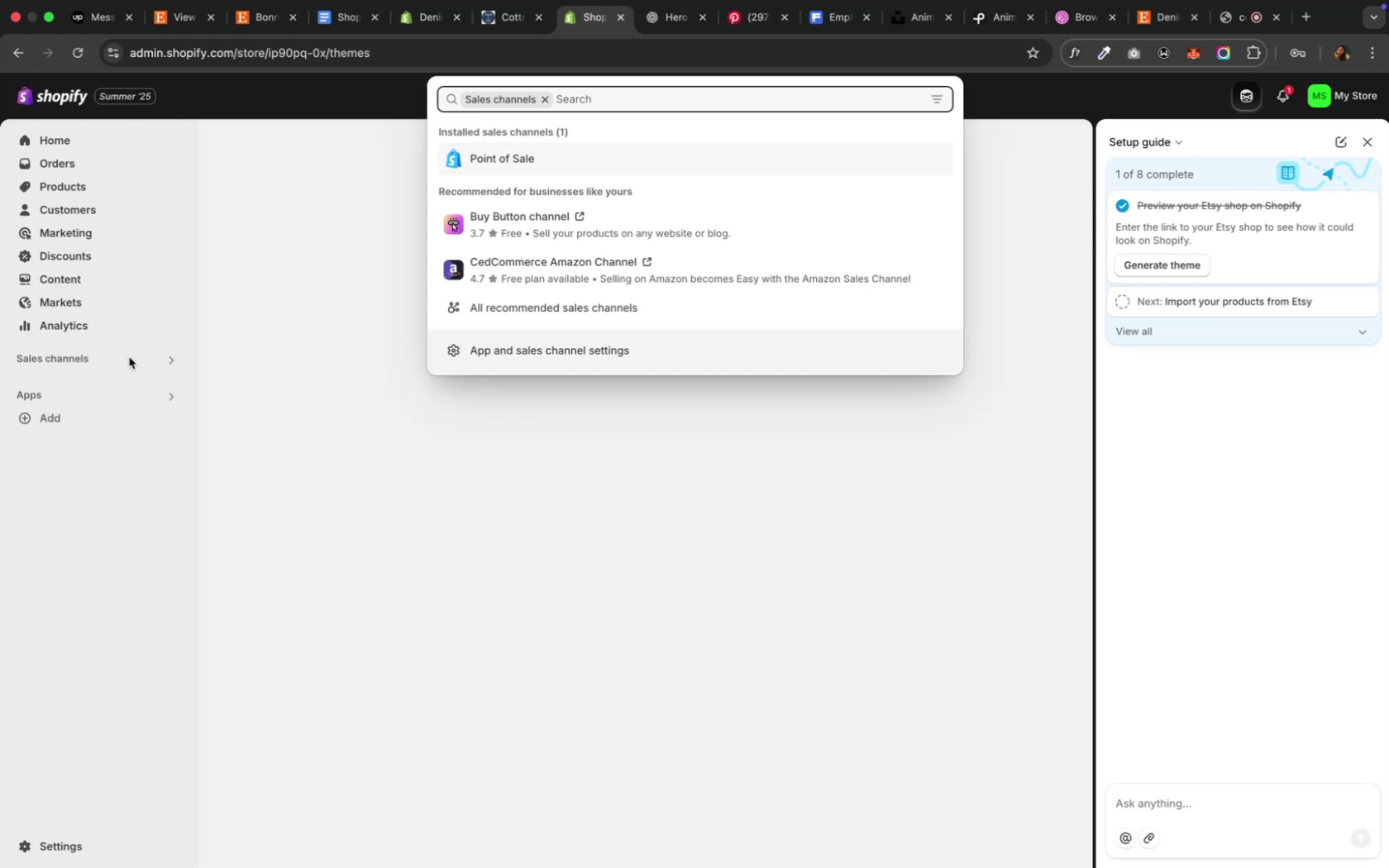 
wait(6.79)
 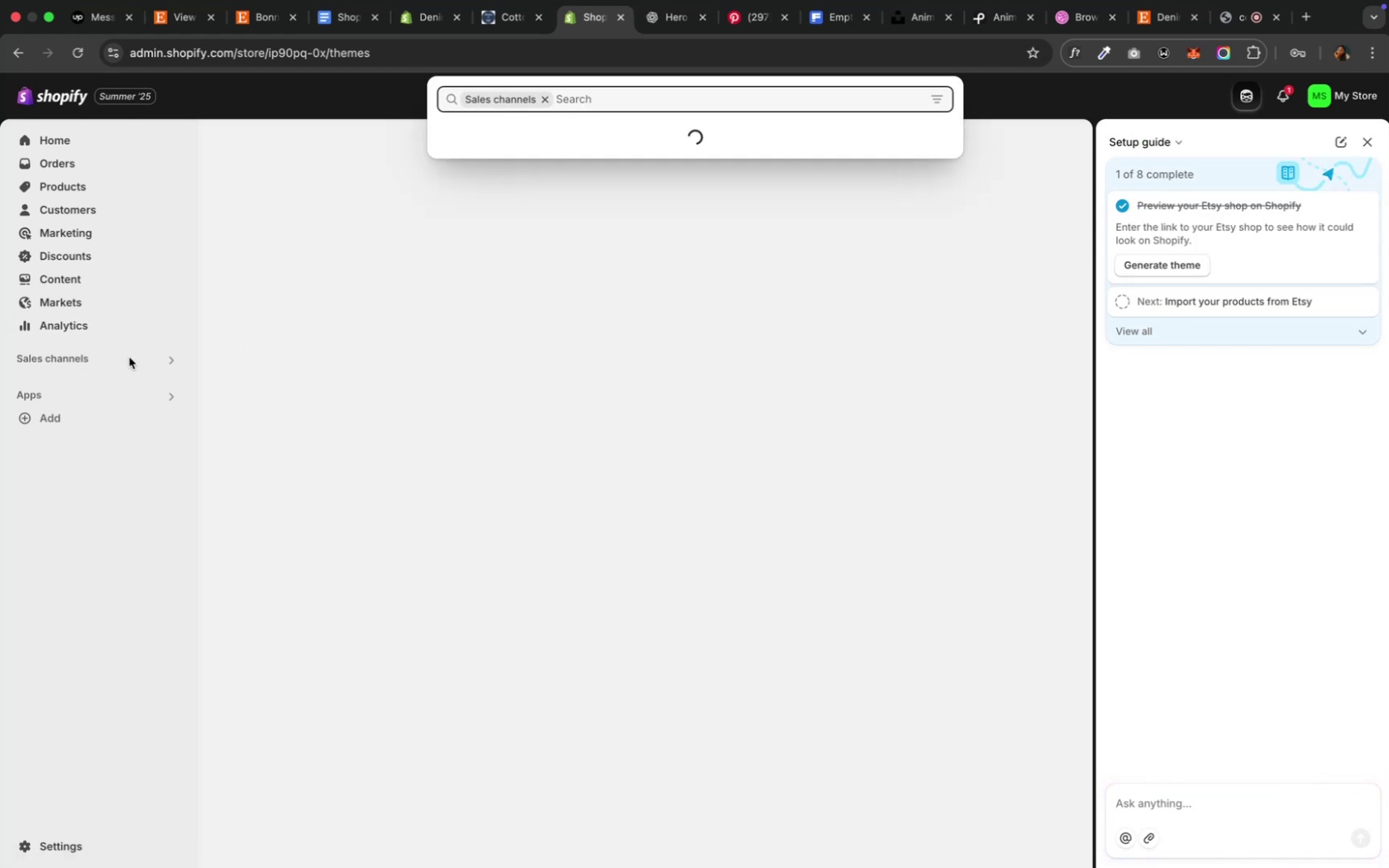 
left_click([224, 357])
 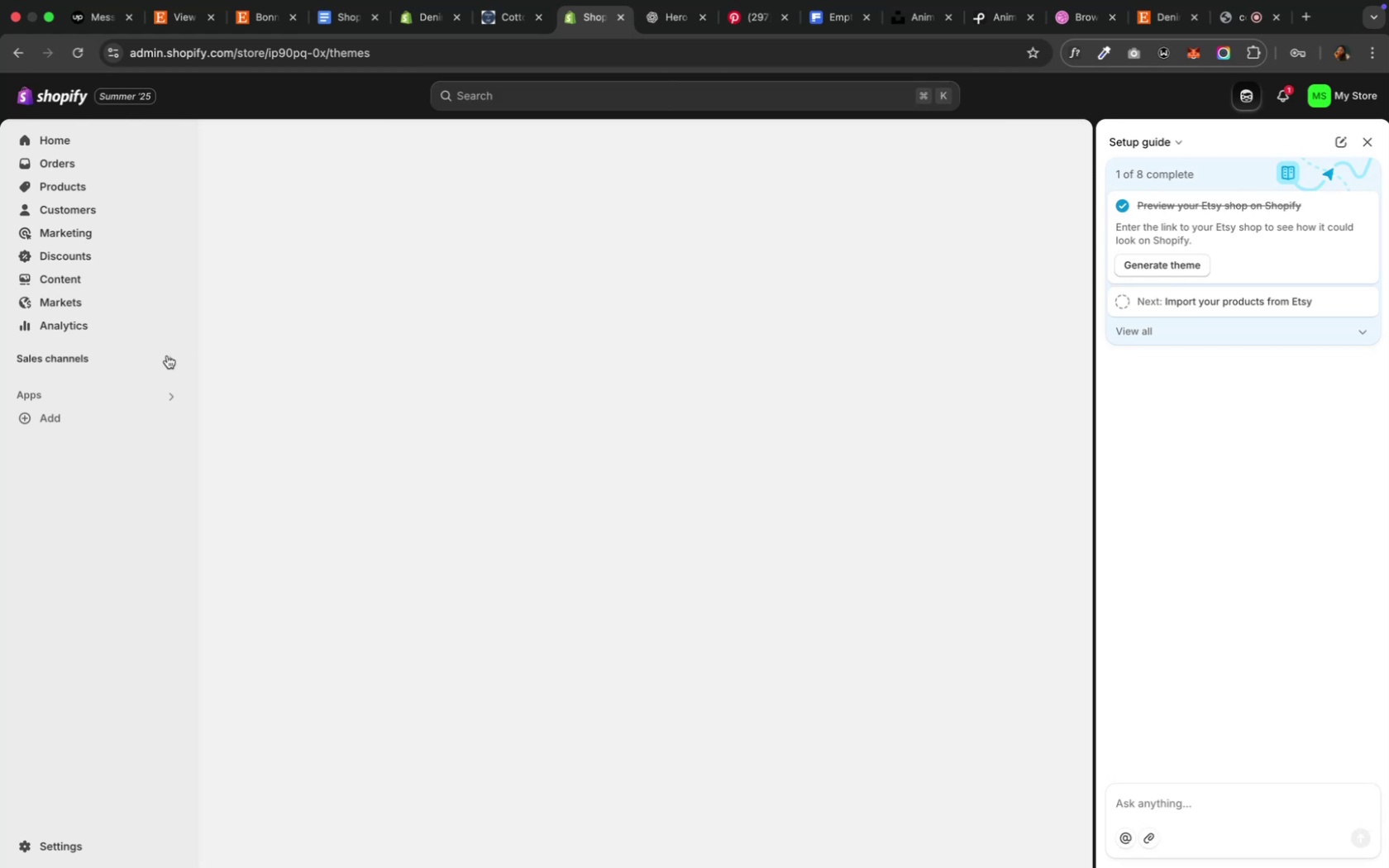 
left_click([169, 357])
 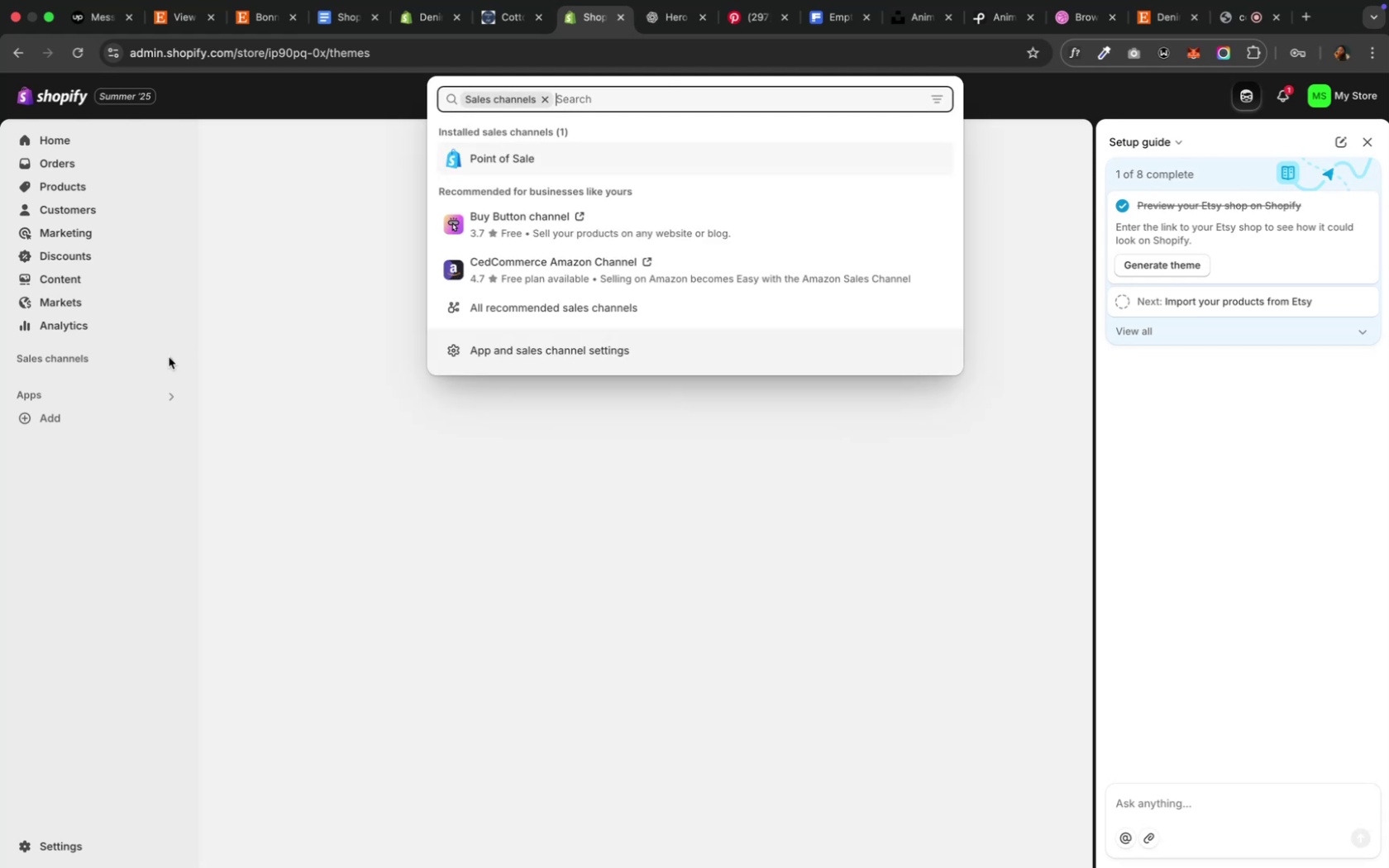 
left_click([169, 357])
 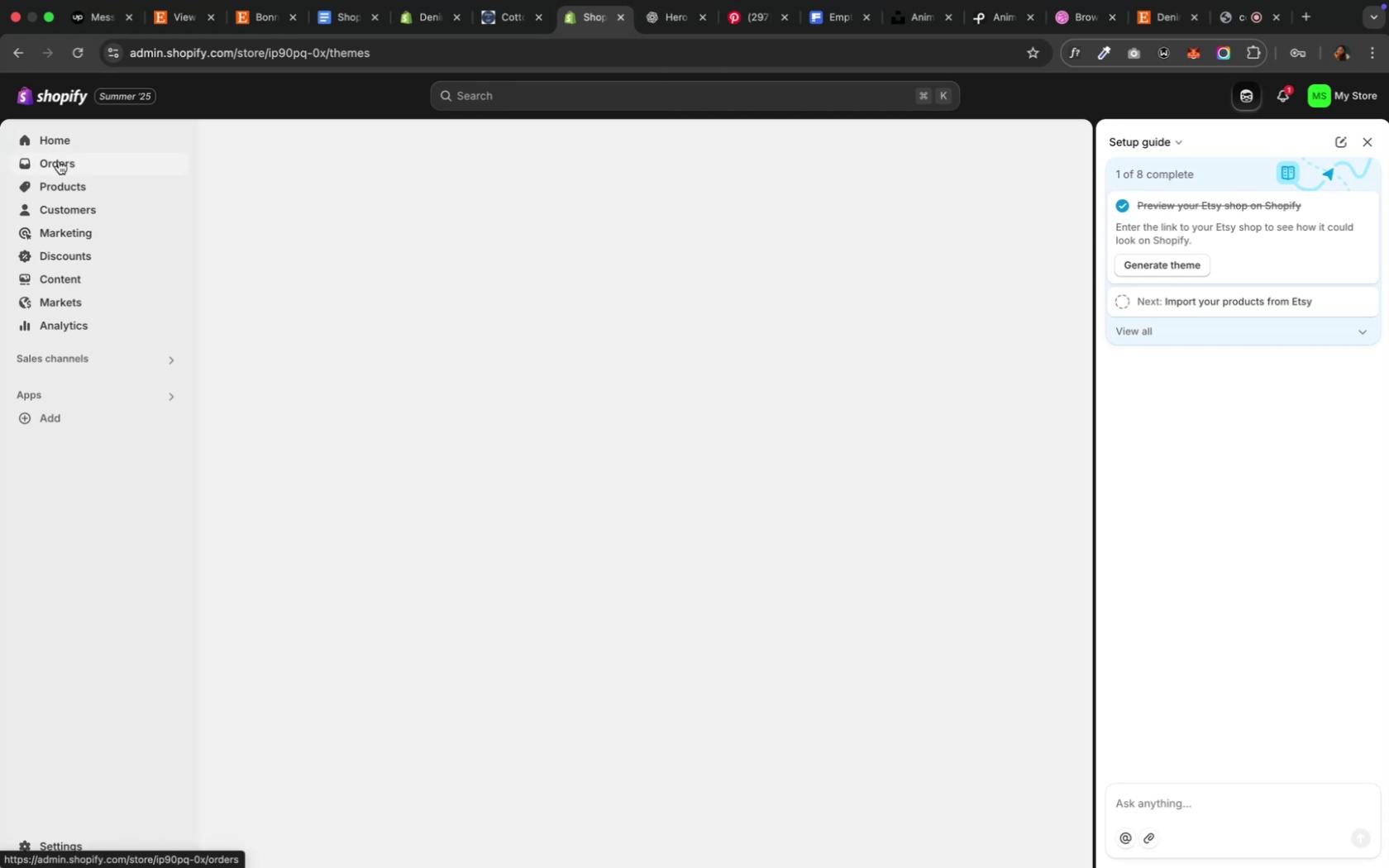 
wait(8.57)
 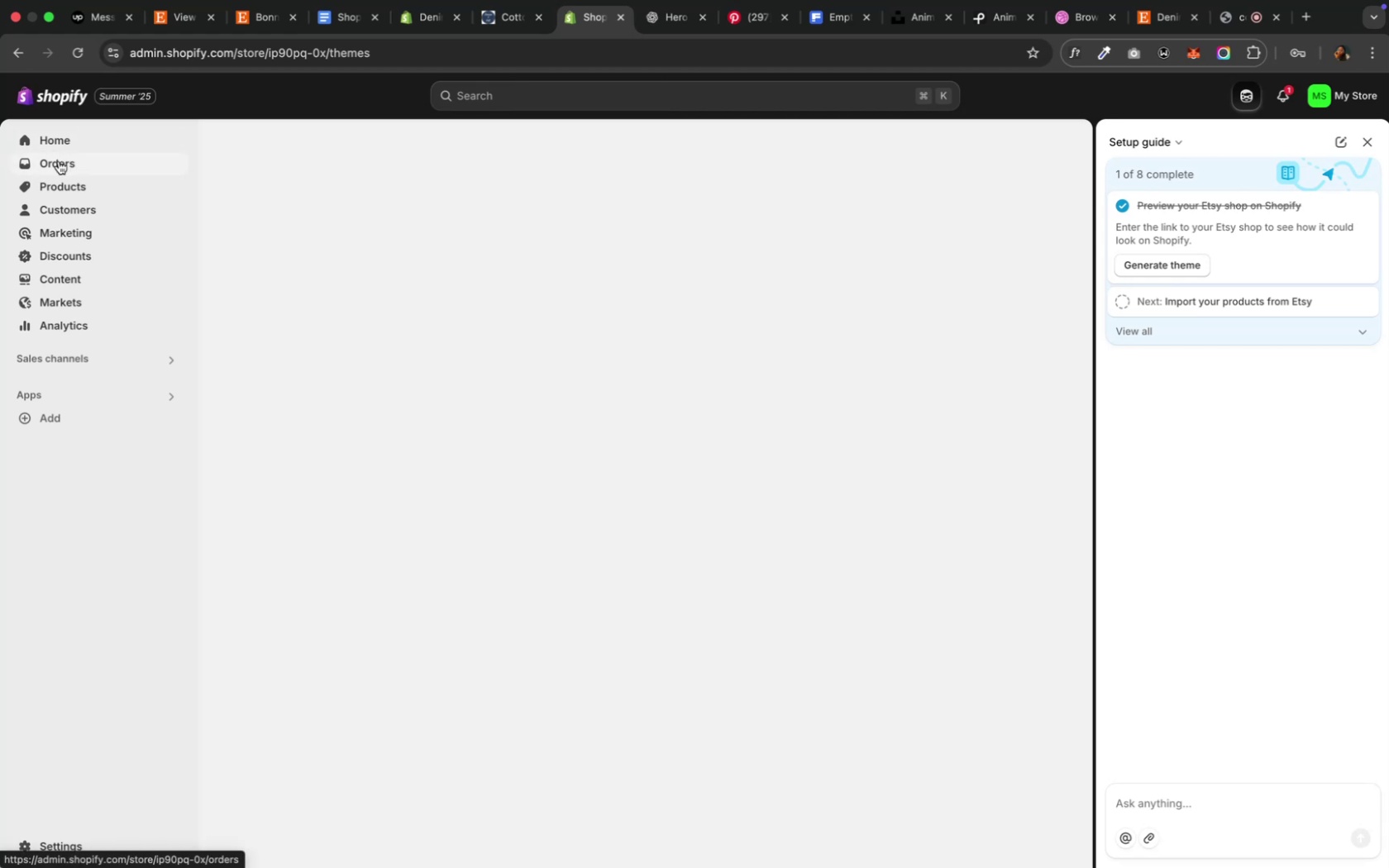 
left_click([1138, 269])
 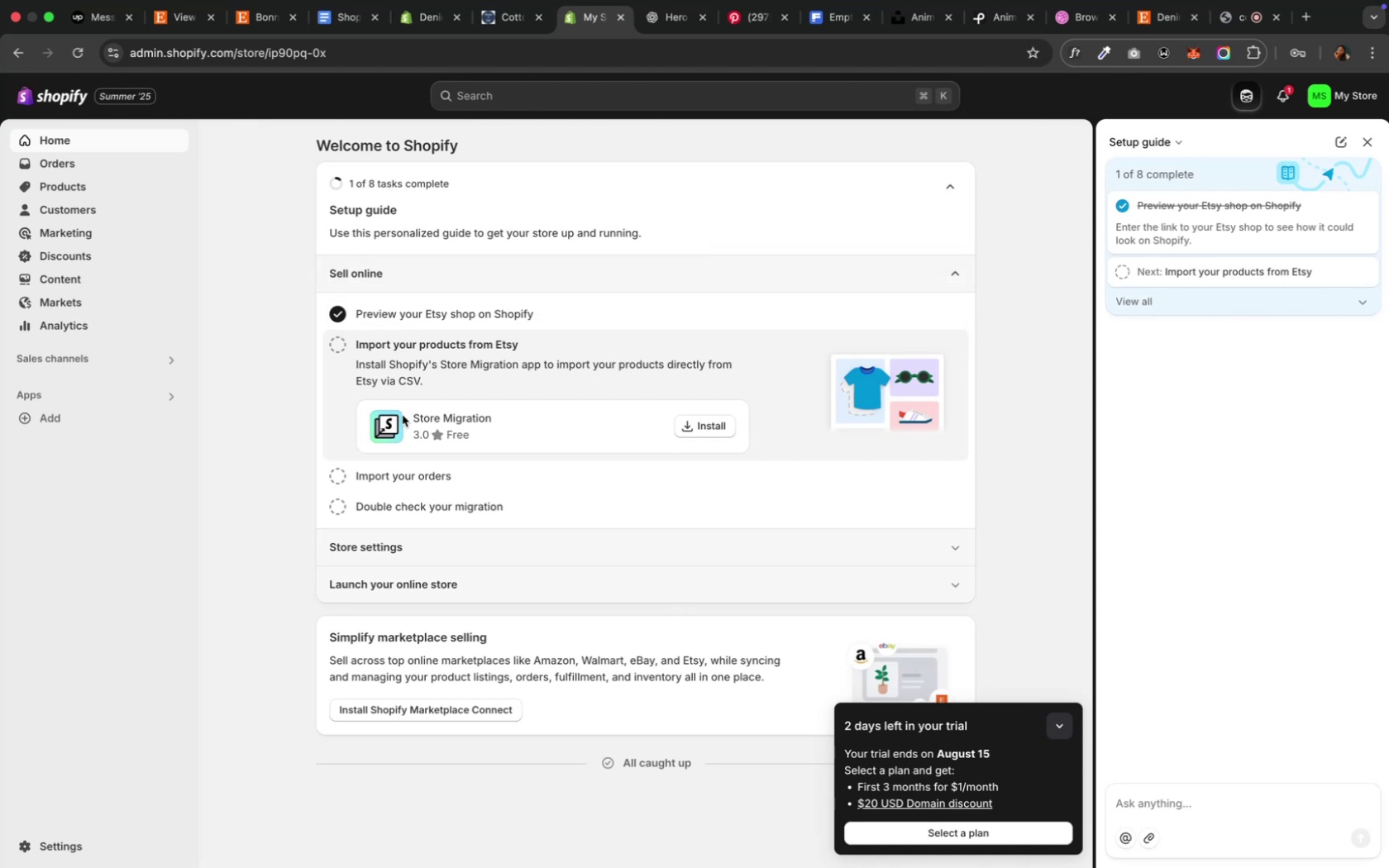 
wait(18.42)
 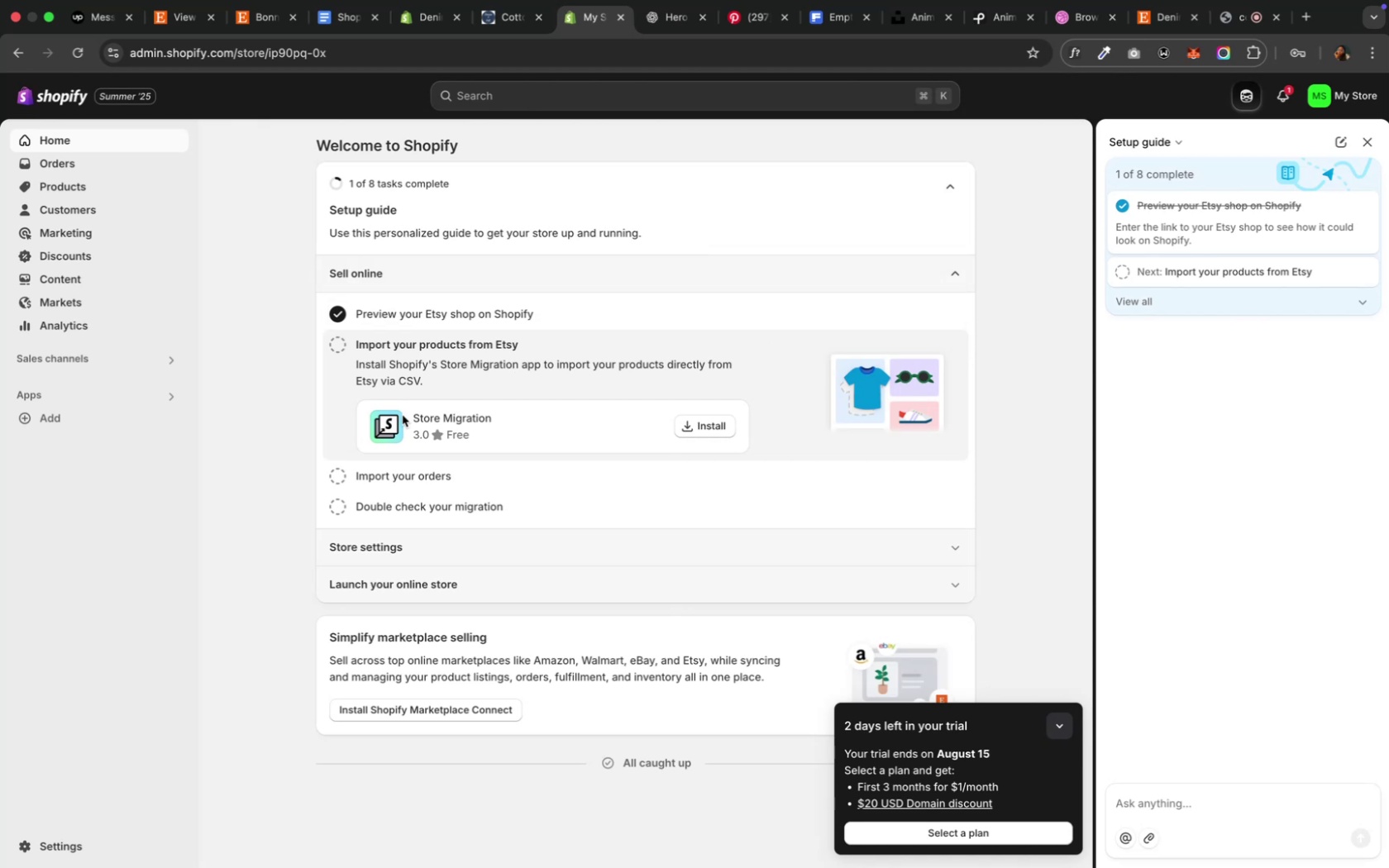 
left_click([490, 476])
 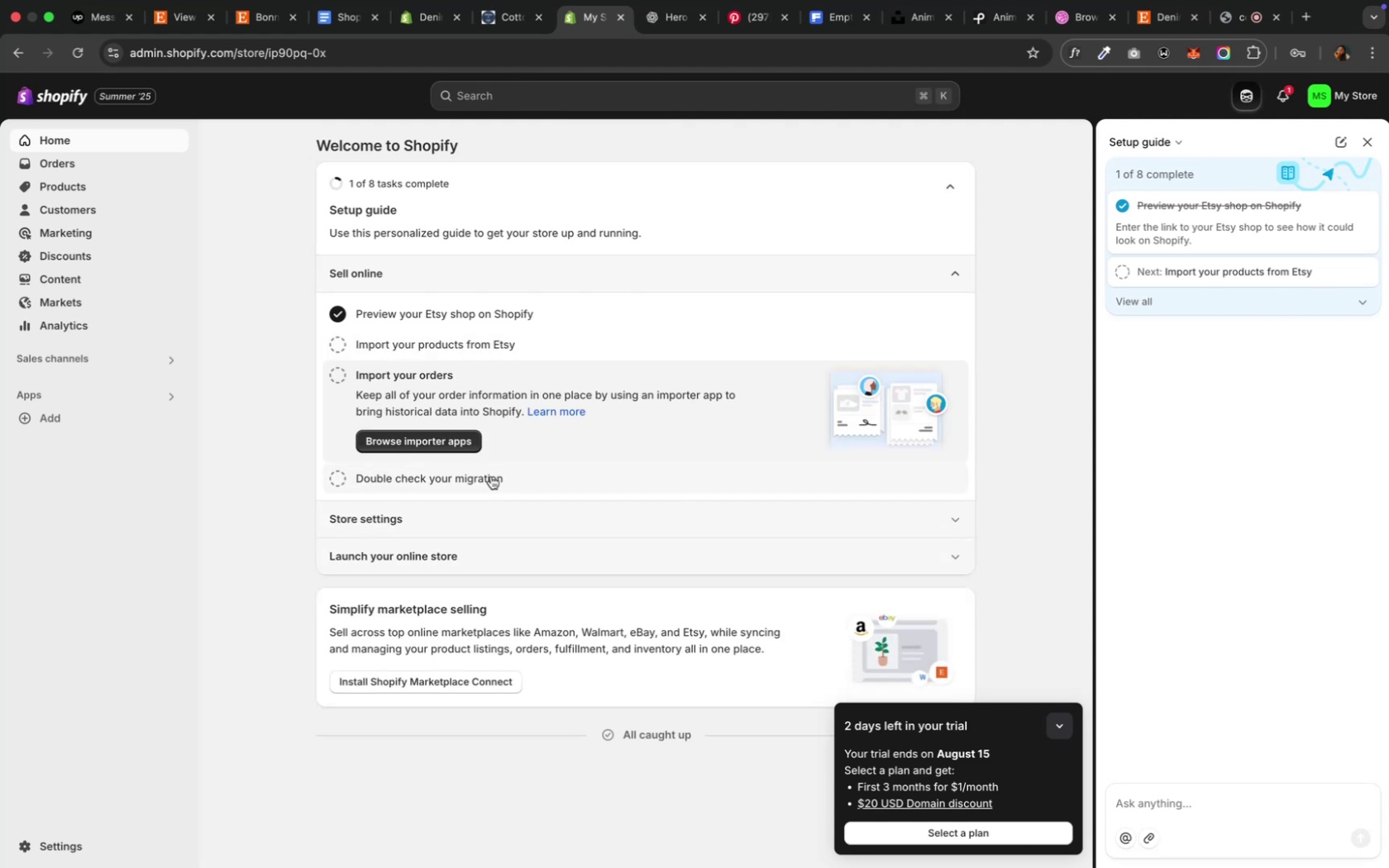 
left_click([490, 476])
 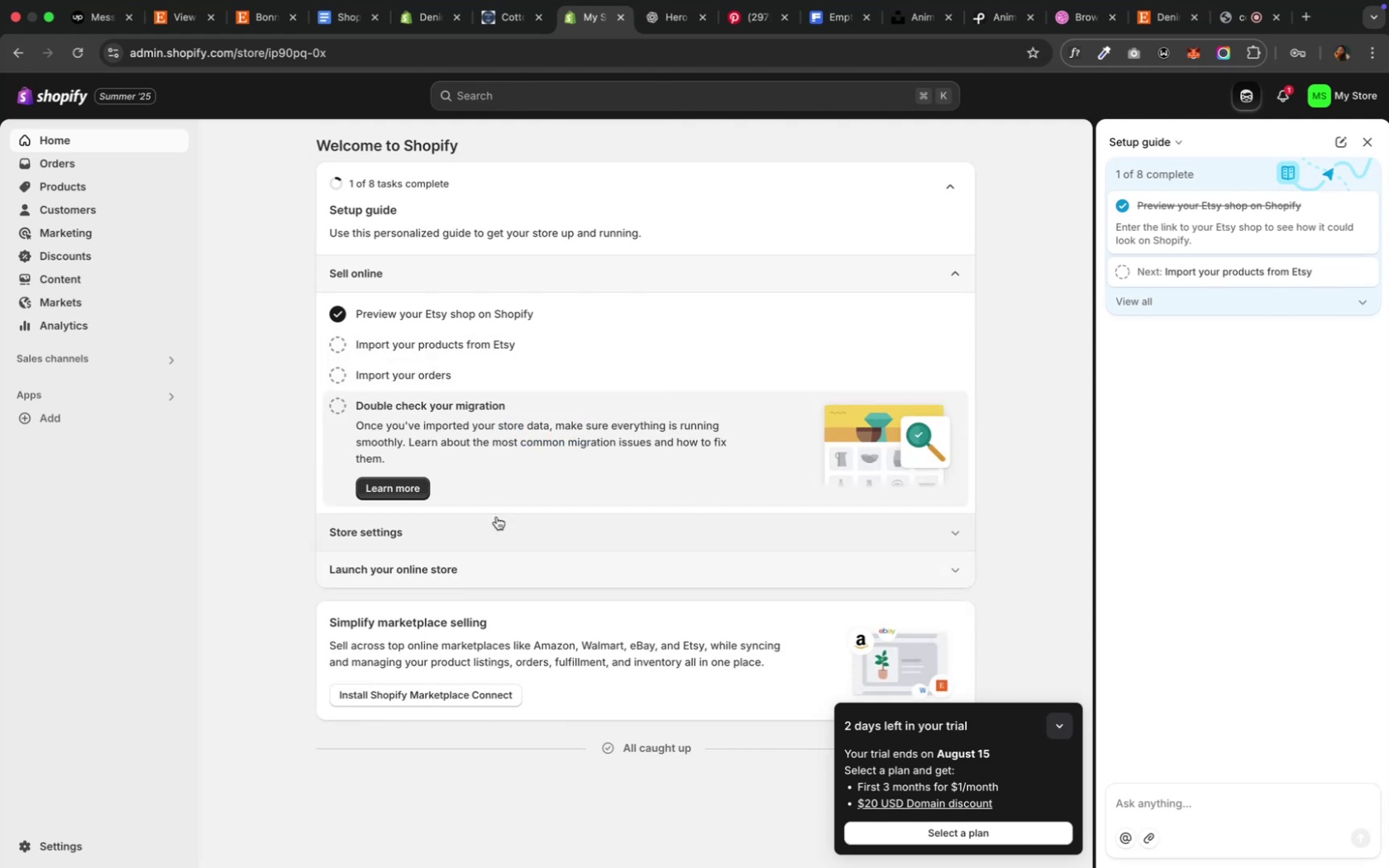 
left_click([497, 544])
 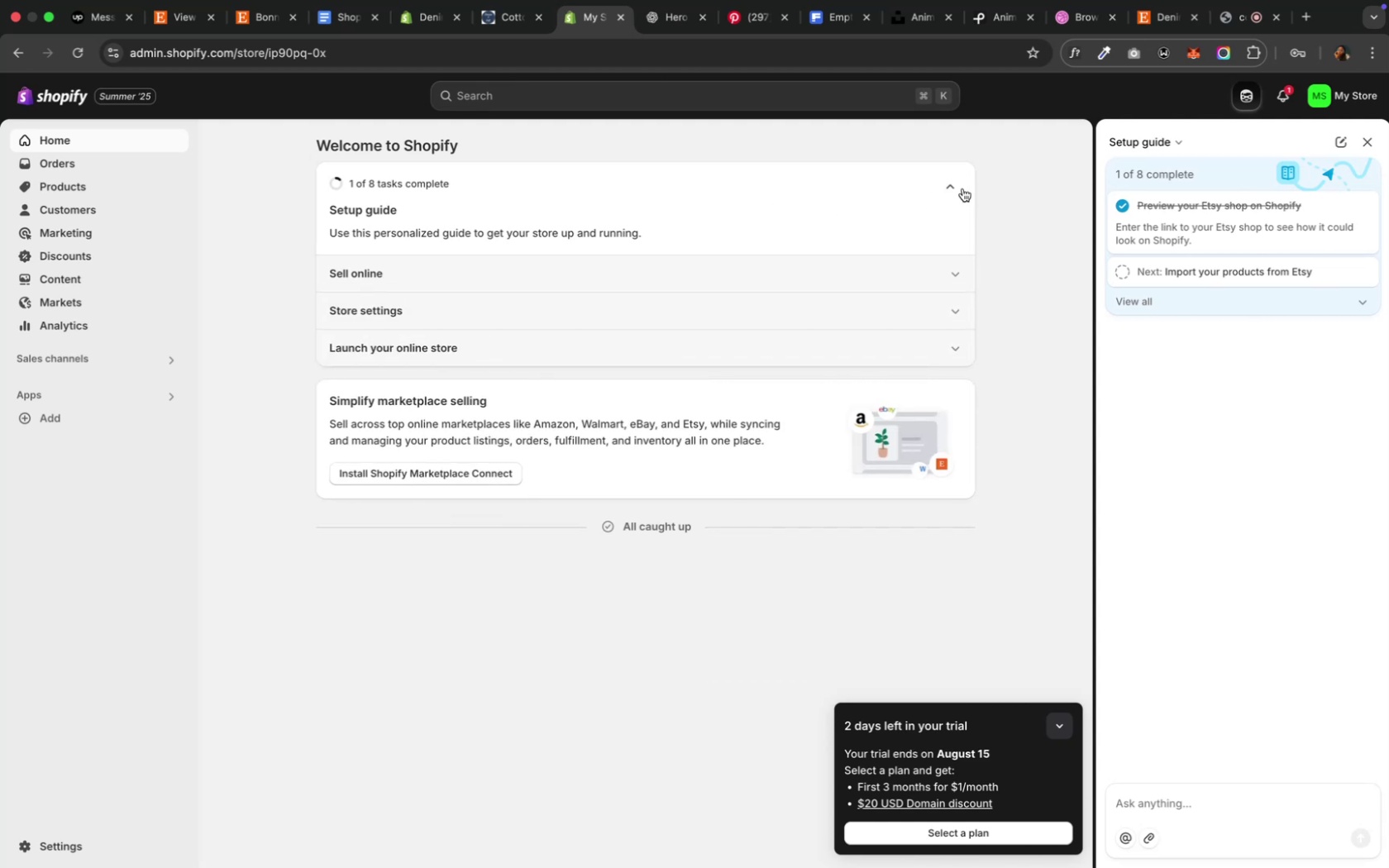 
wait(7.96)
 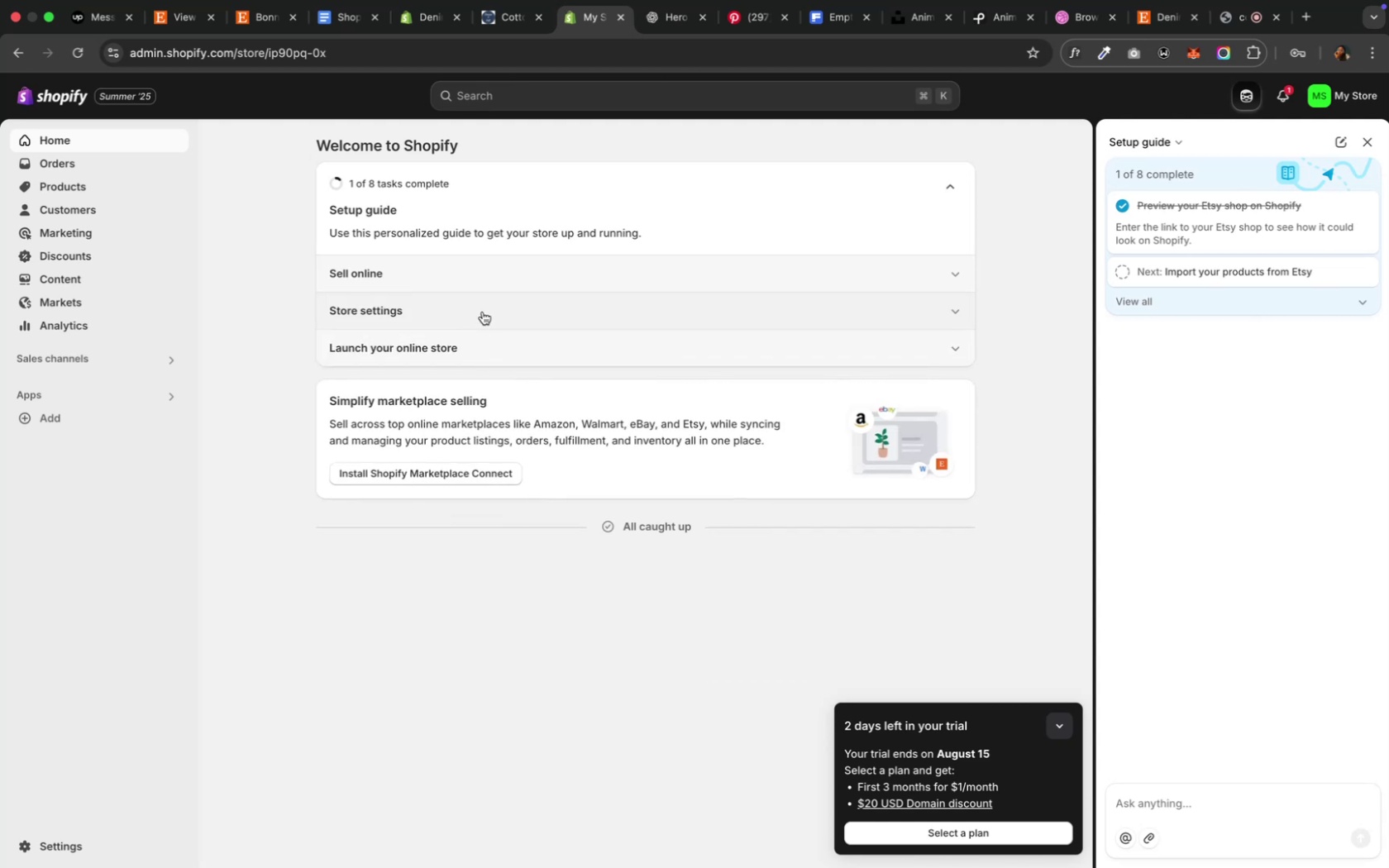 
left_click([1145, 214])
 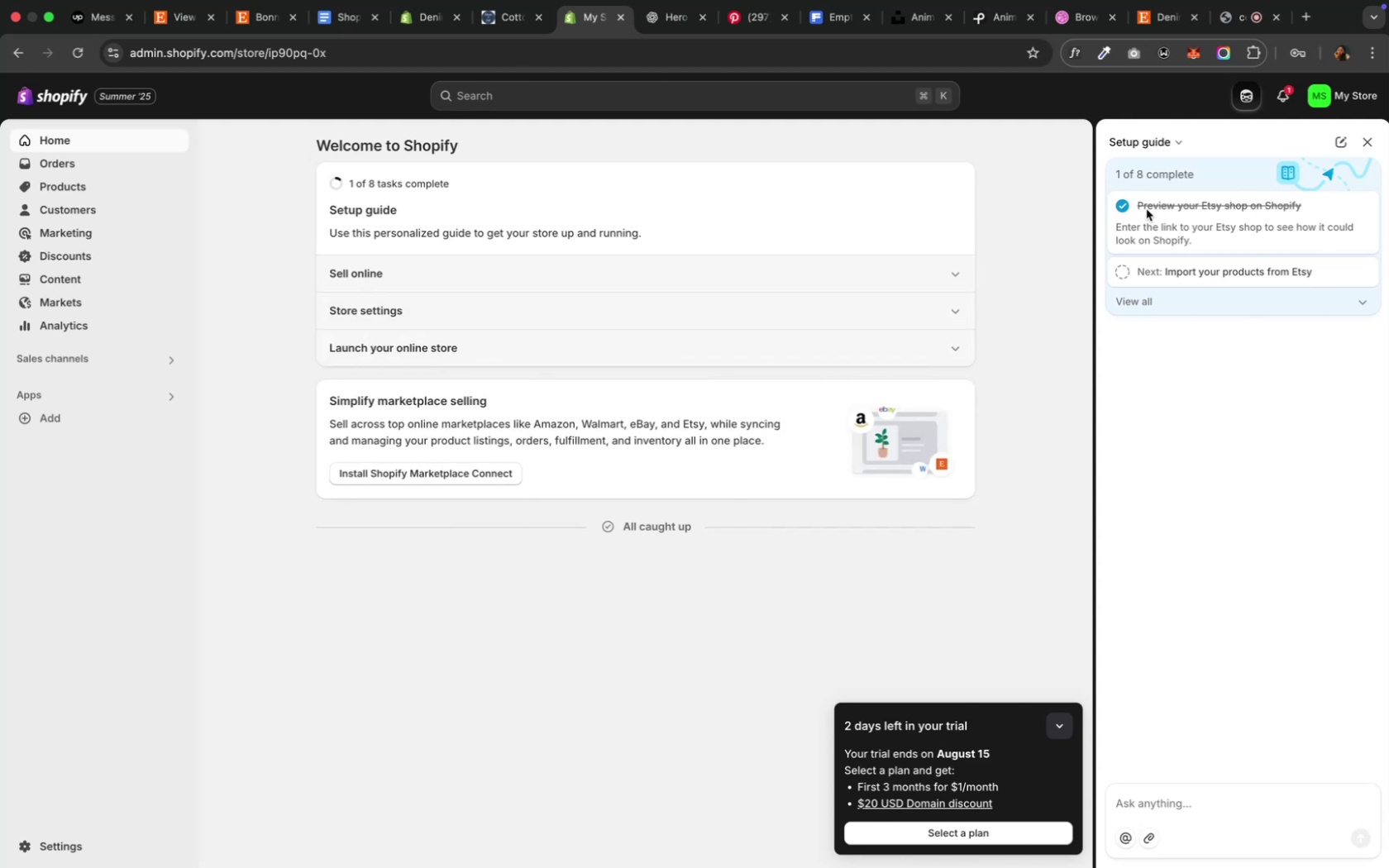 
left_click([1145, 208])
 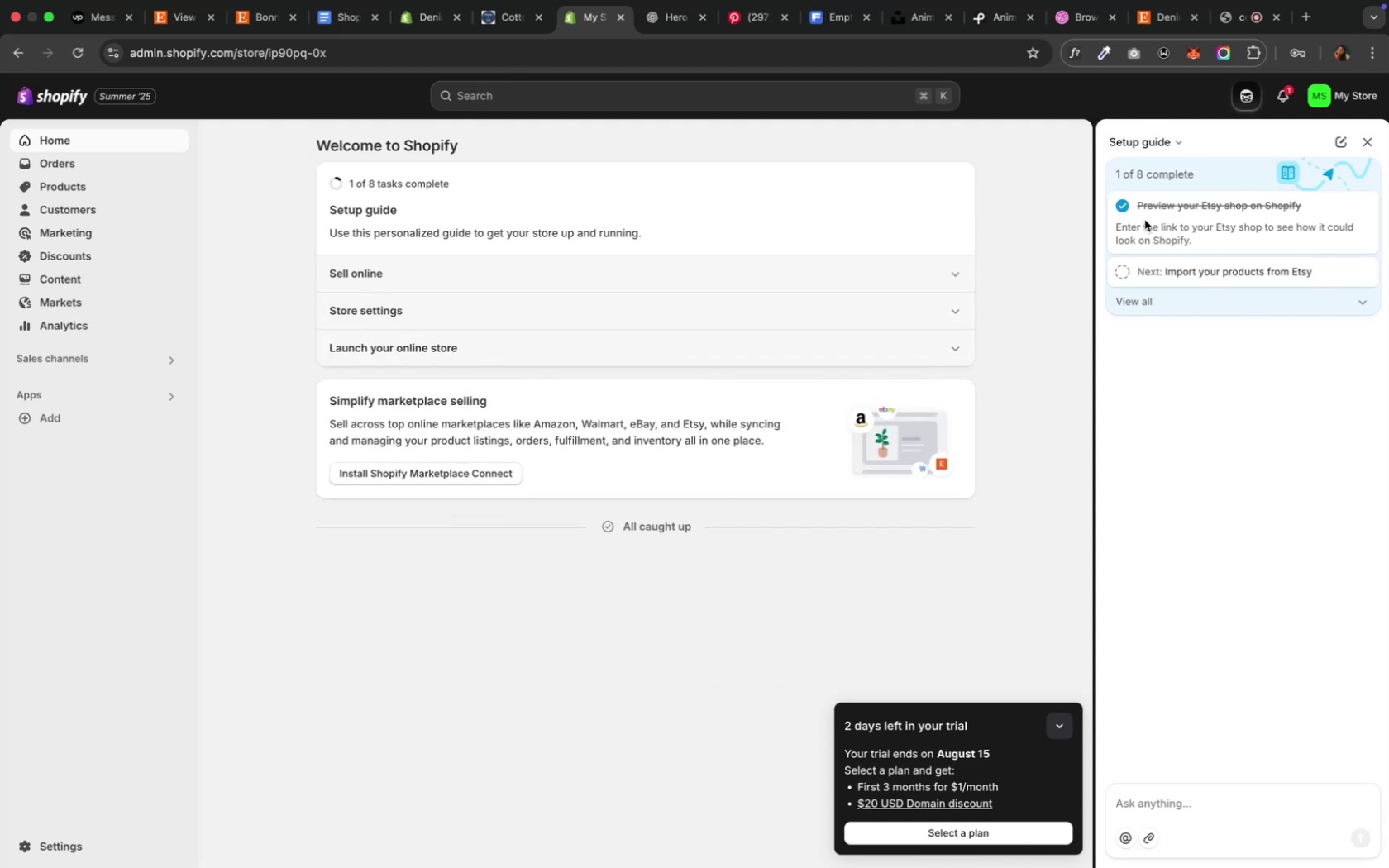 
left_click([1143, 222])
 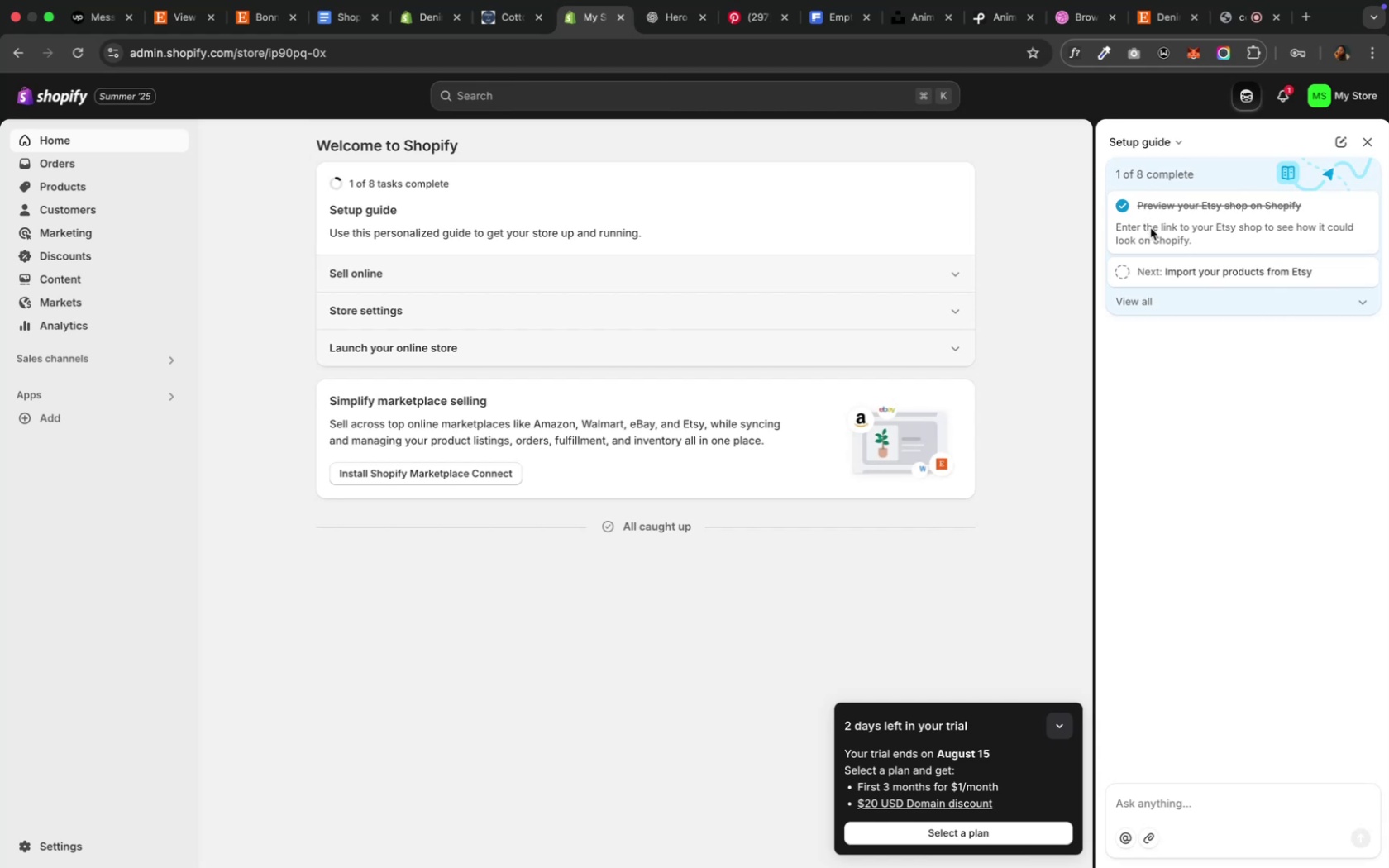 
wait(7.04)
 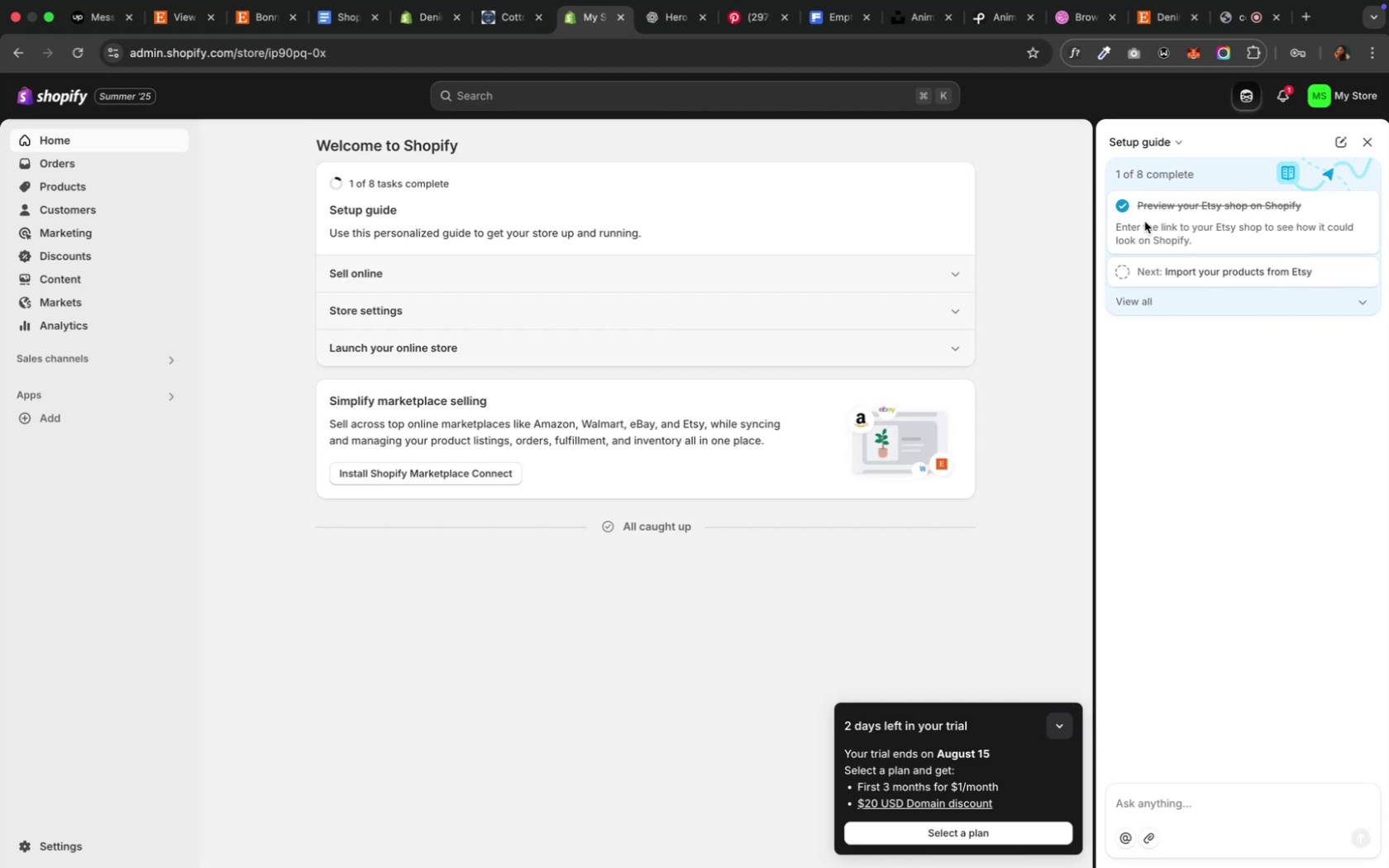 
left_click([1339, 102])
 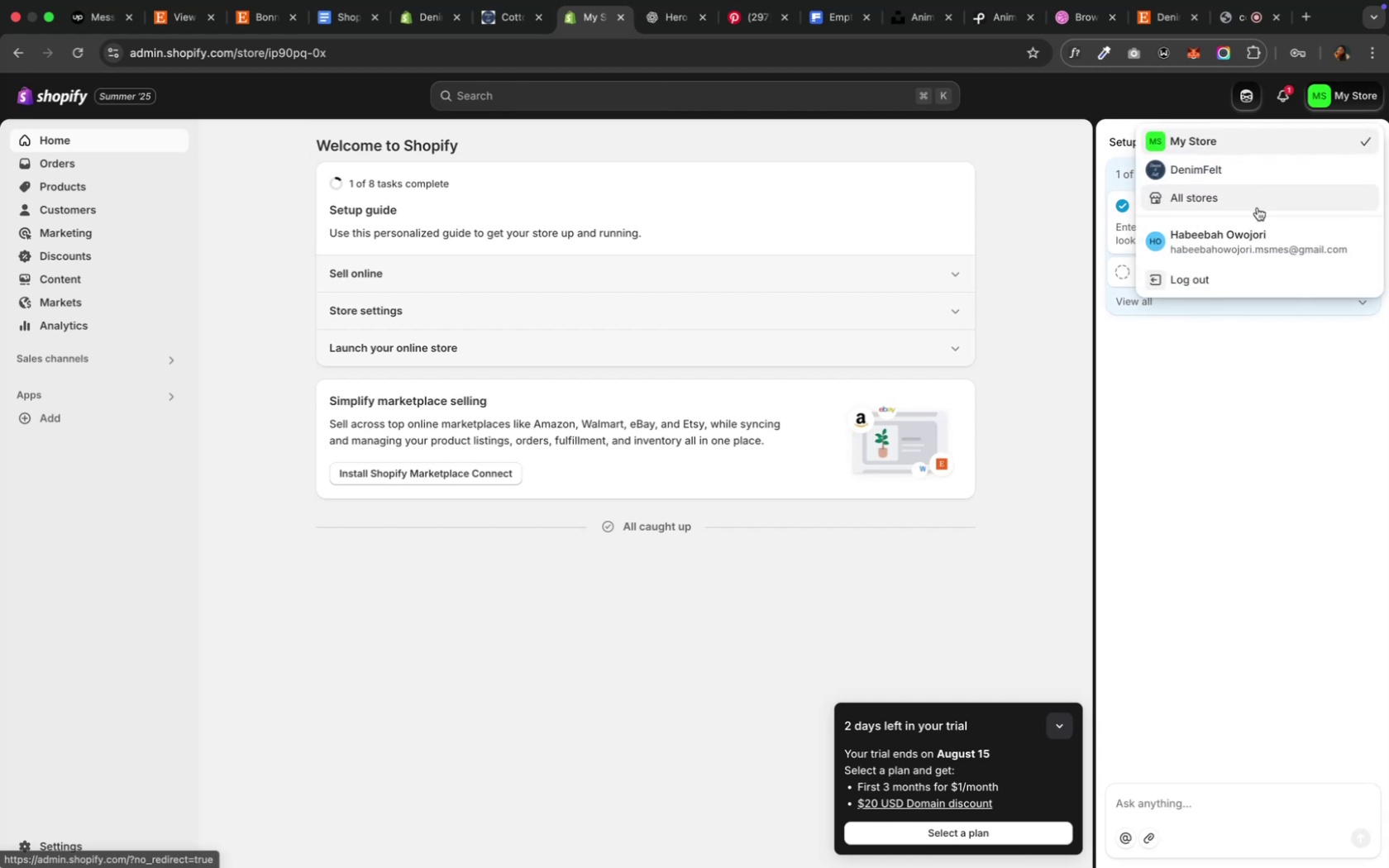 
left_click([1256, 207])
 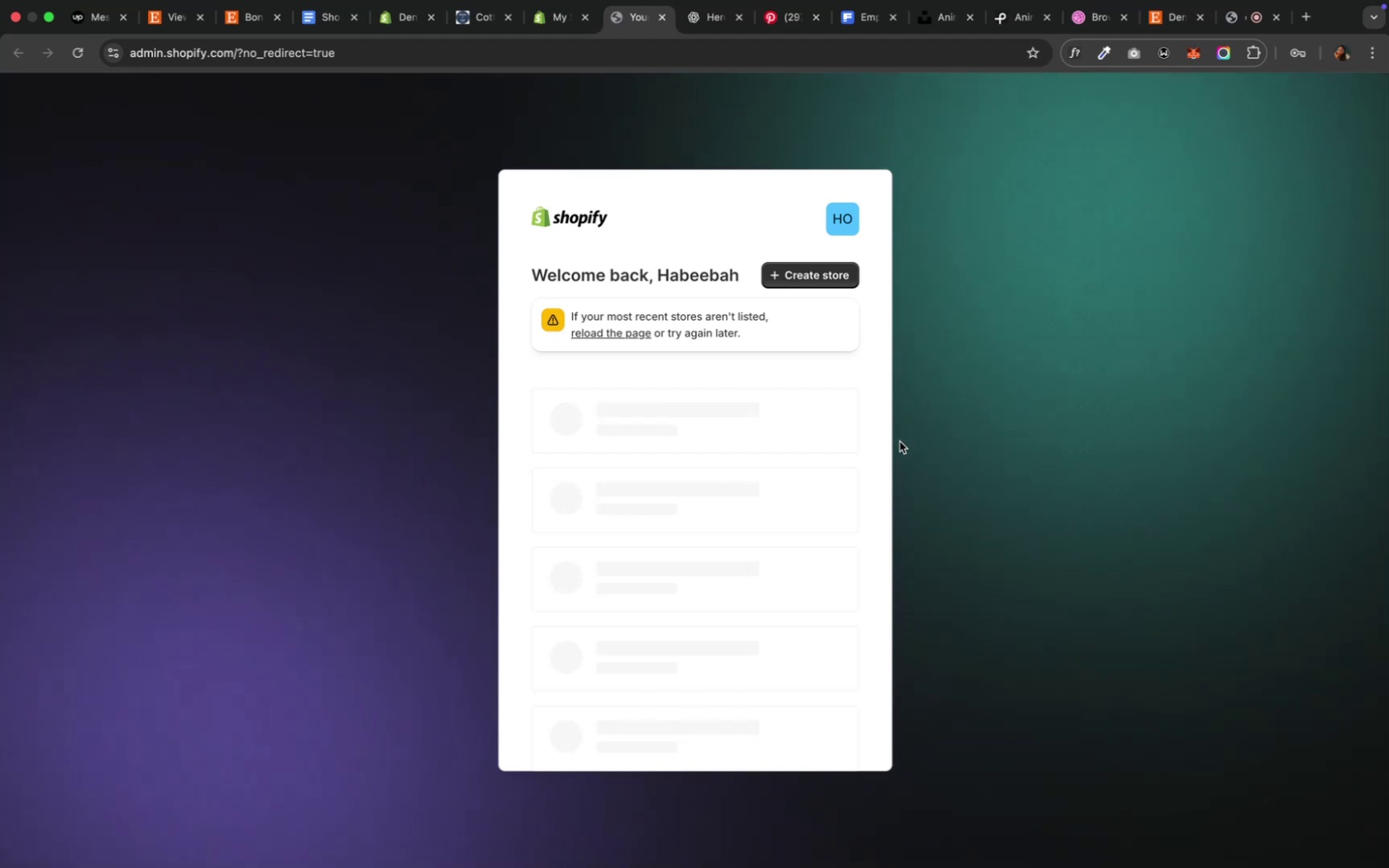 
wait(28.24)
 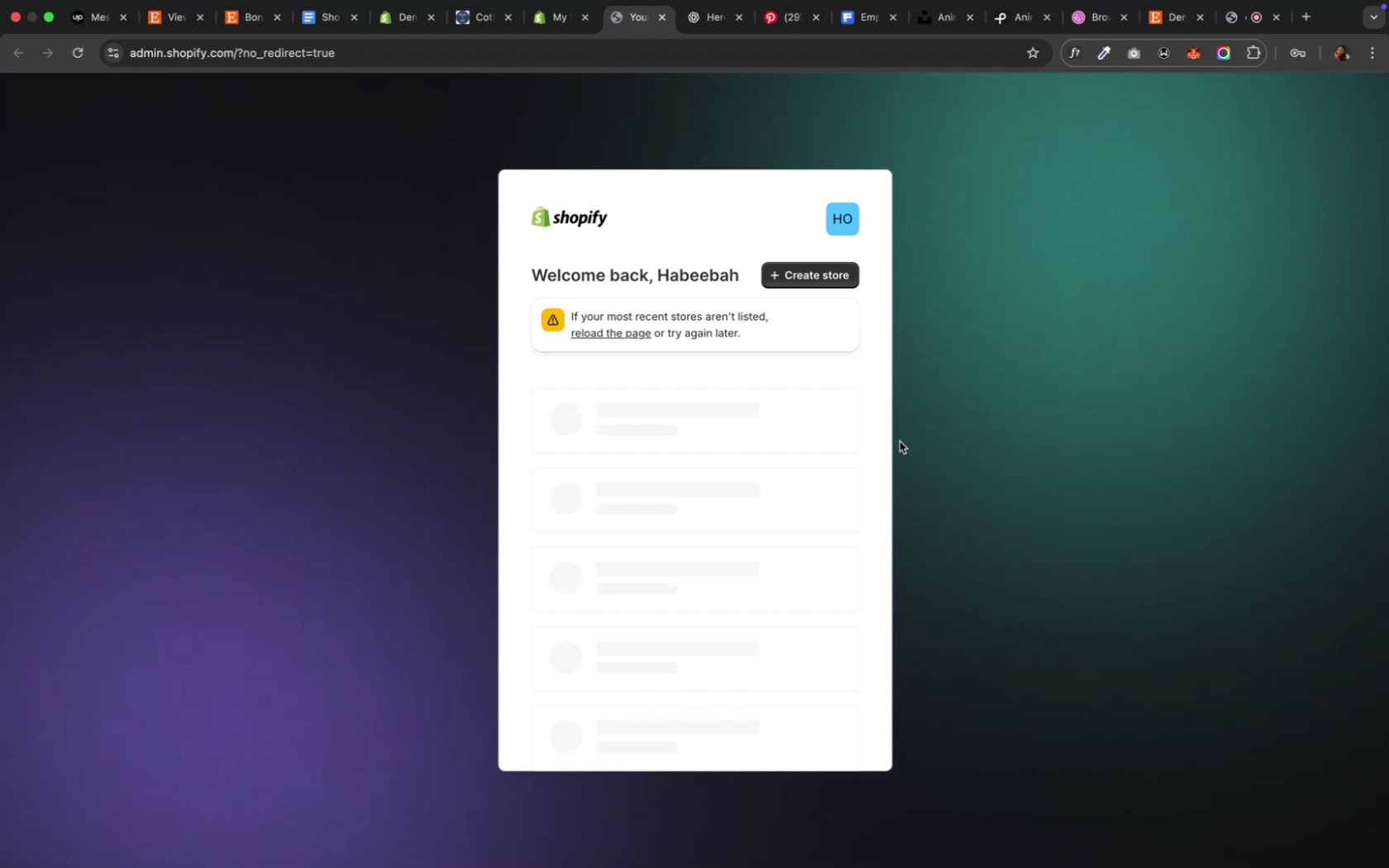 
left_click([77, 59])
 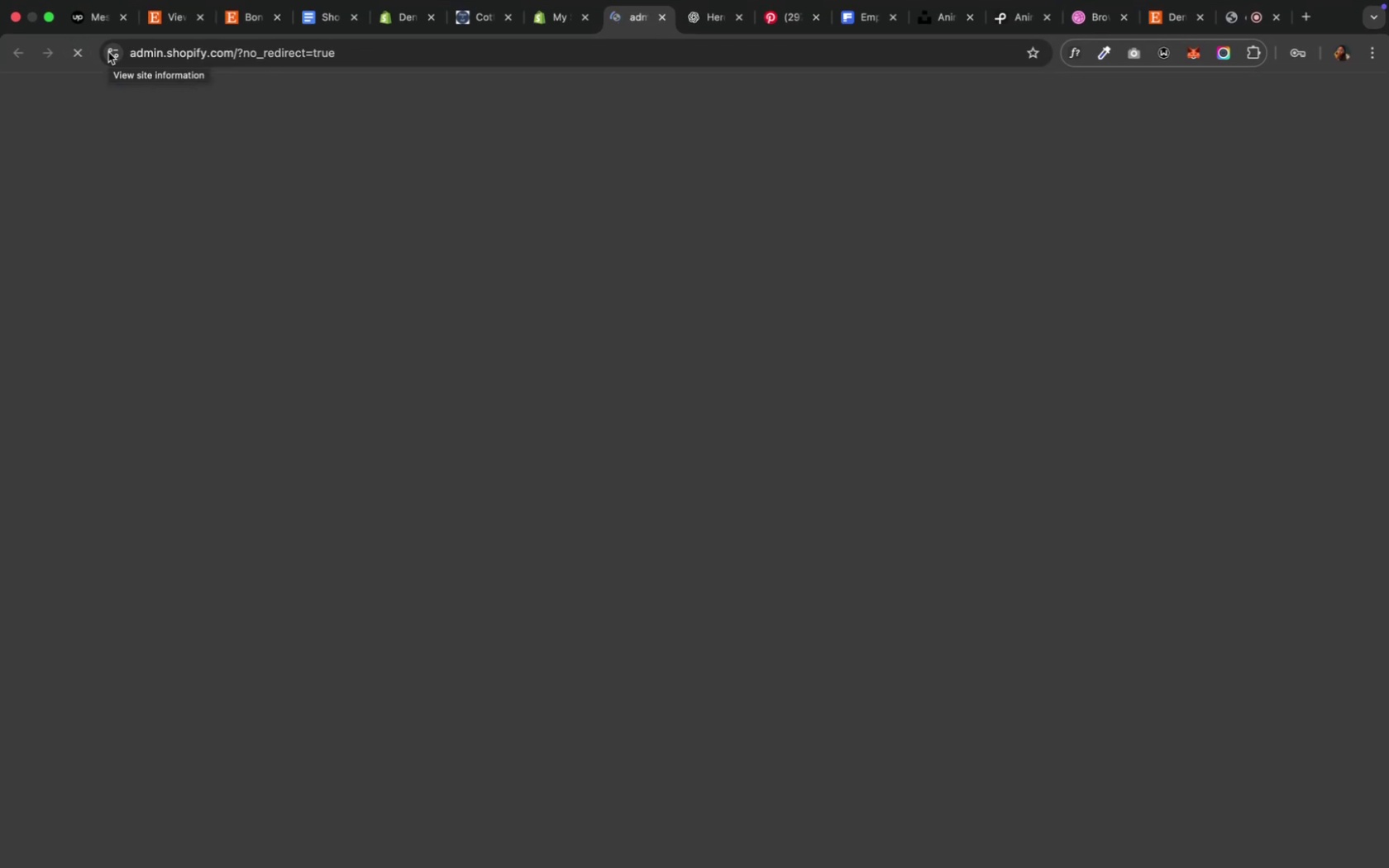 
wait(8.93)
 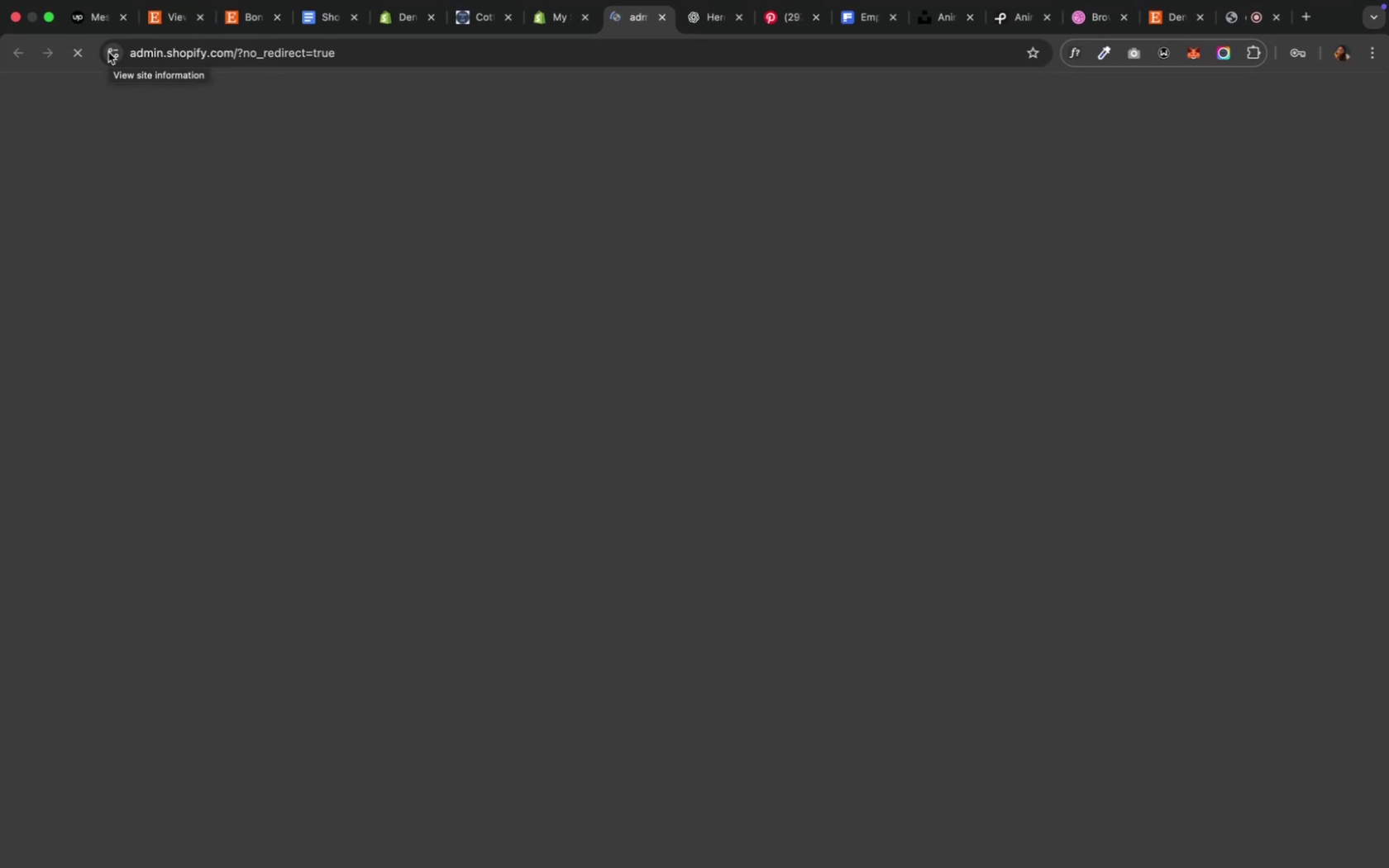 
mouse_move([725, 353])
 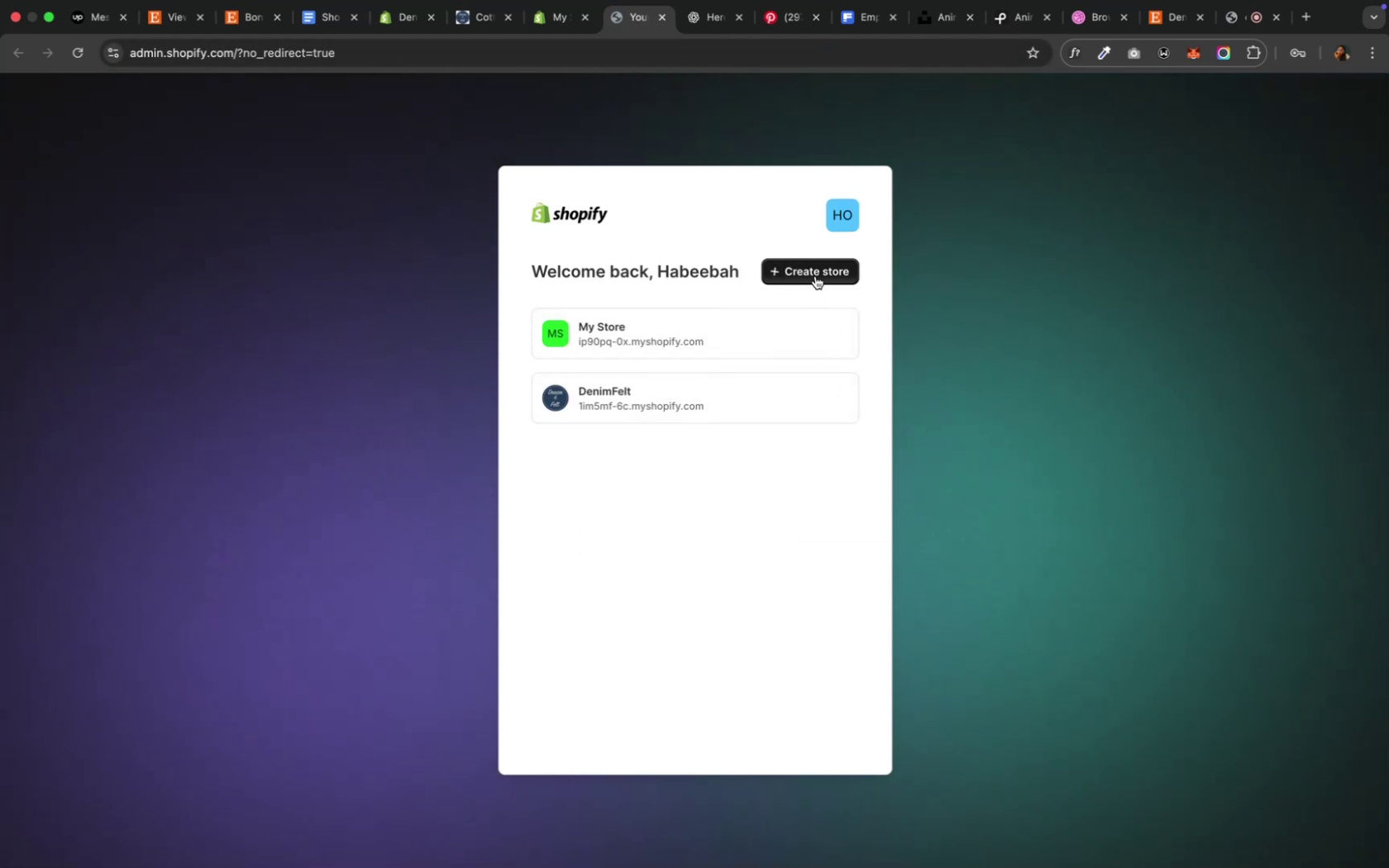 
left_click([814, 276])
 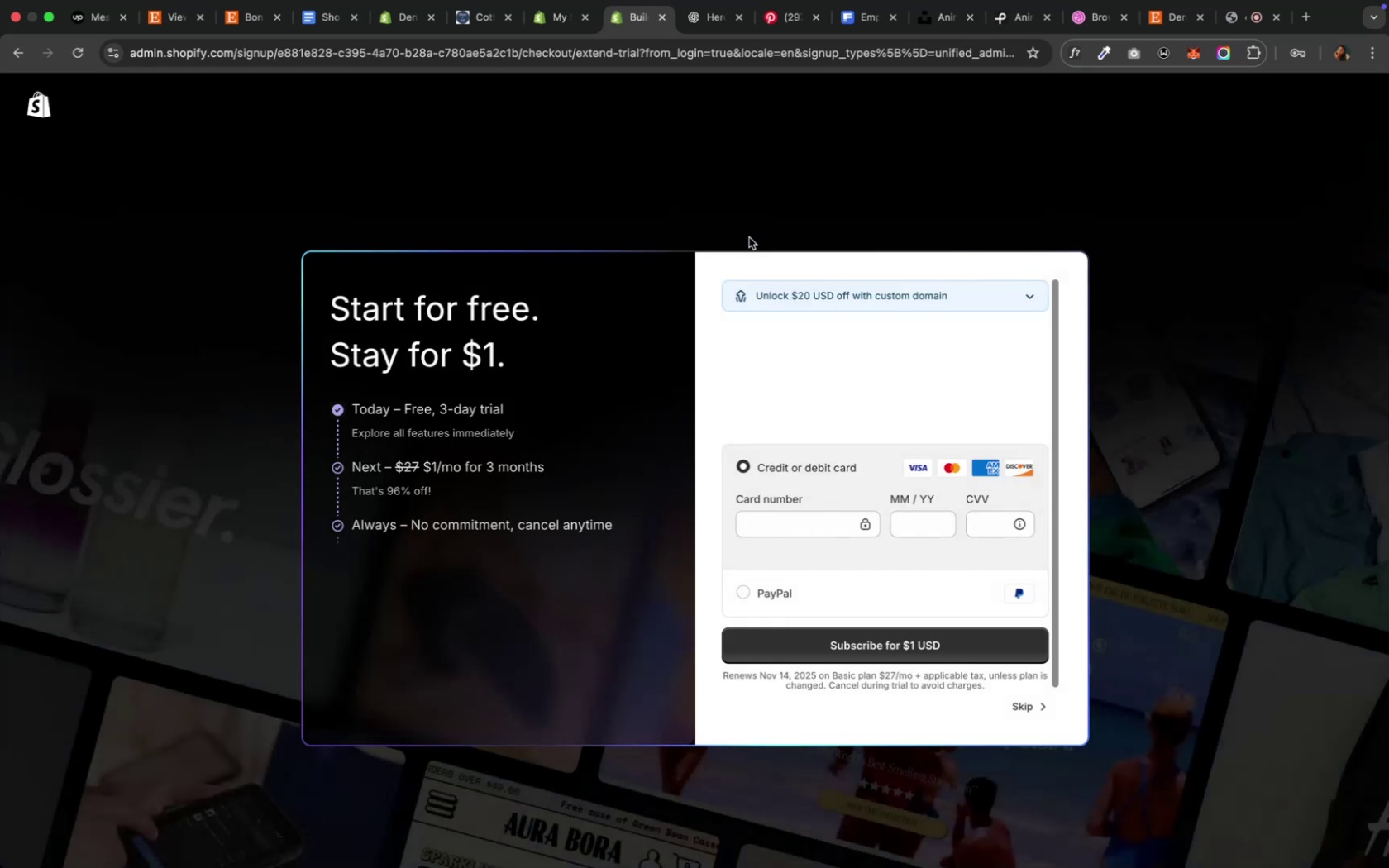 
wait(14.27)
 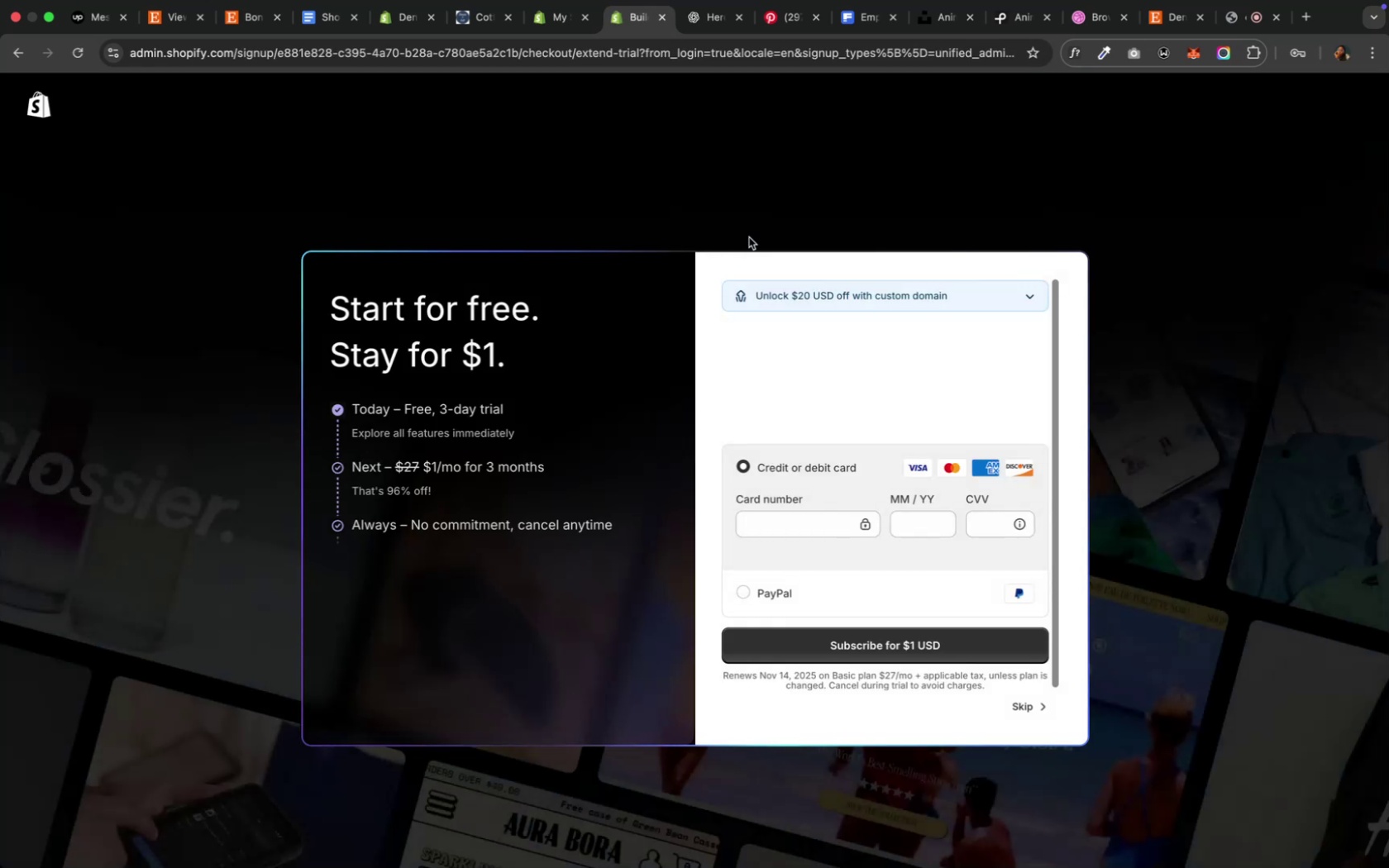 
left_click([1029, 709])
 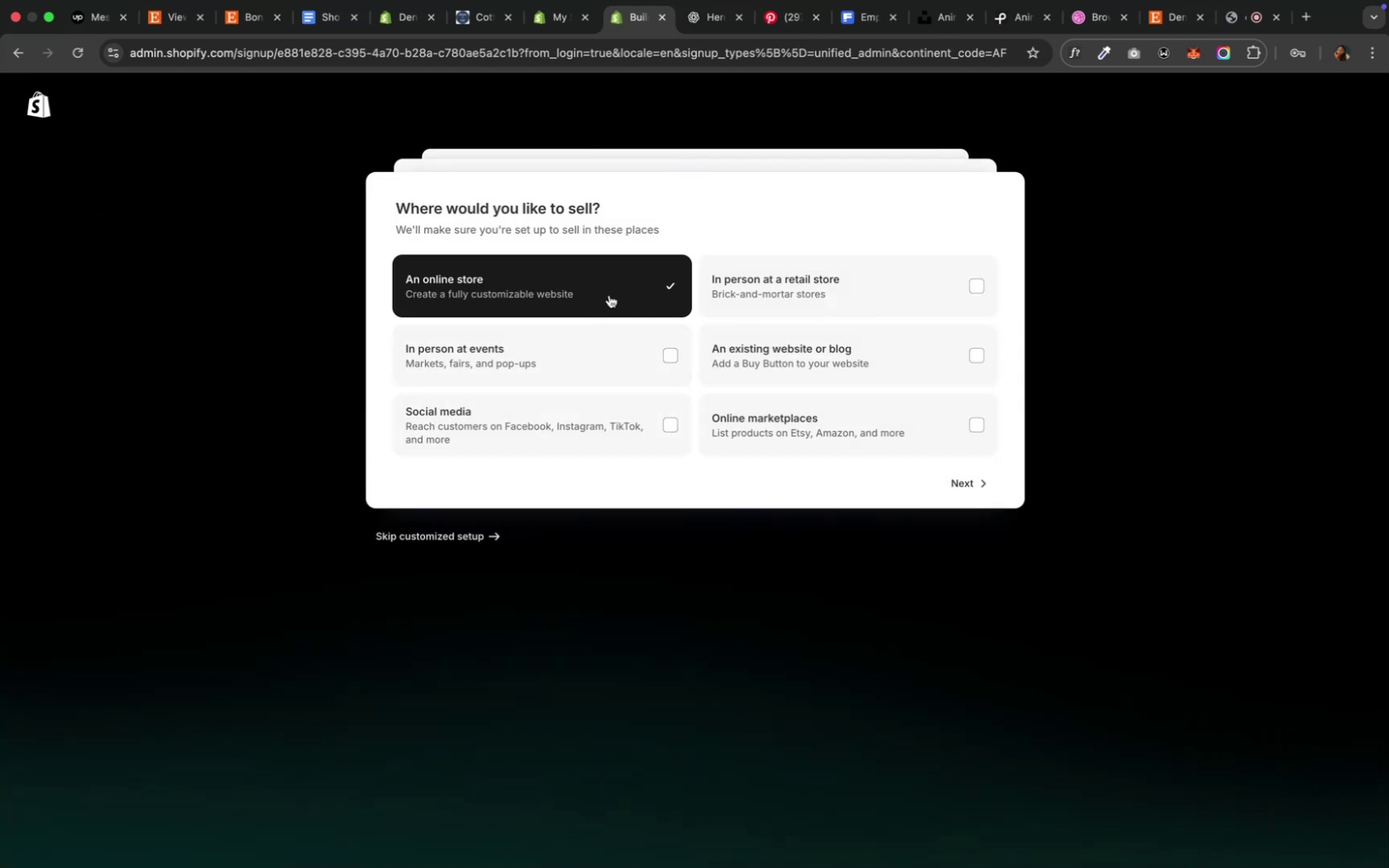 
wait(5.17)
 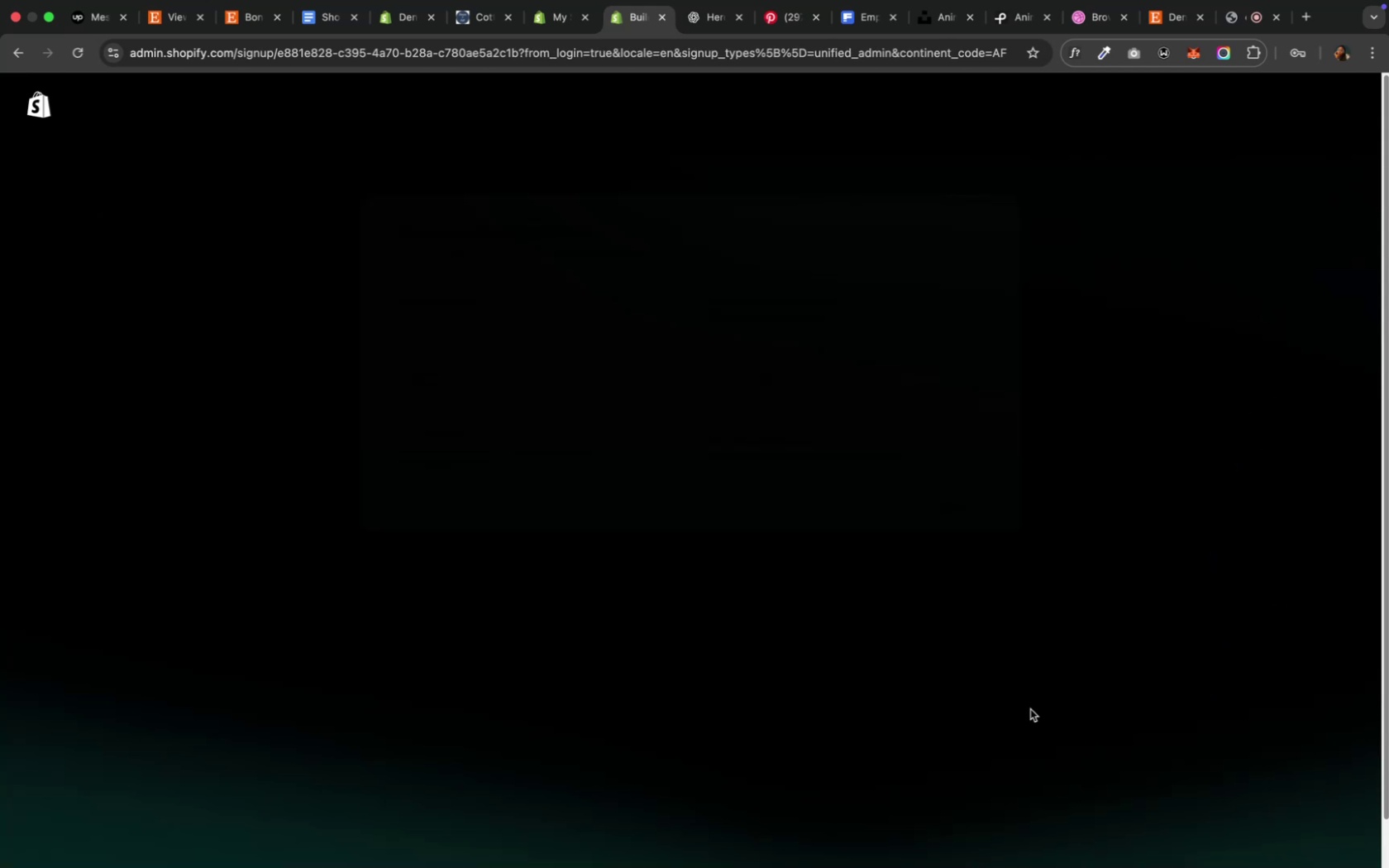 
left_click([947, 482])
 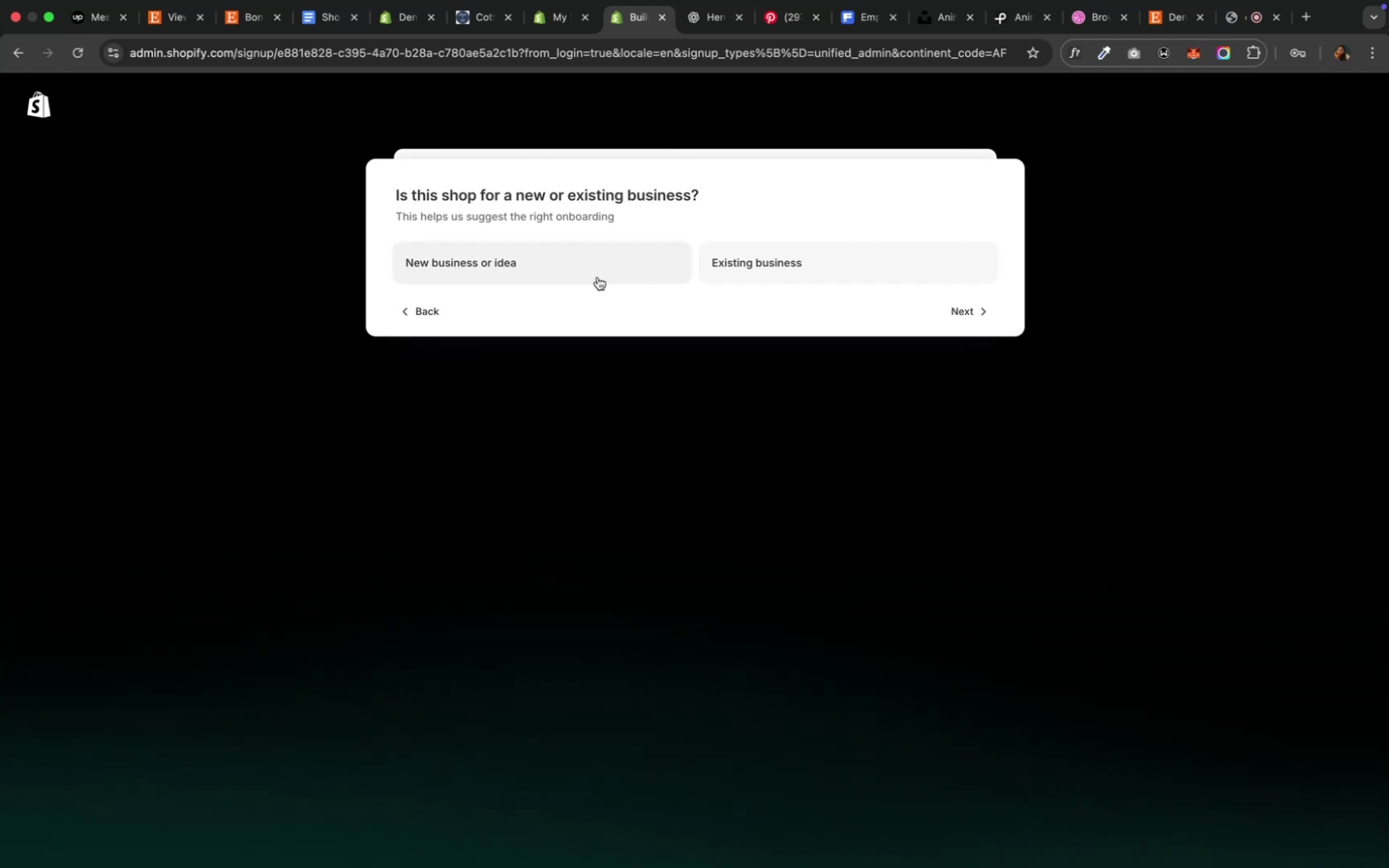 
left_click([773, 273])
 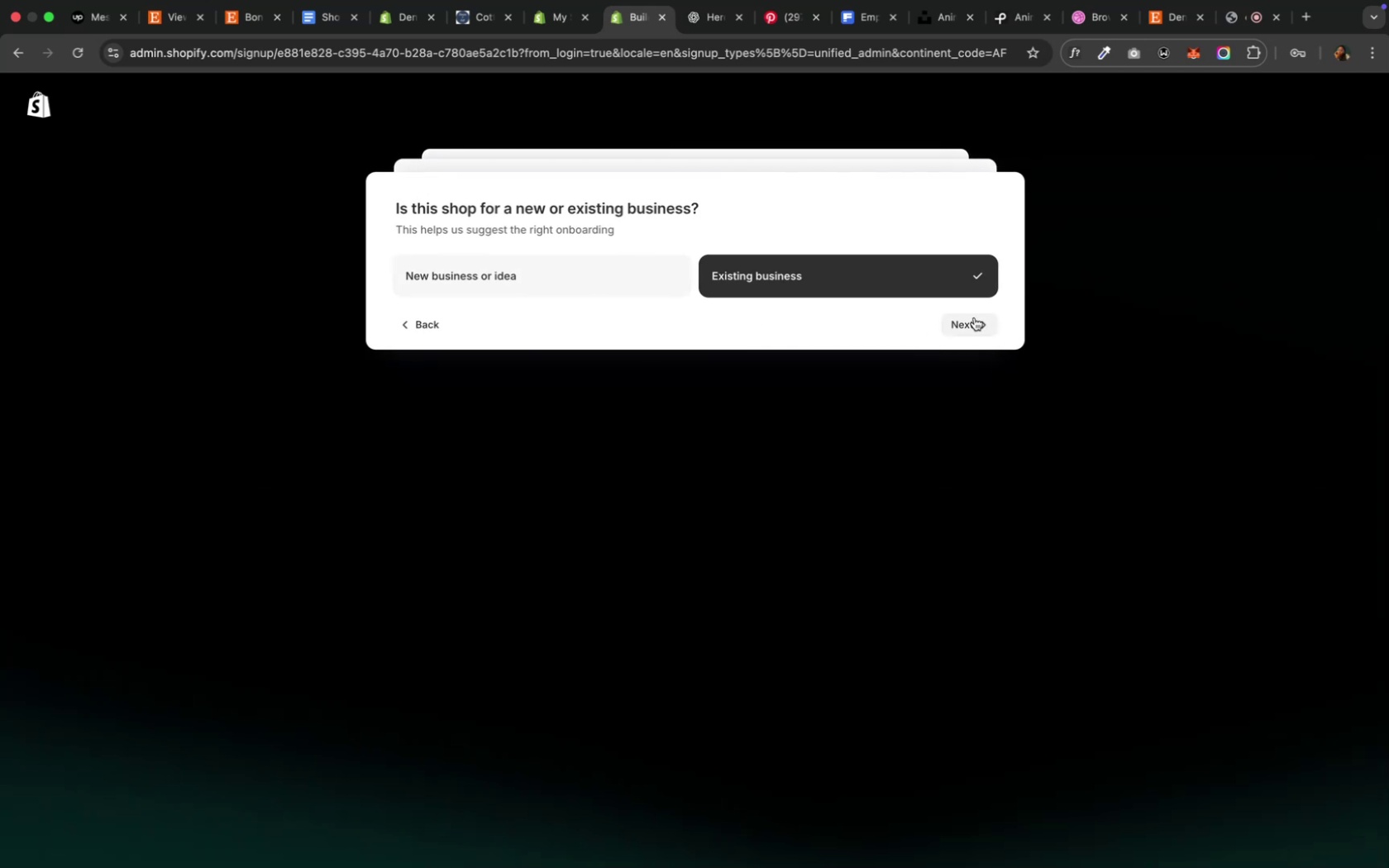 
left_click([973, 318])
 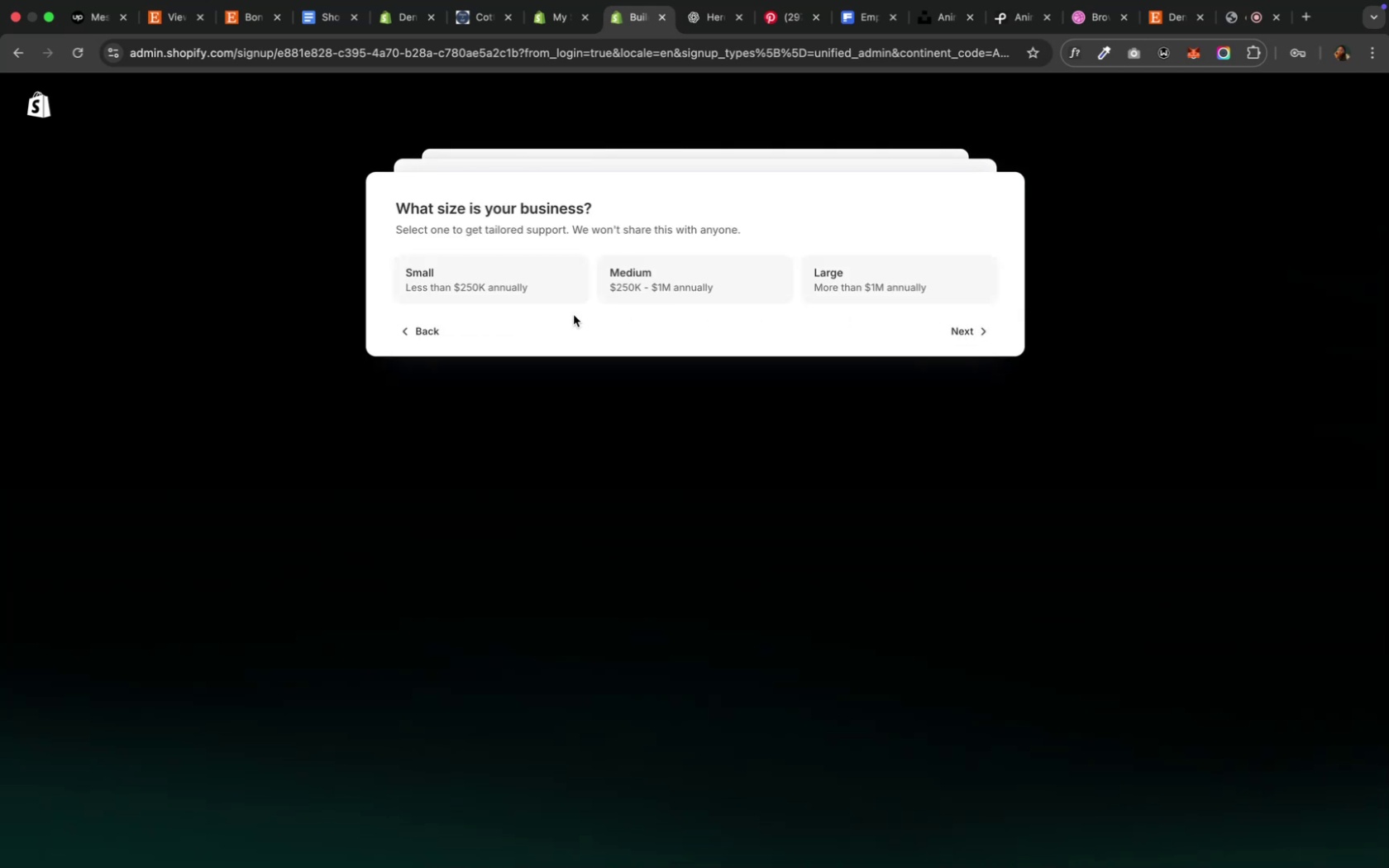 
left_click([504, 274])
 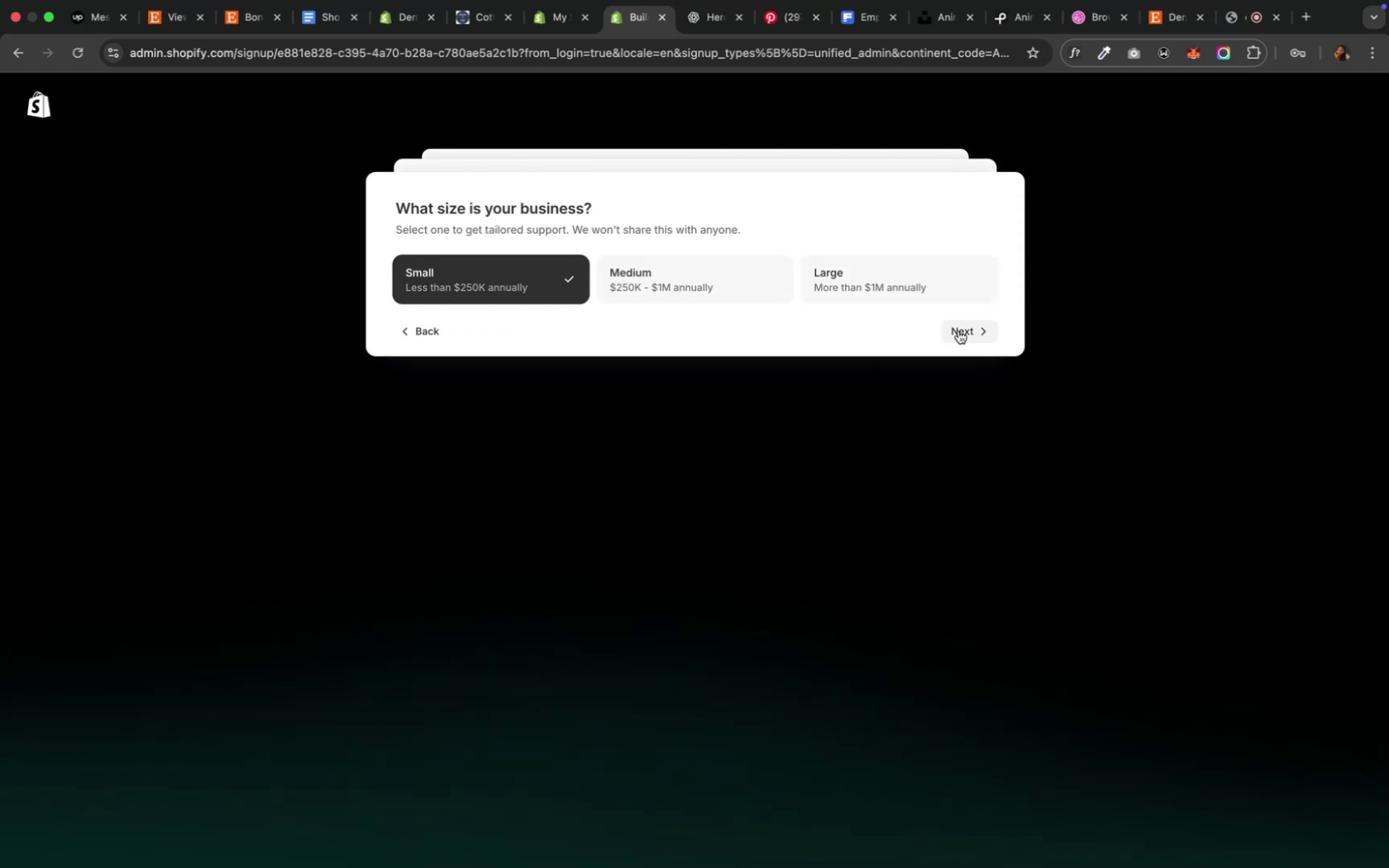 
left_click([957, 331])
 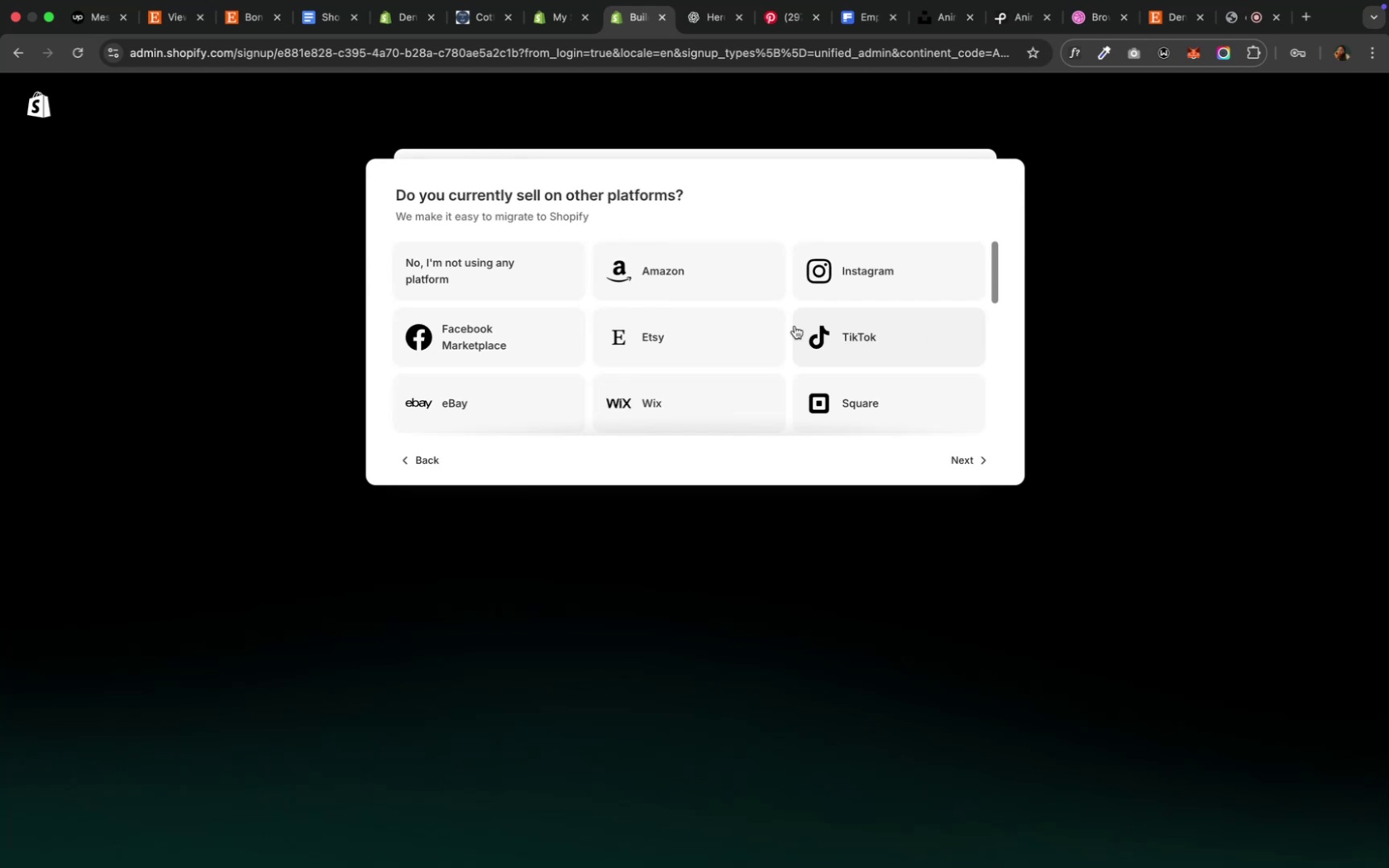 
left_click([685, 322])
 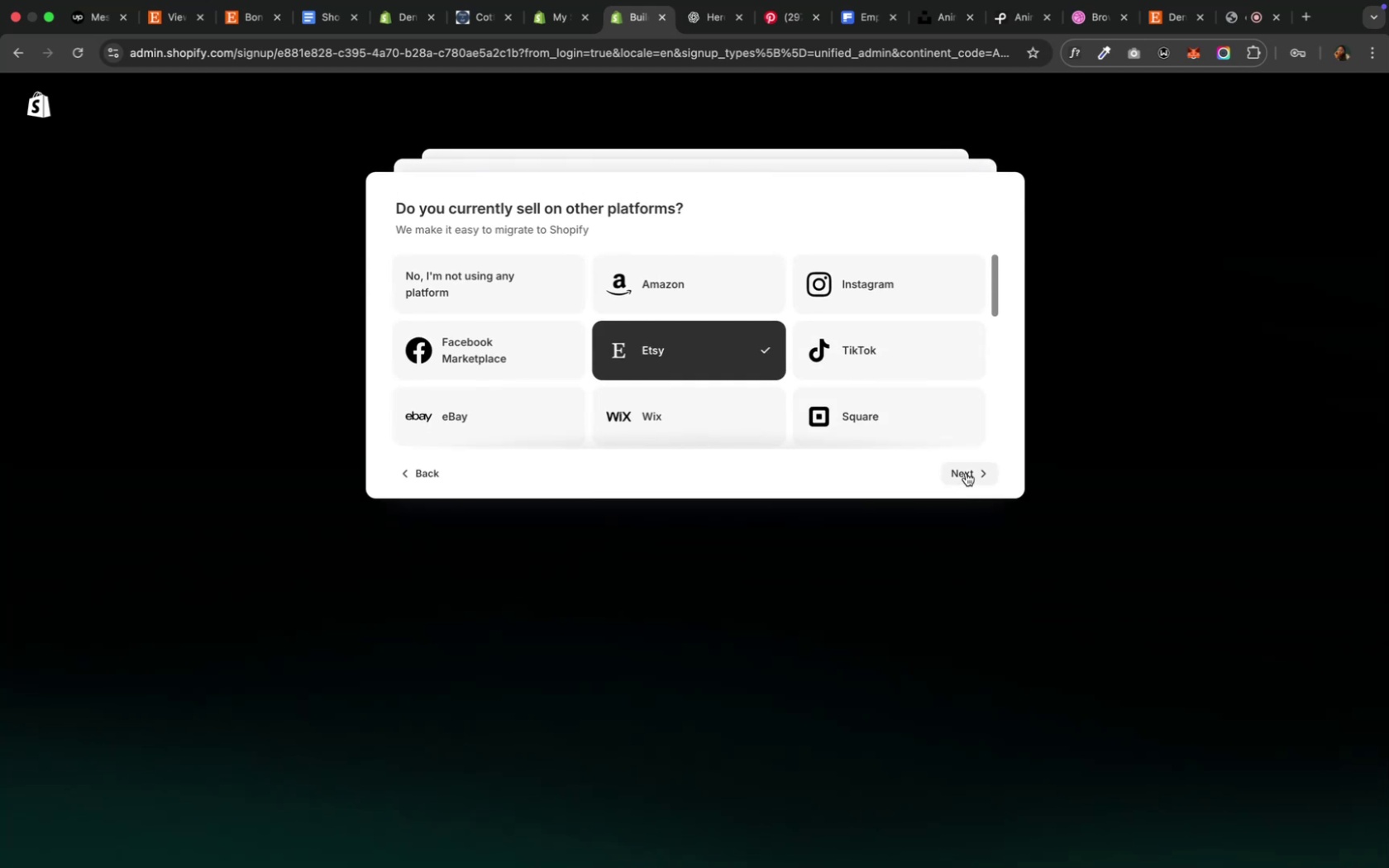 
left_click([965, 473])
 